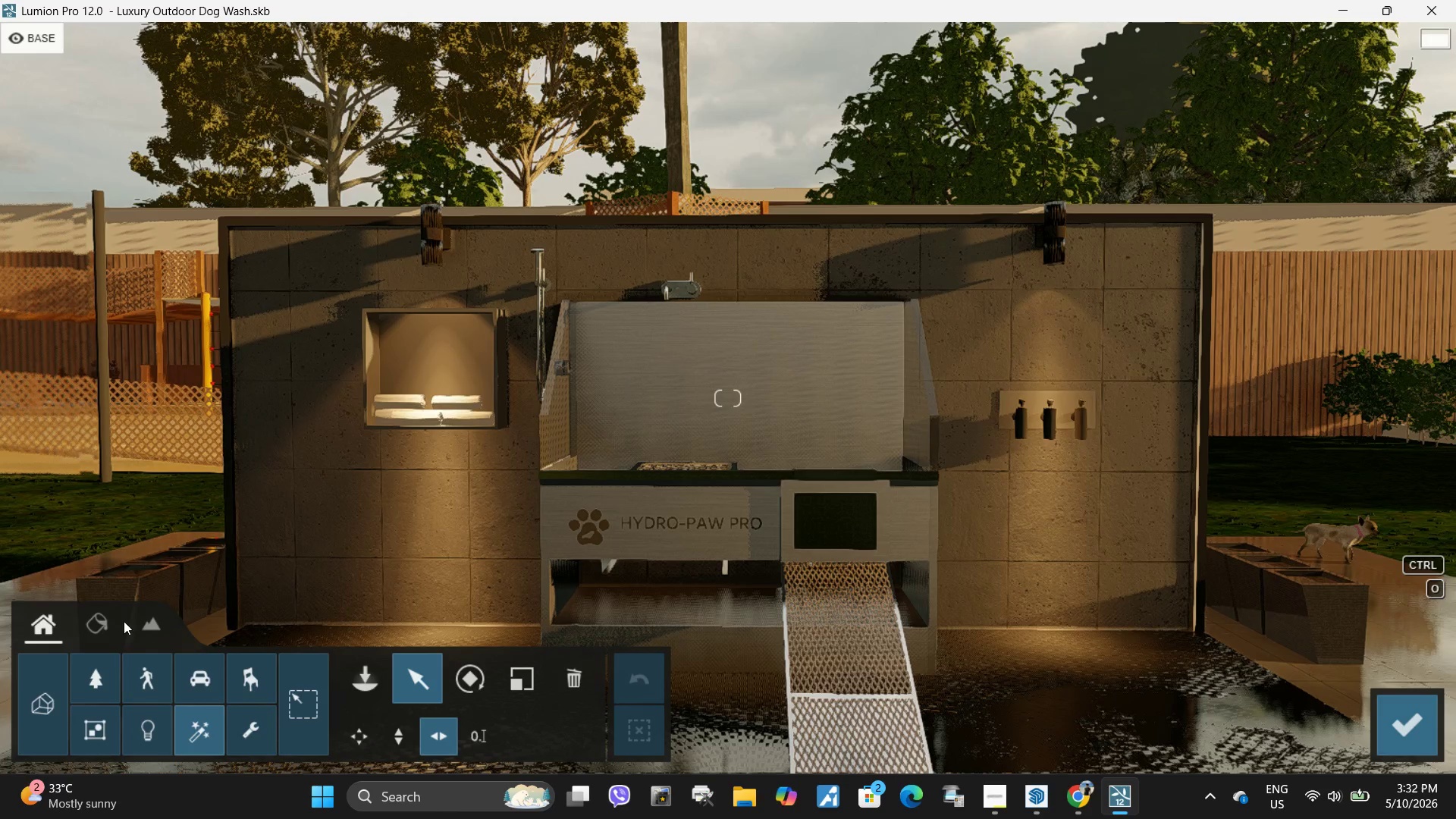 
left_click([83, 626])
 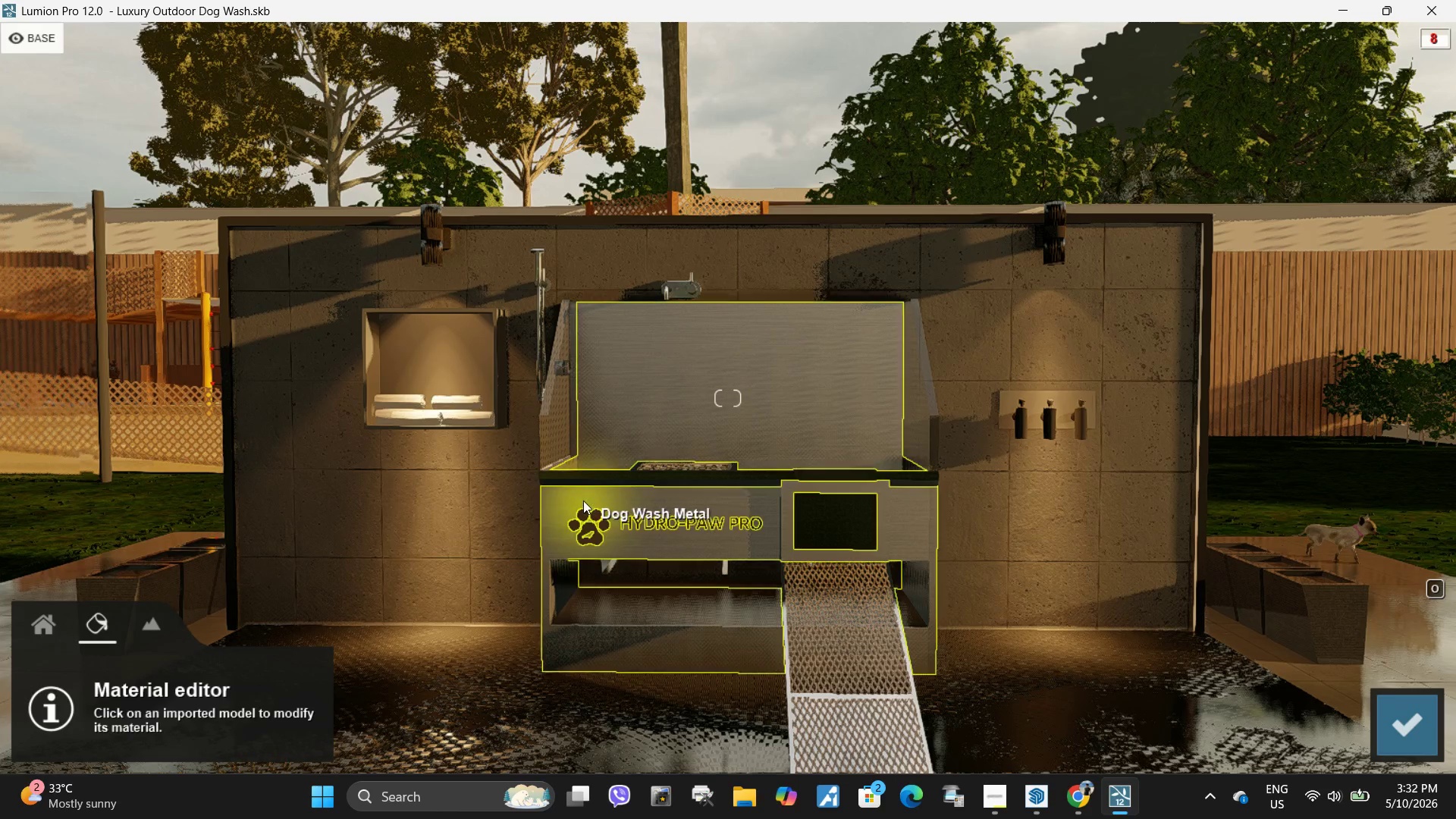 
left_click([583, 500])
 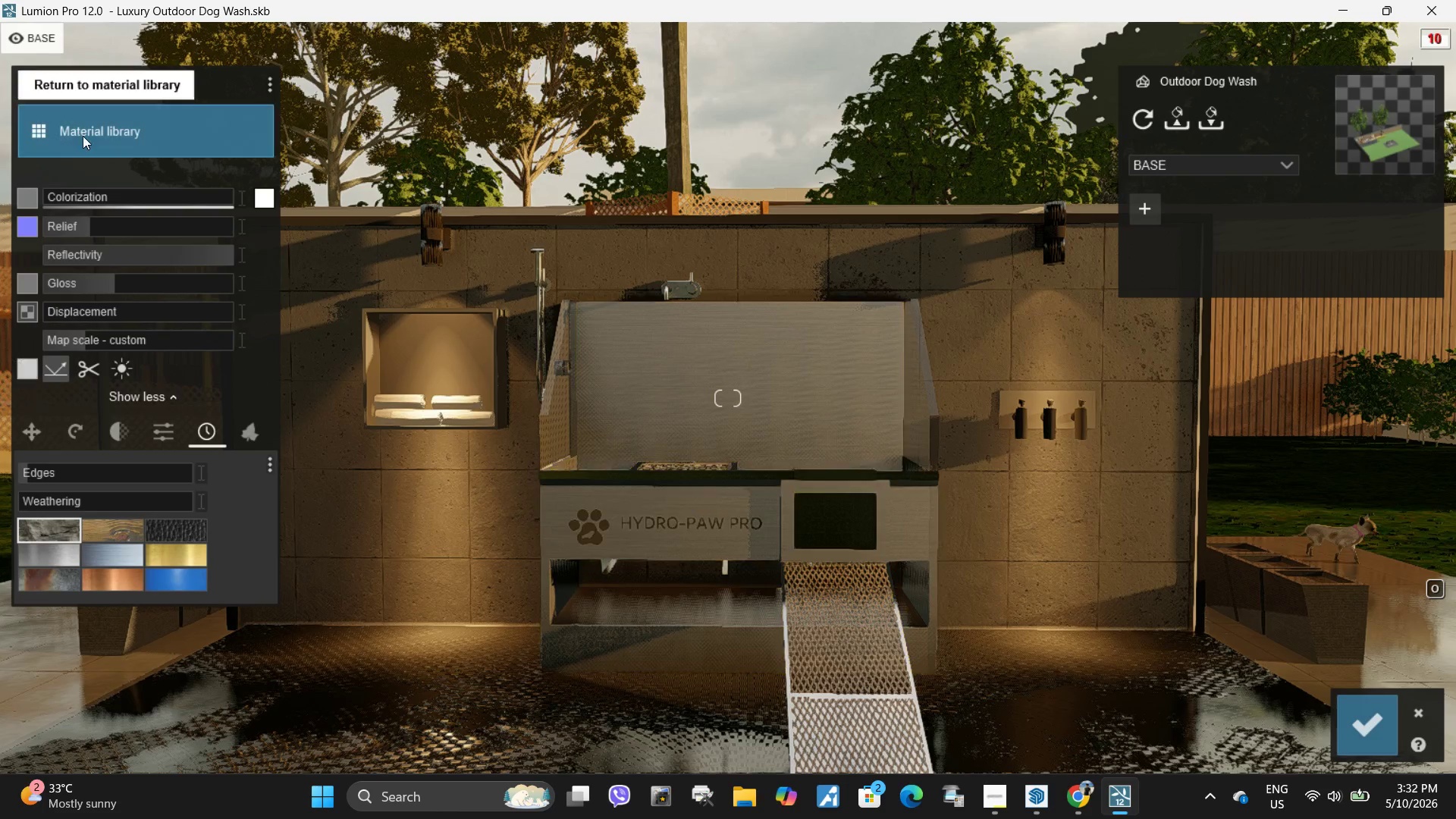 
left_click([106, 142])
 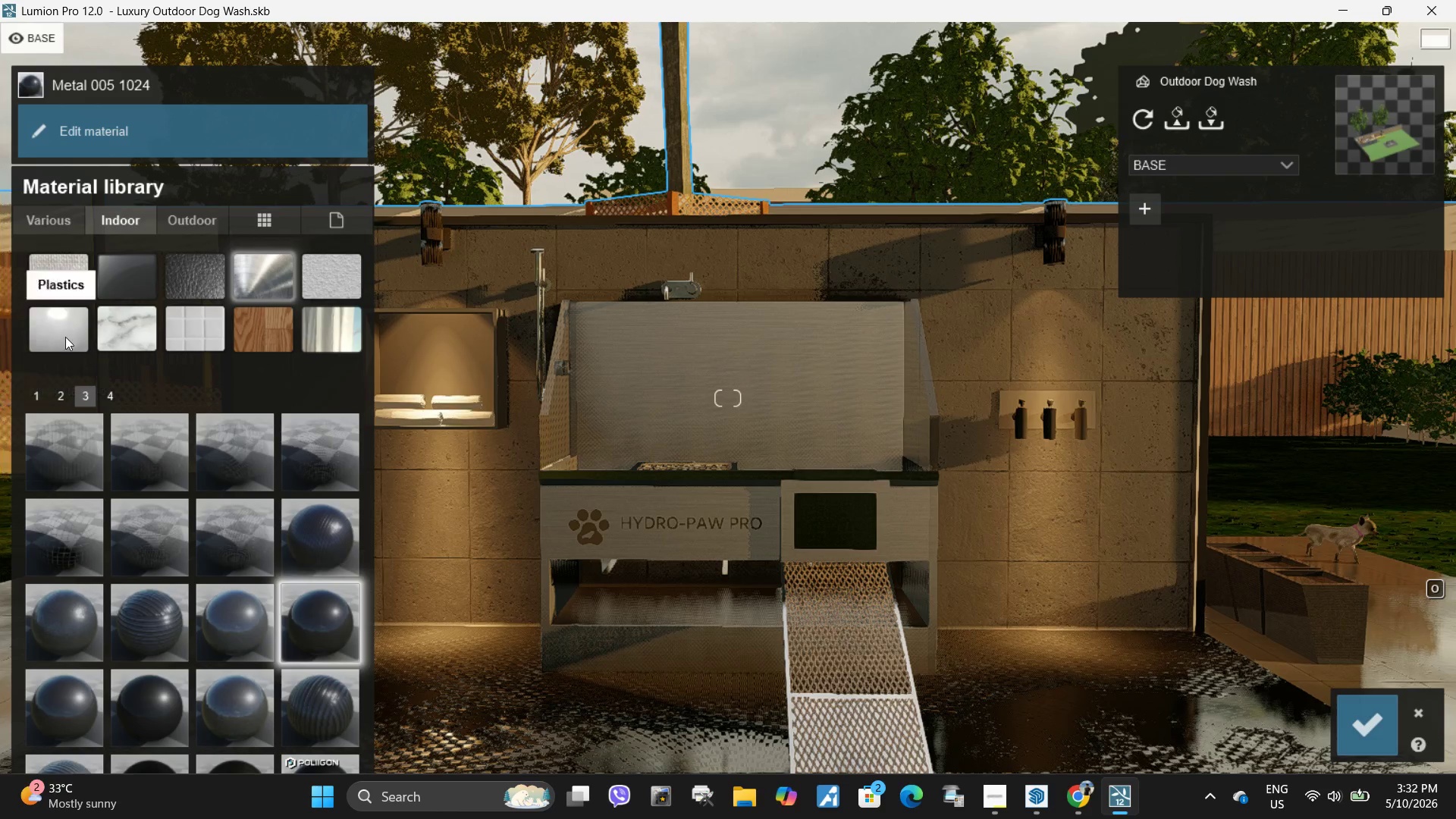 
left_click([83, 146])
 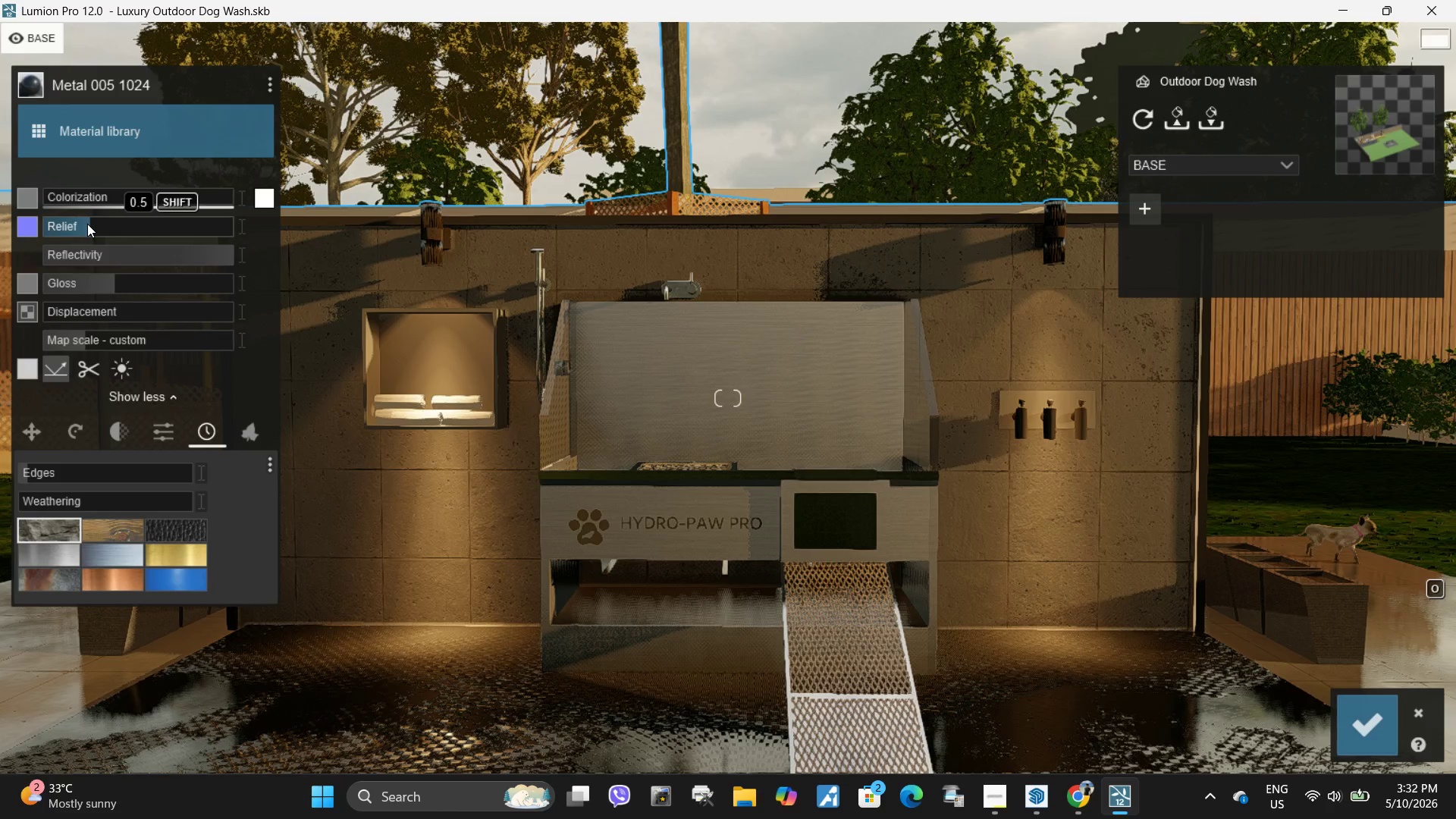 
left_click_drag(start_coordinate=[87, 224], to_coordinate=[943, 215])
 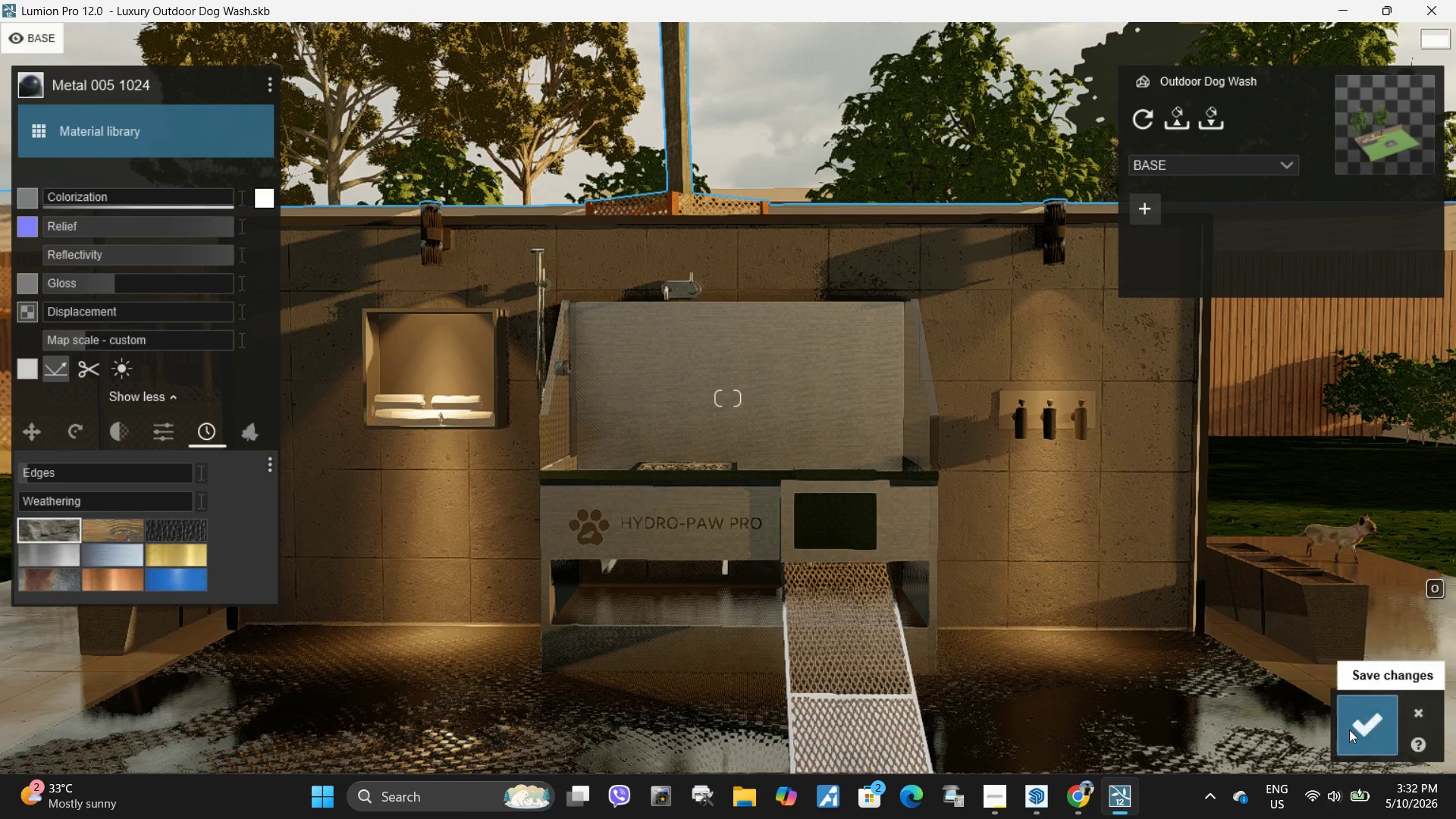 
left_click([1349, 734])
 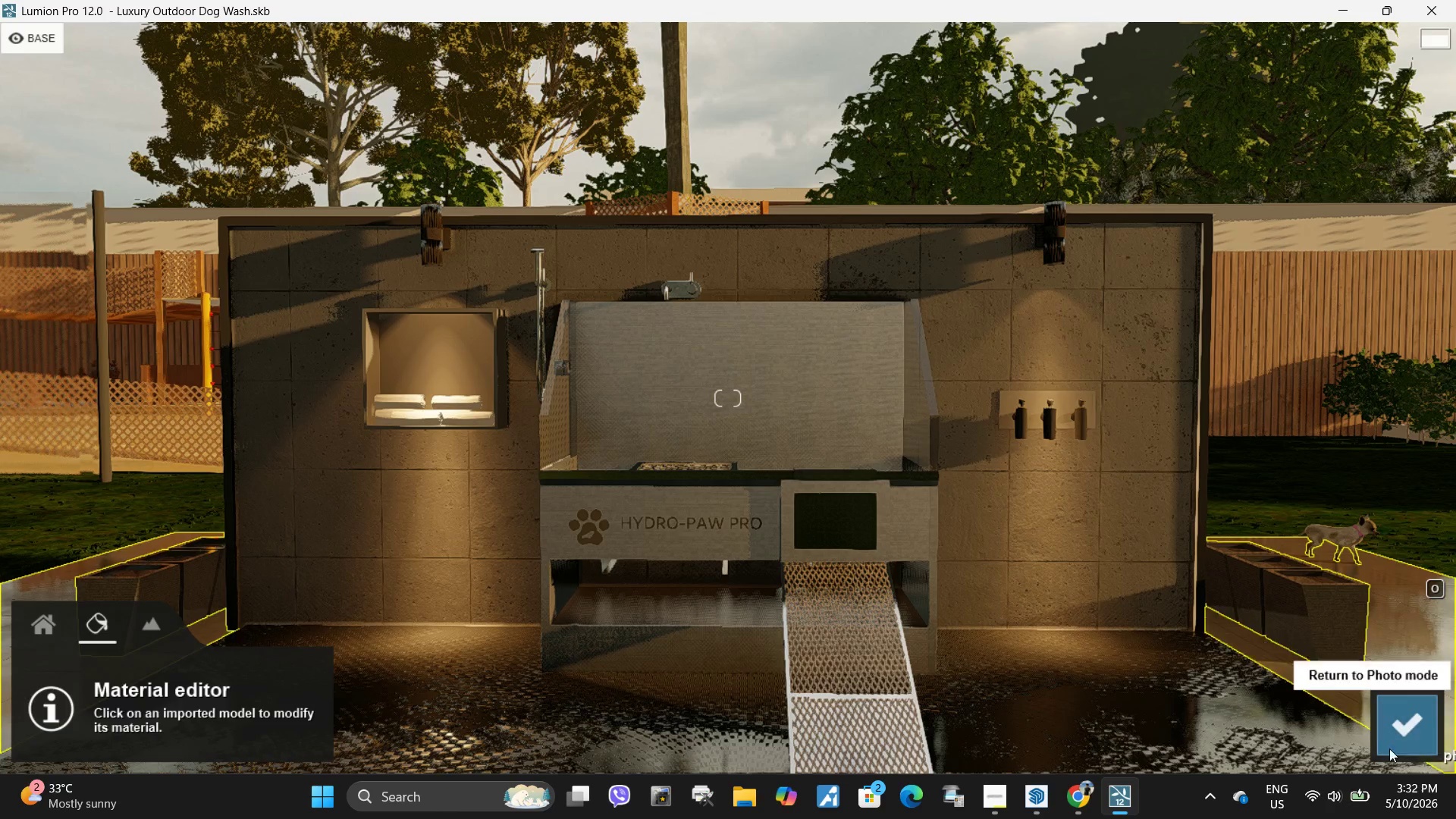 
left_click([1398, 724])
 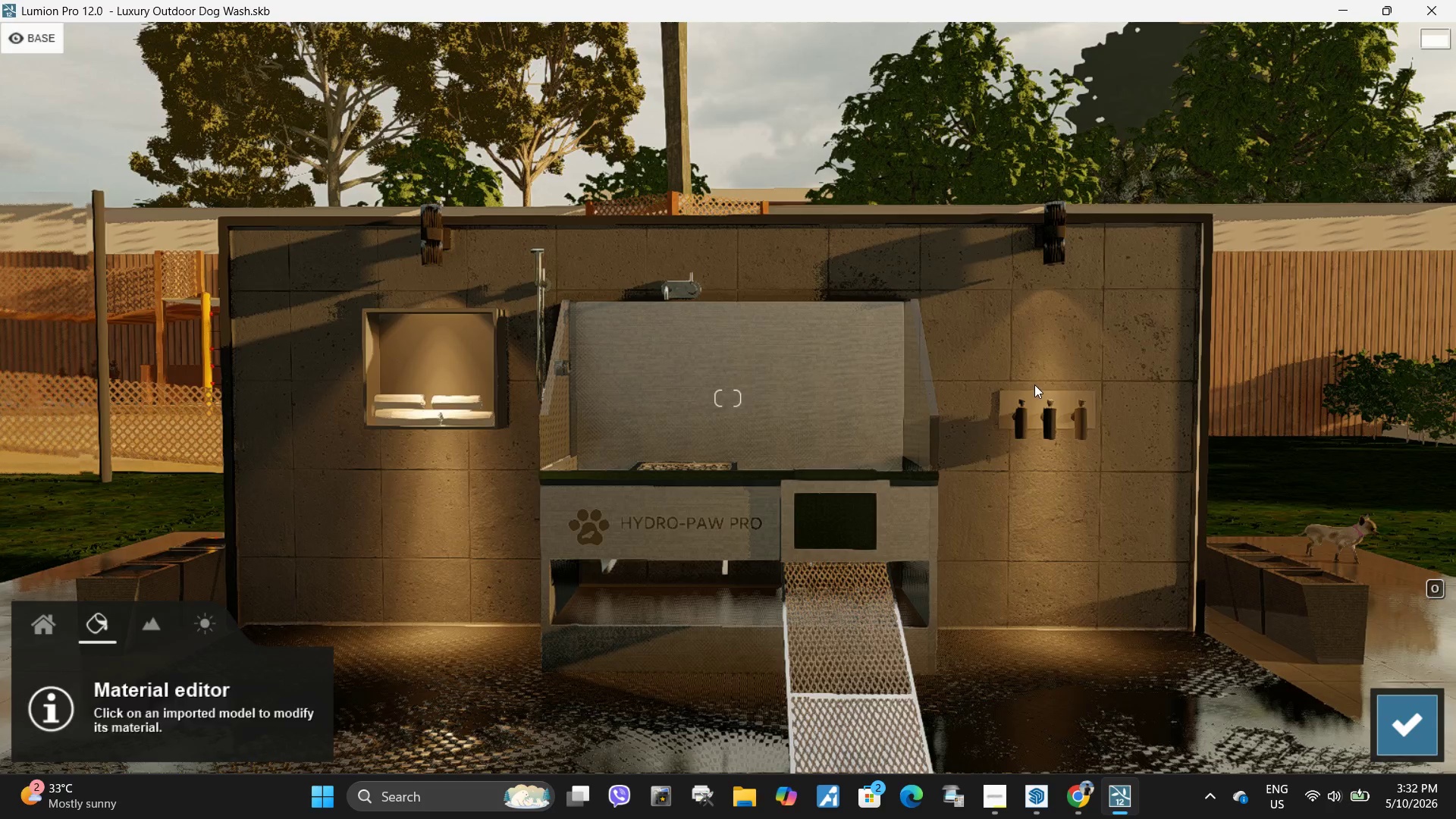 
left_click([1034, 375])
 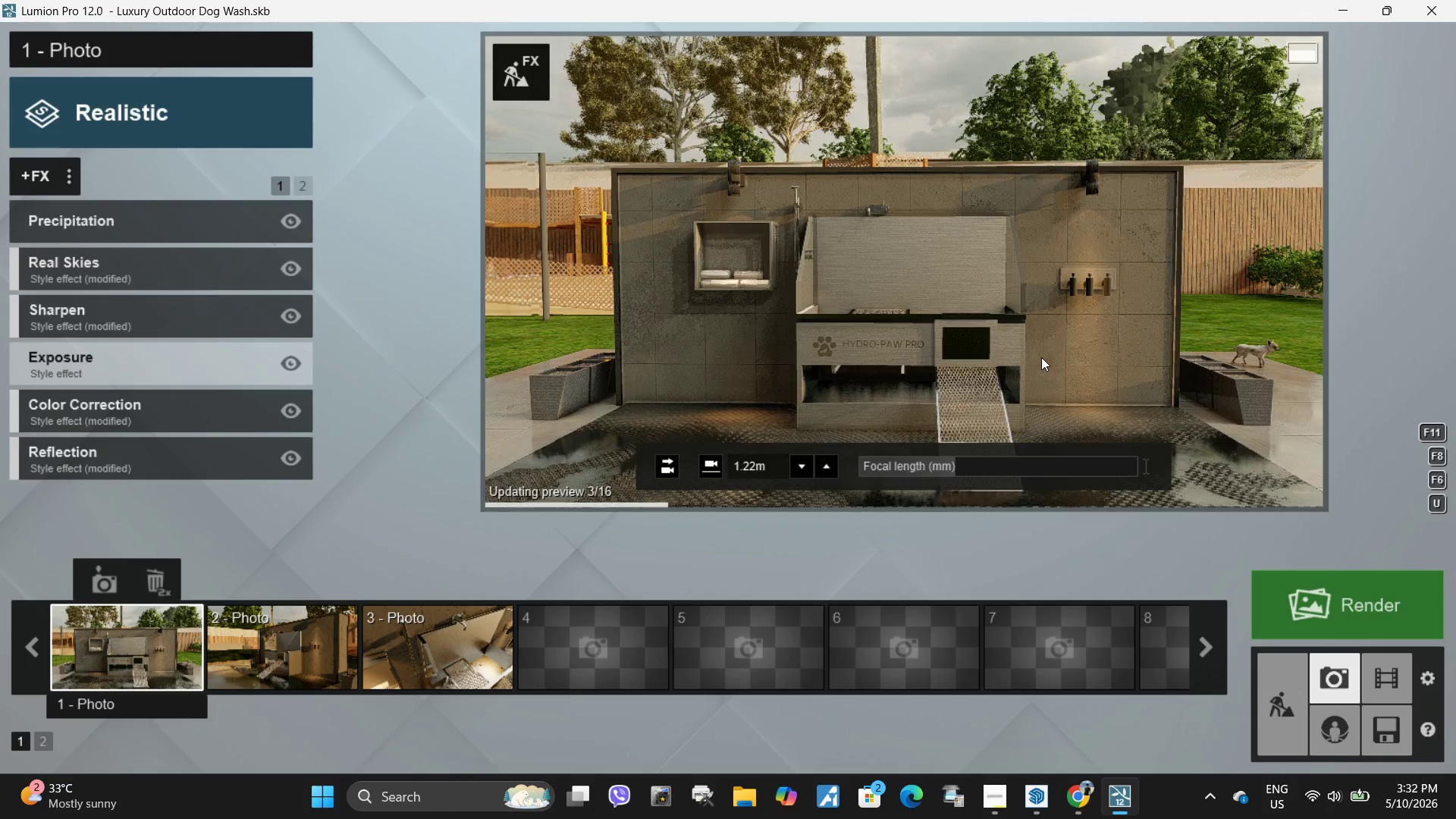 
double_click([1041, 357])
 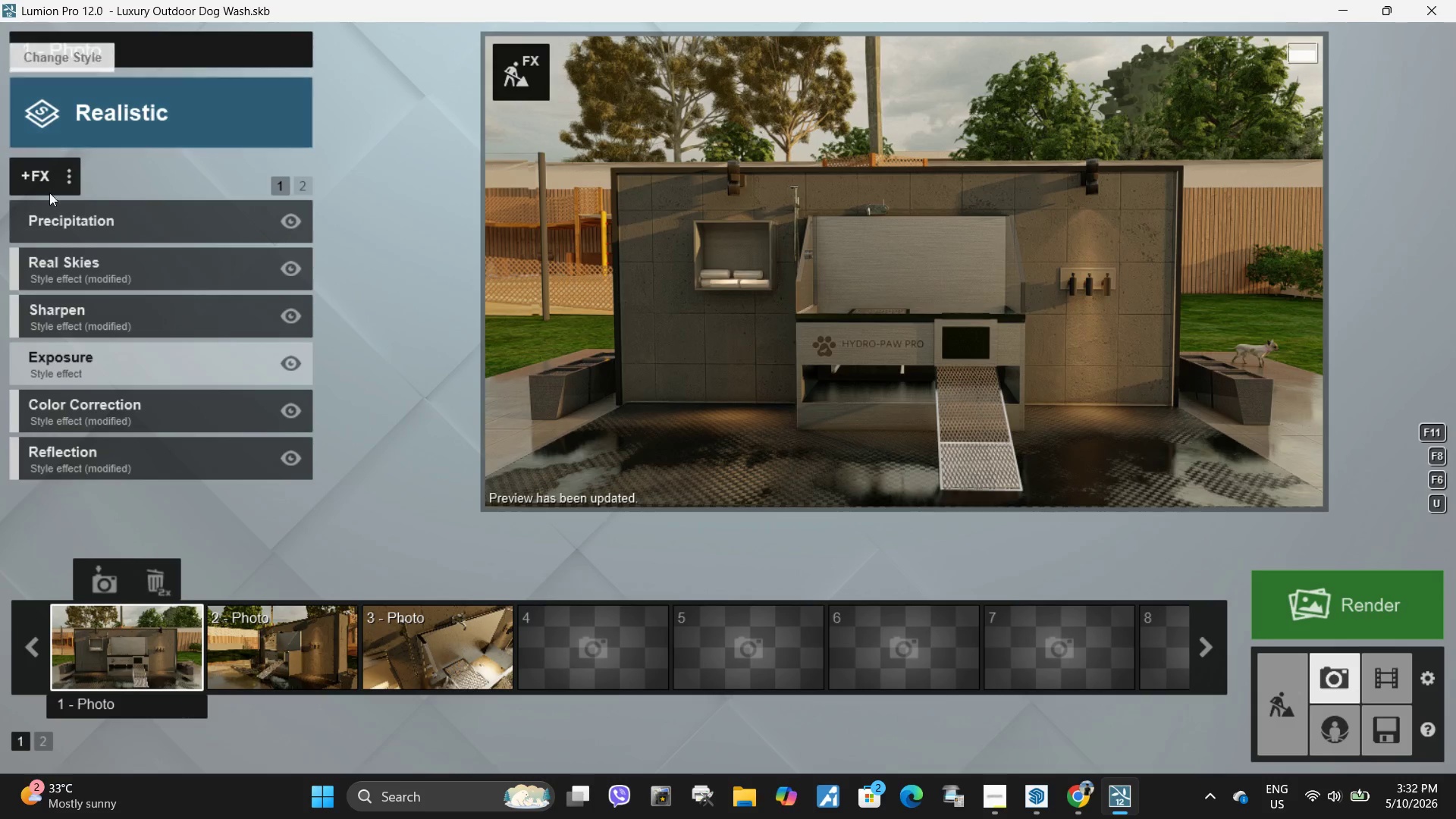 
left_click([526, 74])
 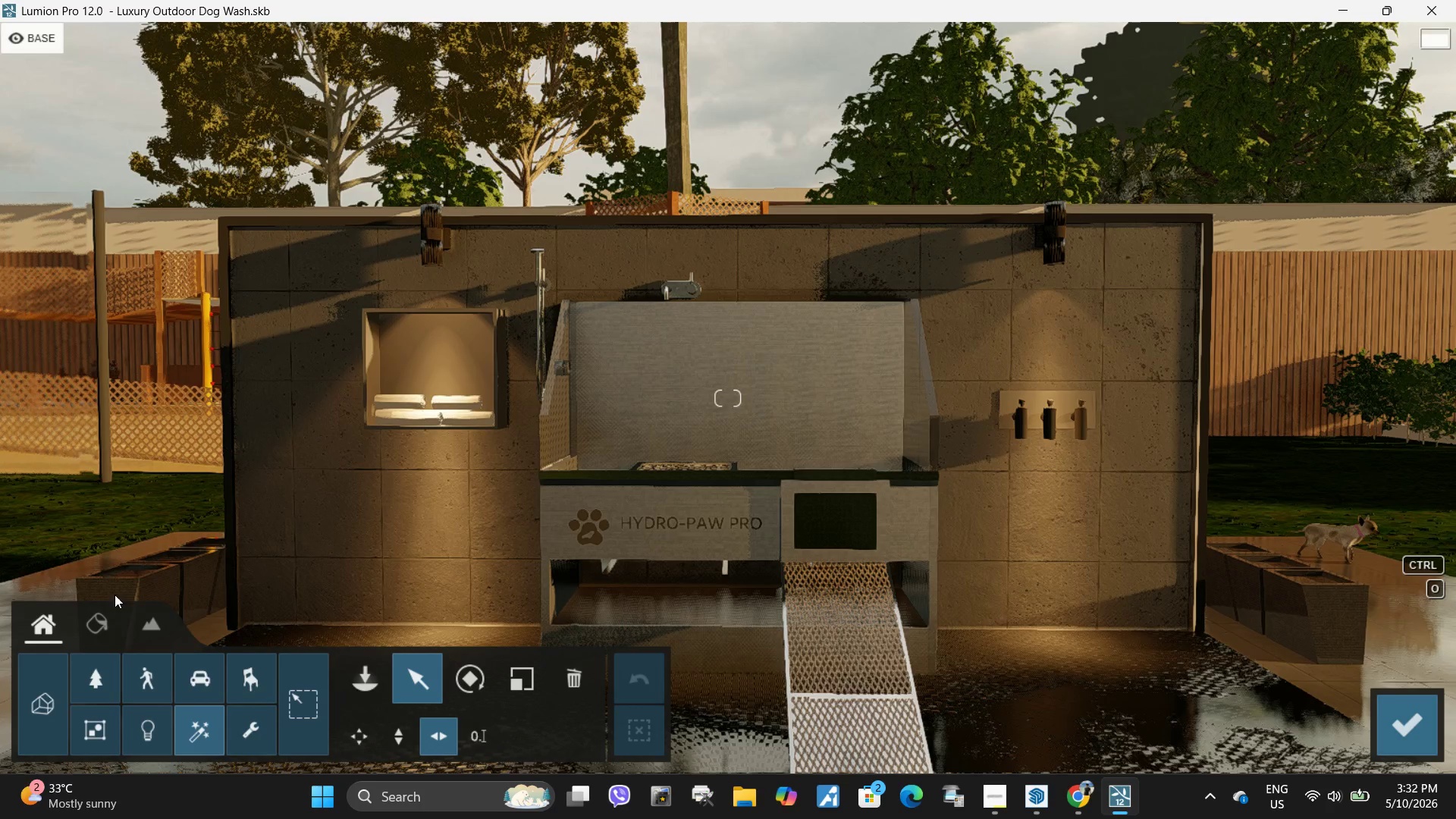 
left_click([99, 624])
 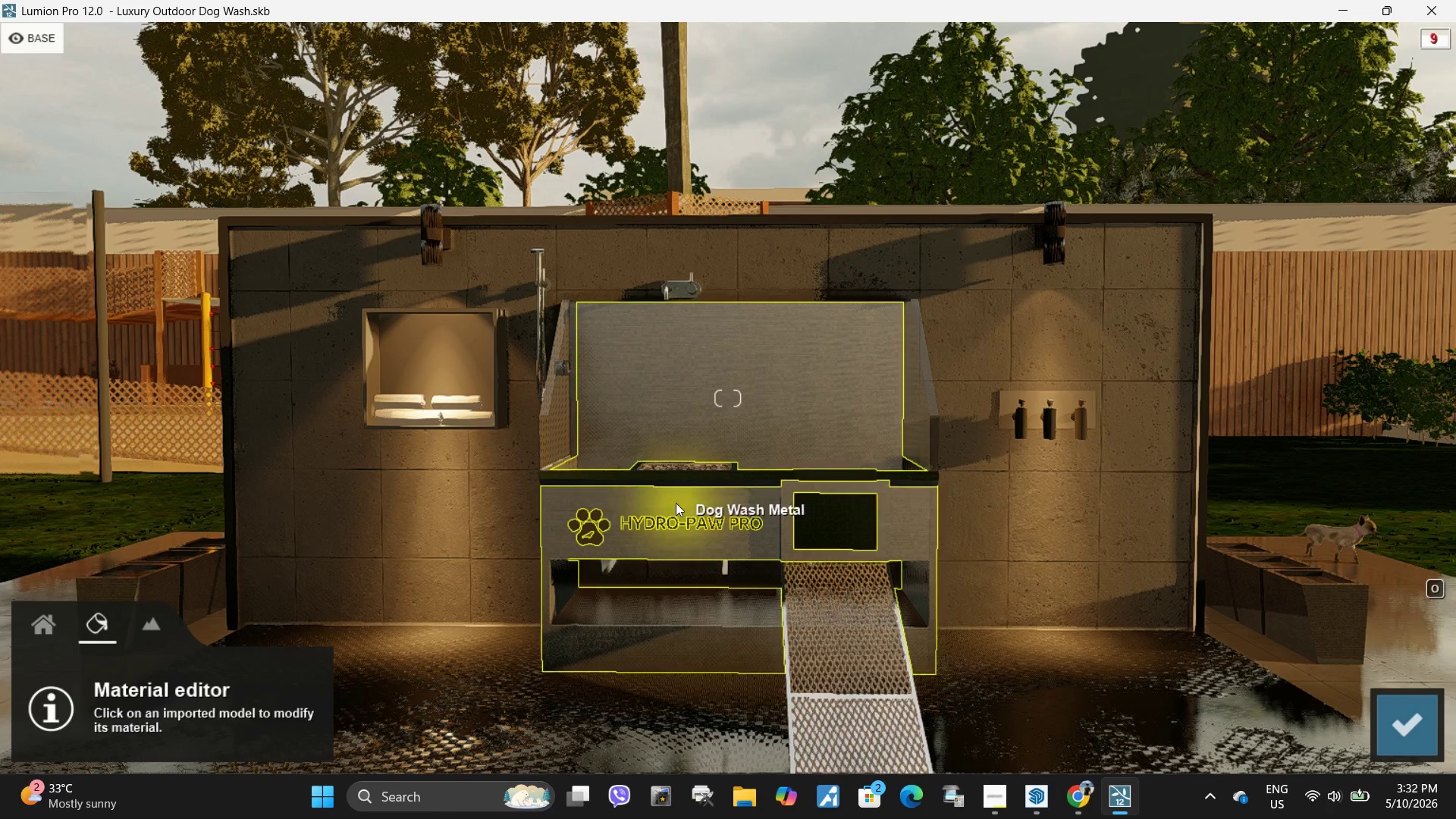 
left_click([676, 503])
 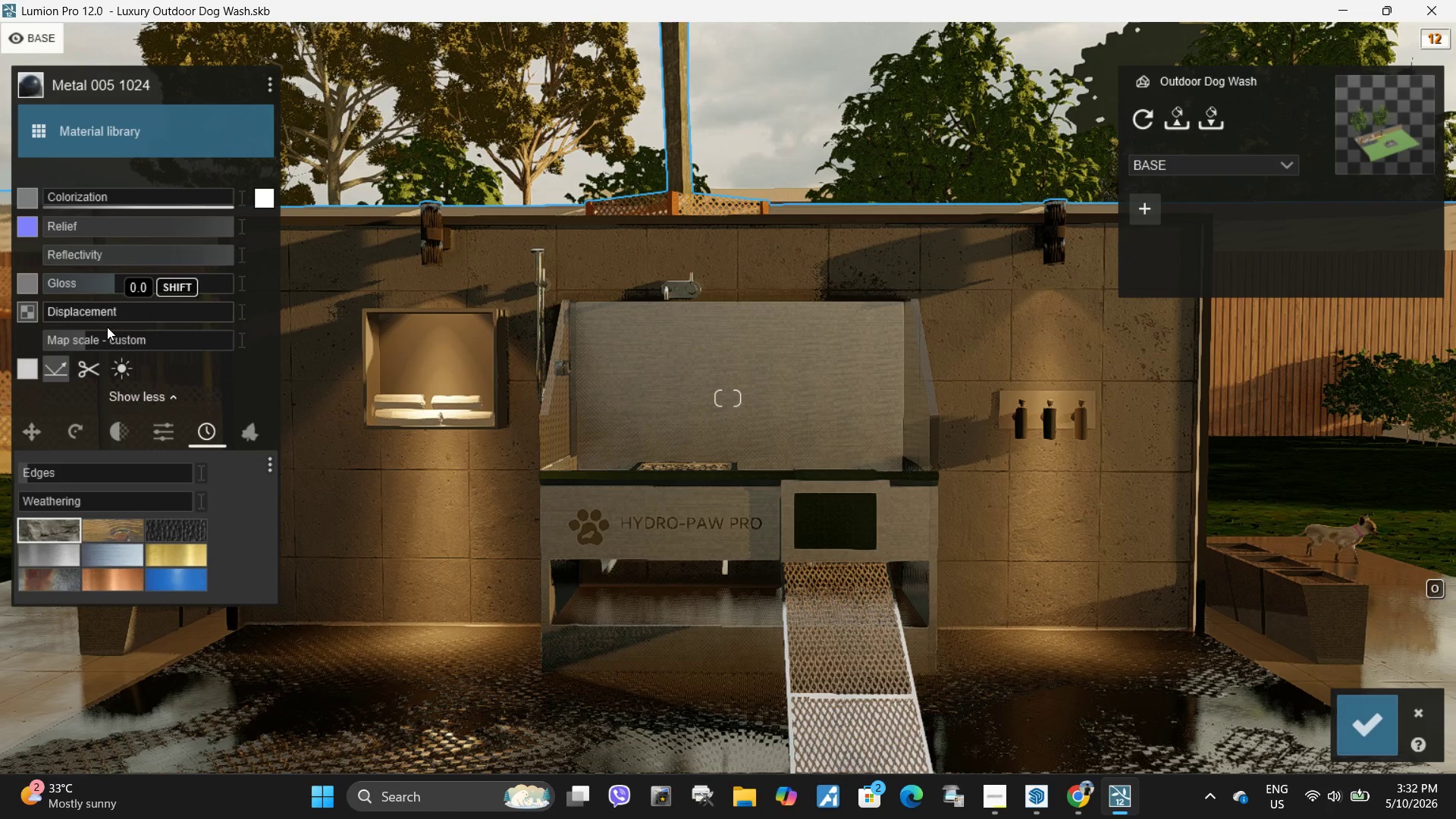 
left_click_drag(start_coordinate=[93, 344], to_coordinate=[61, 340])
 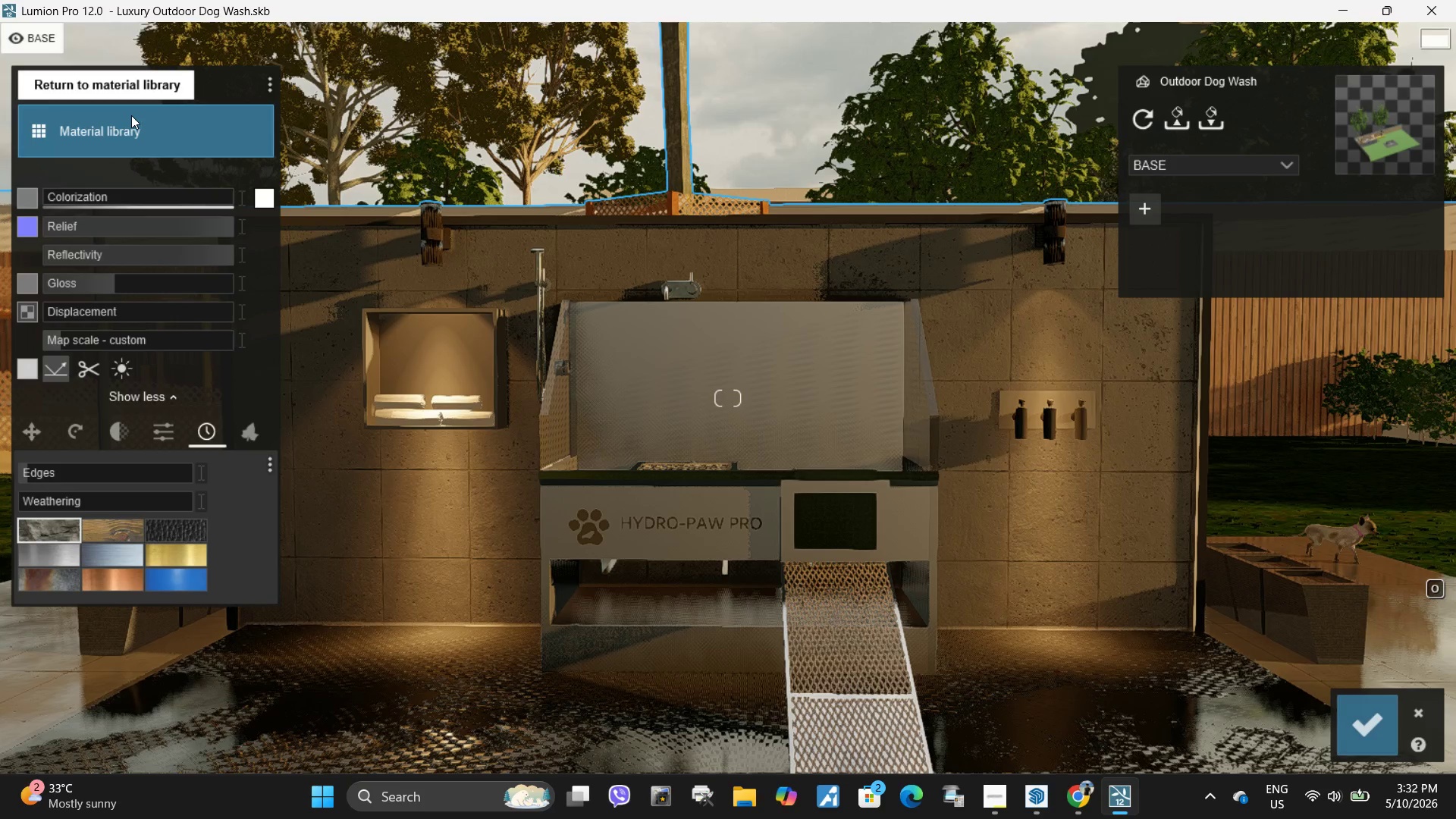 
left_click([131, 115])
 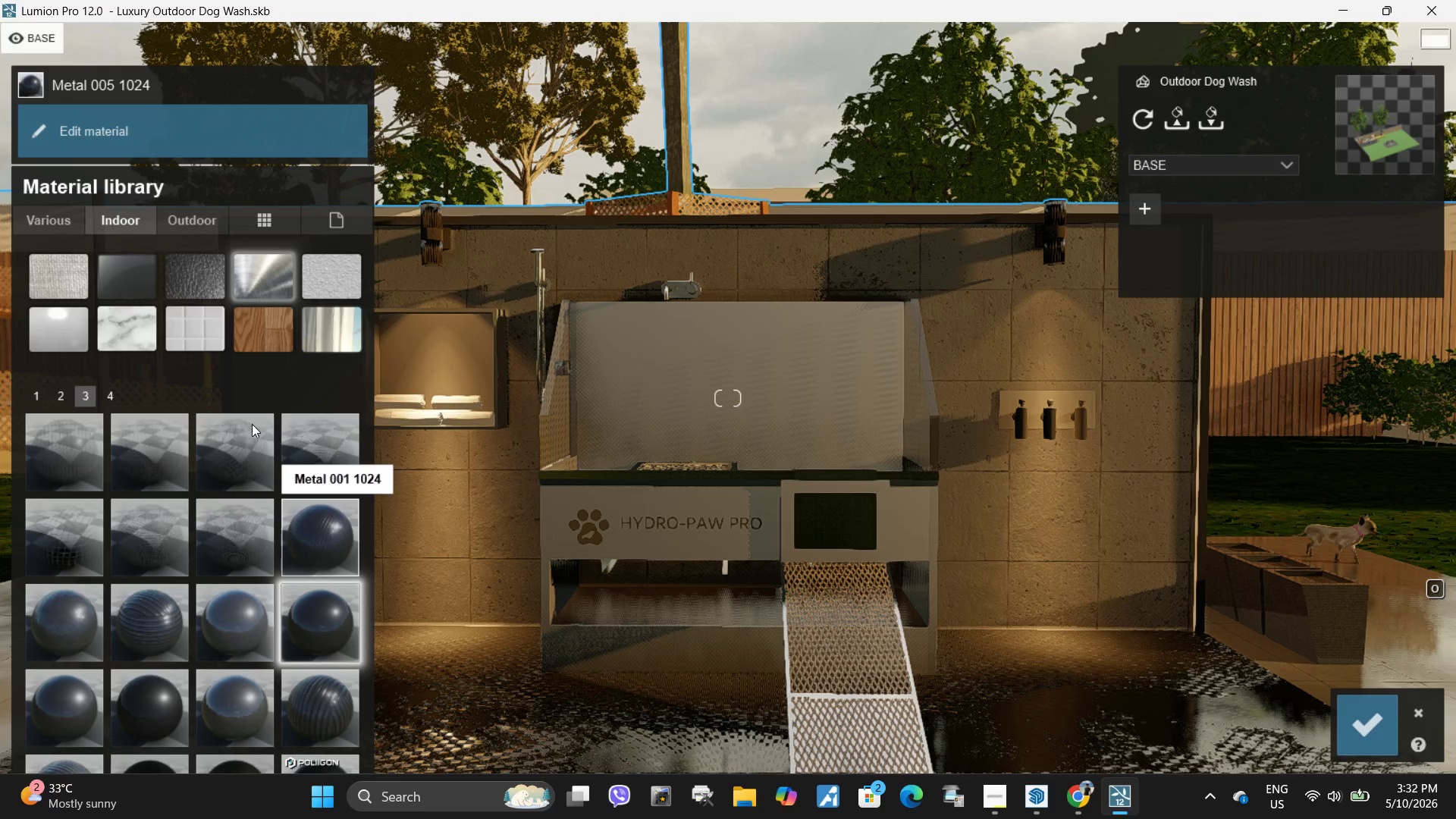 
left_click([119, 145])
 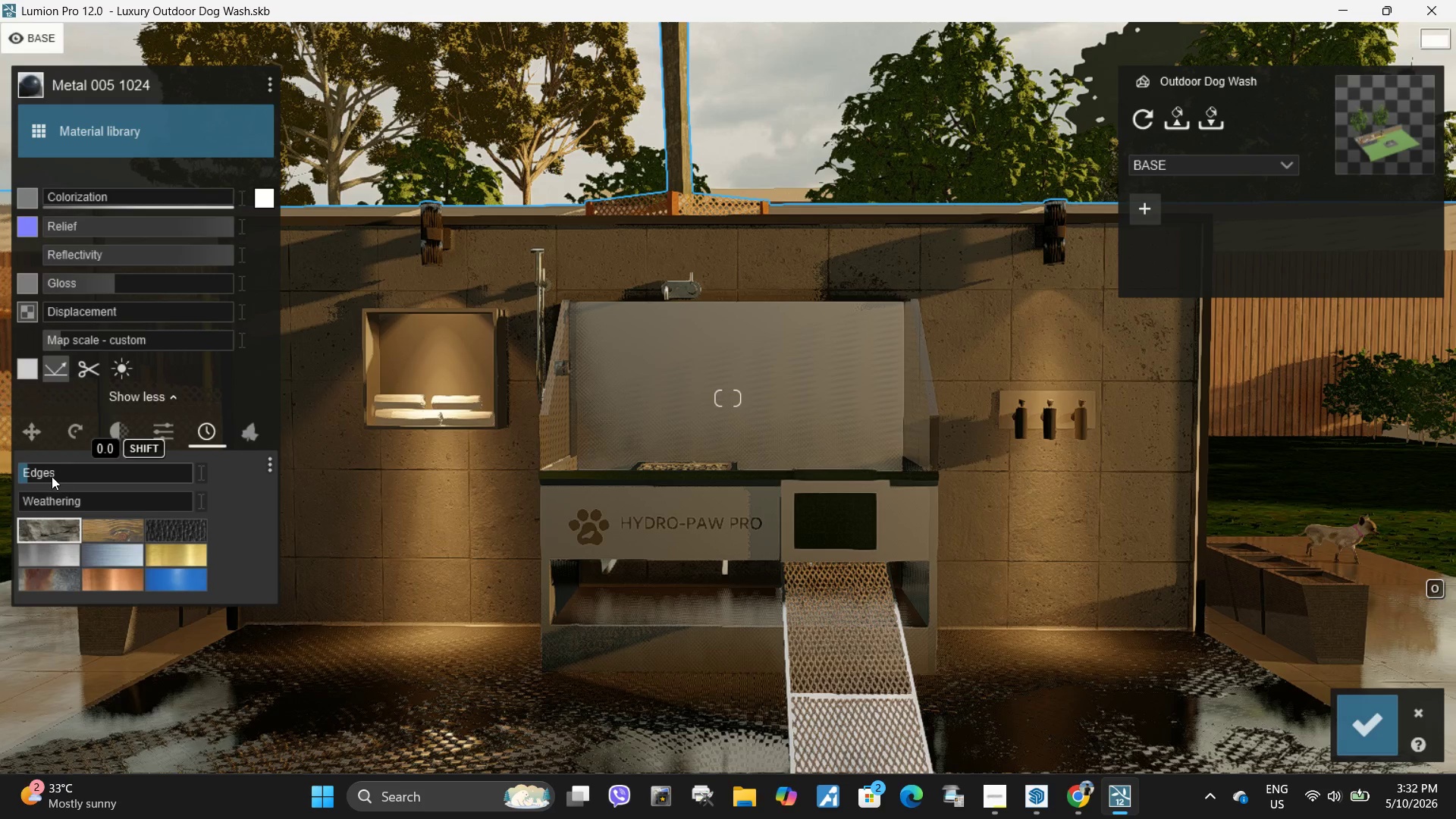 
left_click_drag(start_coordinate=[33, 473], to_coordinate=[25, 473])
 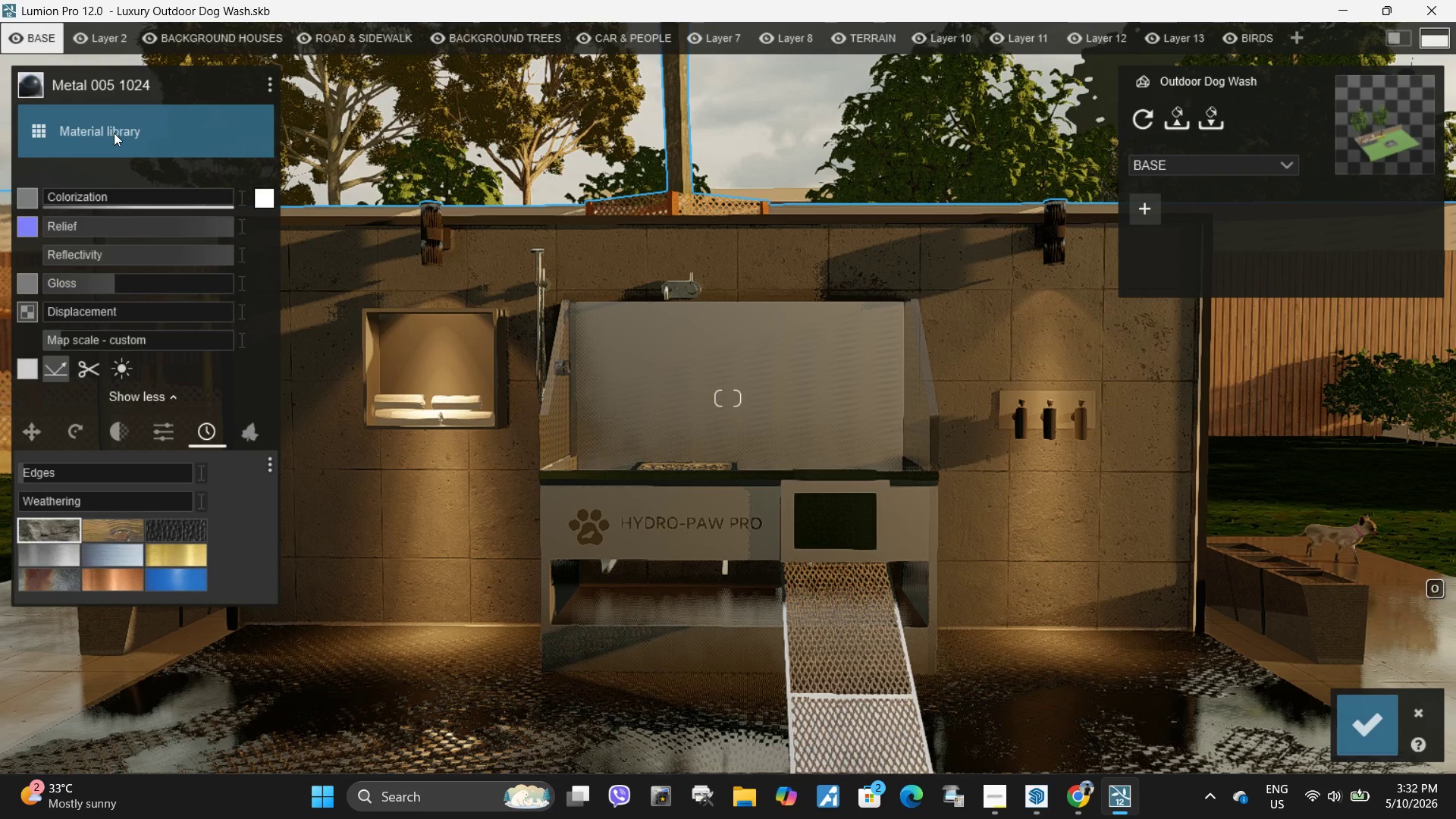 
left_click([114, 133])
 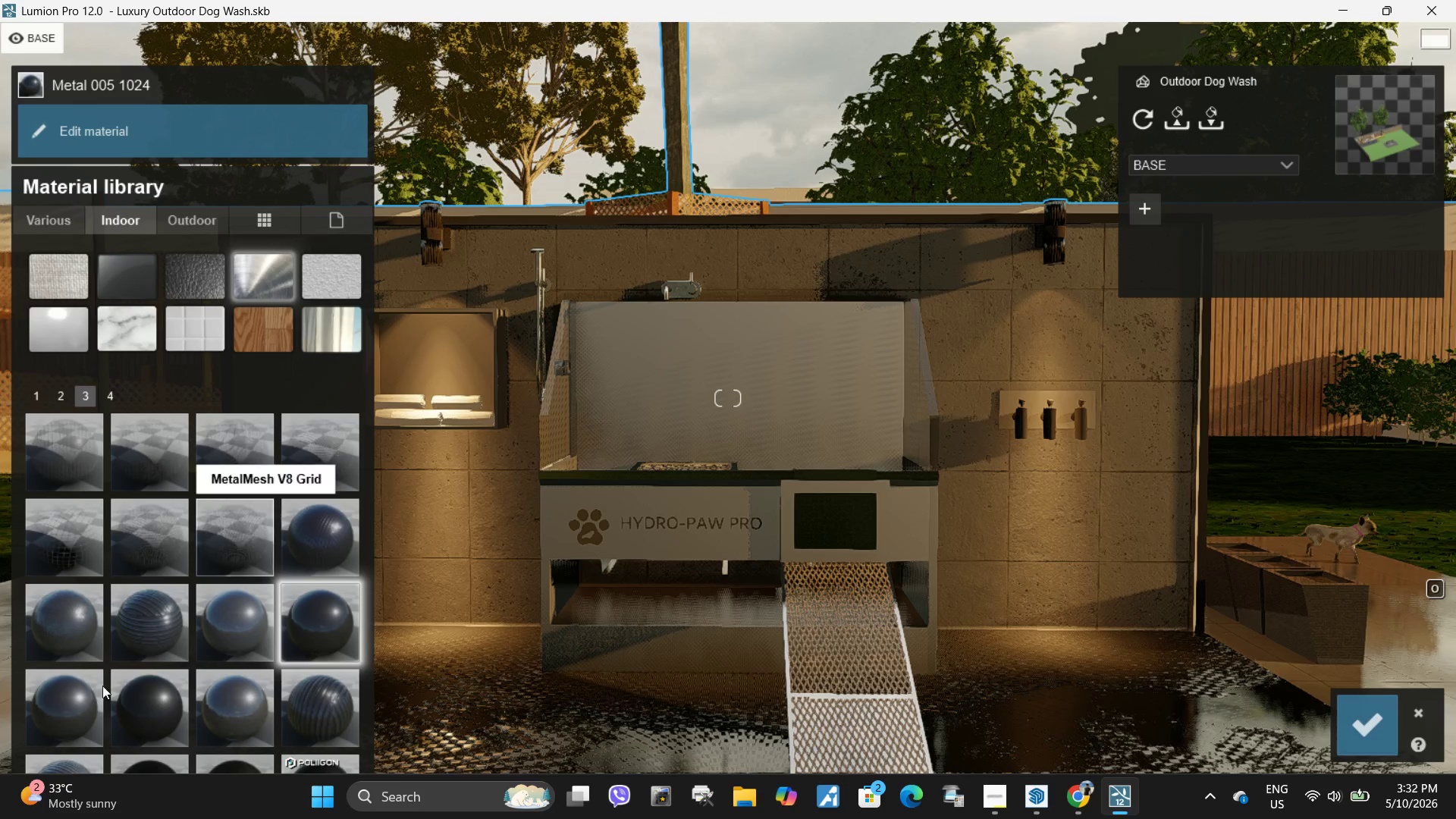 
left_click([79, 696])
 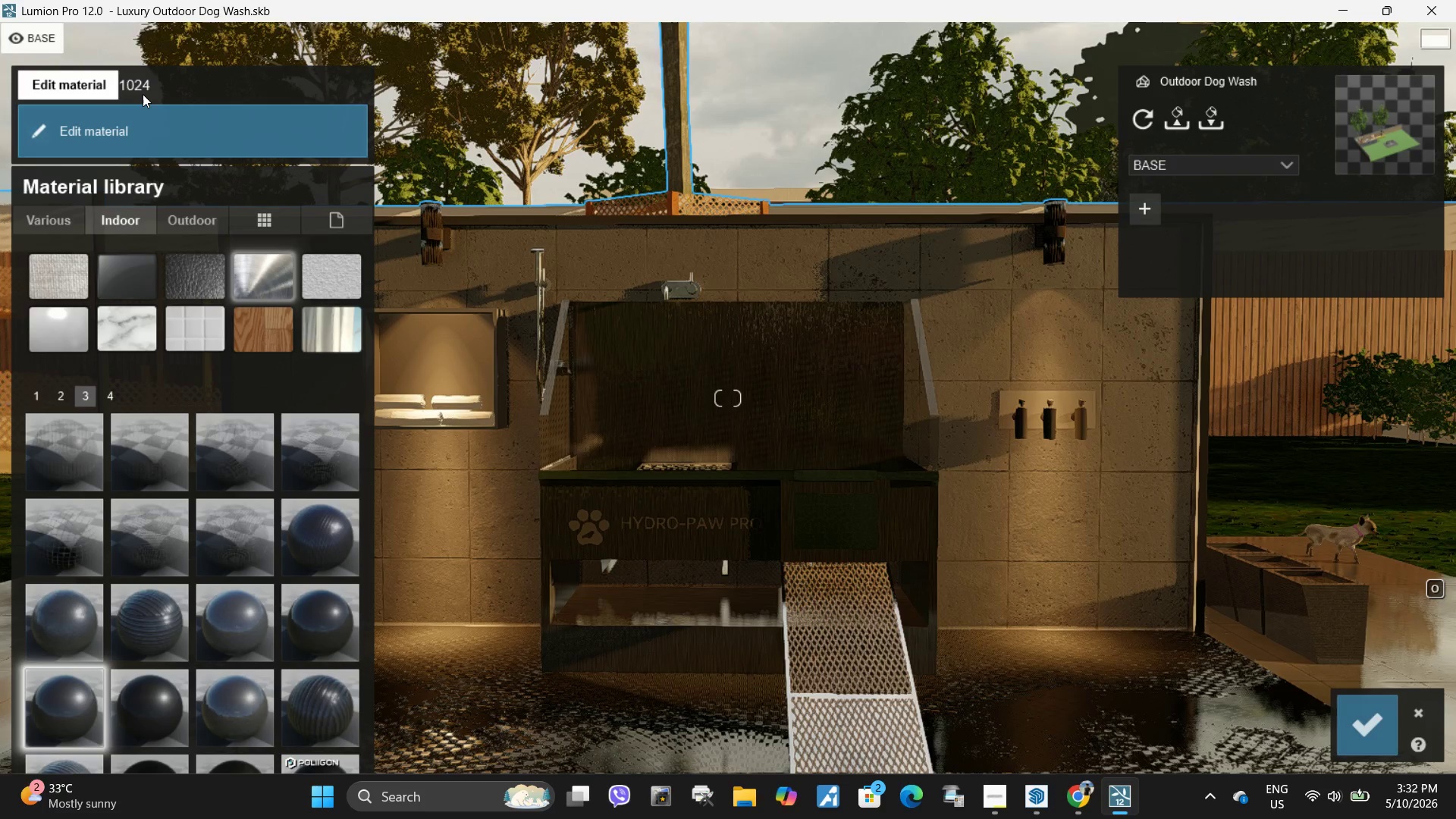 
left_click([143, 94])
 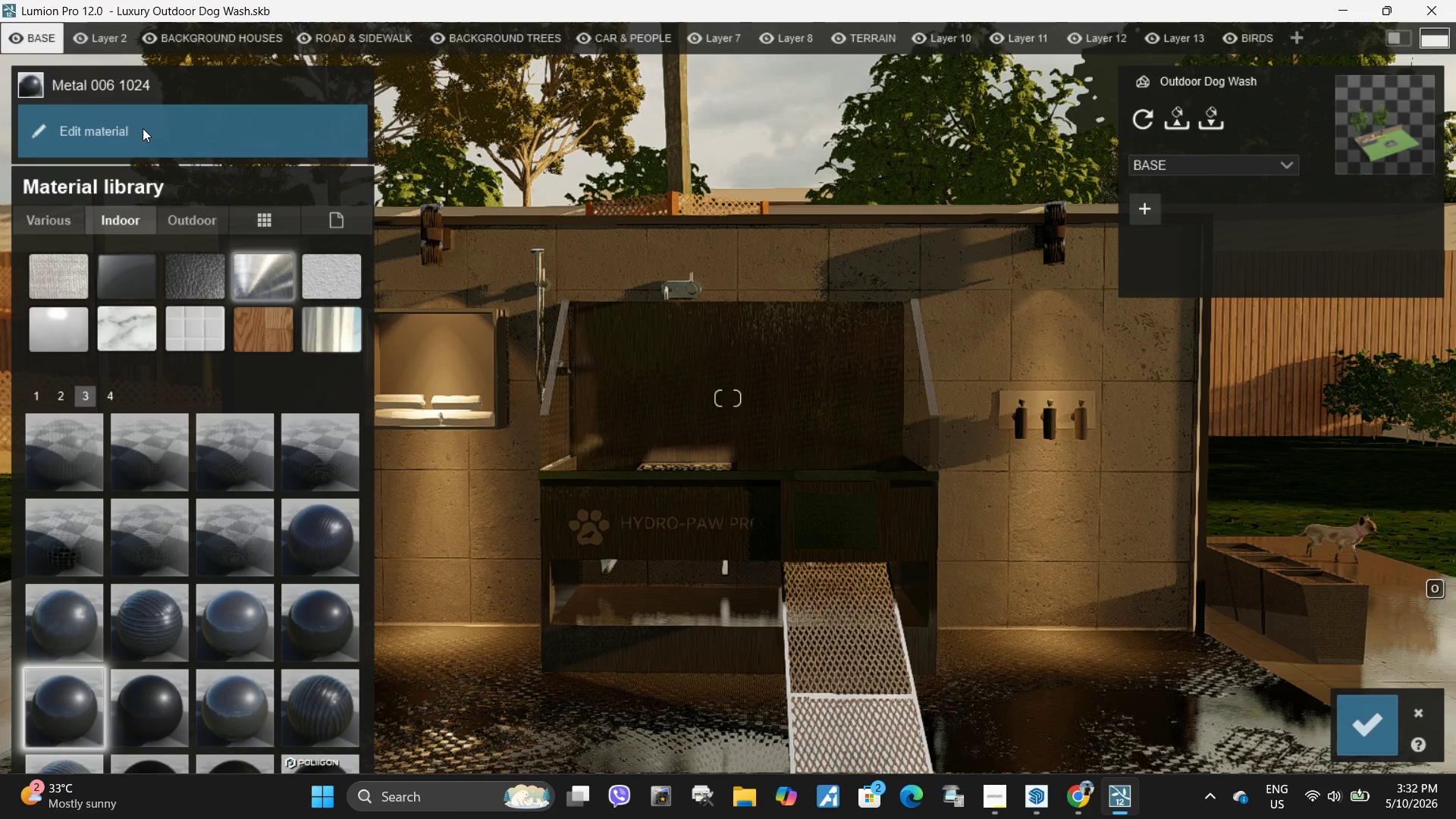 
left_click([143, 128])
 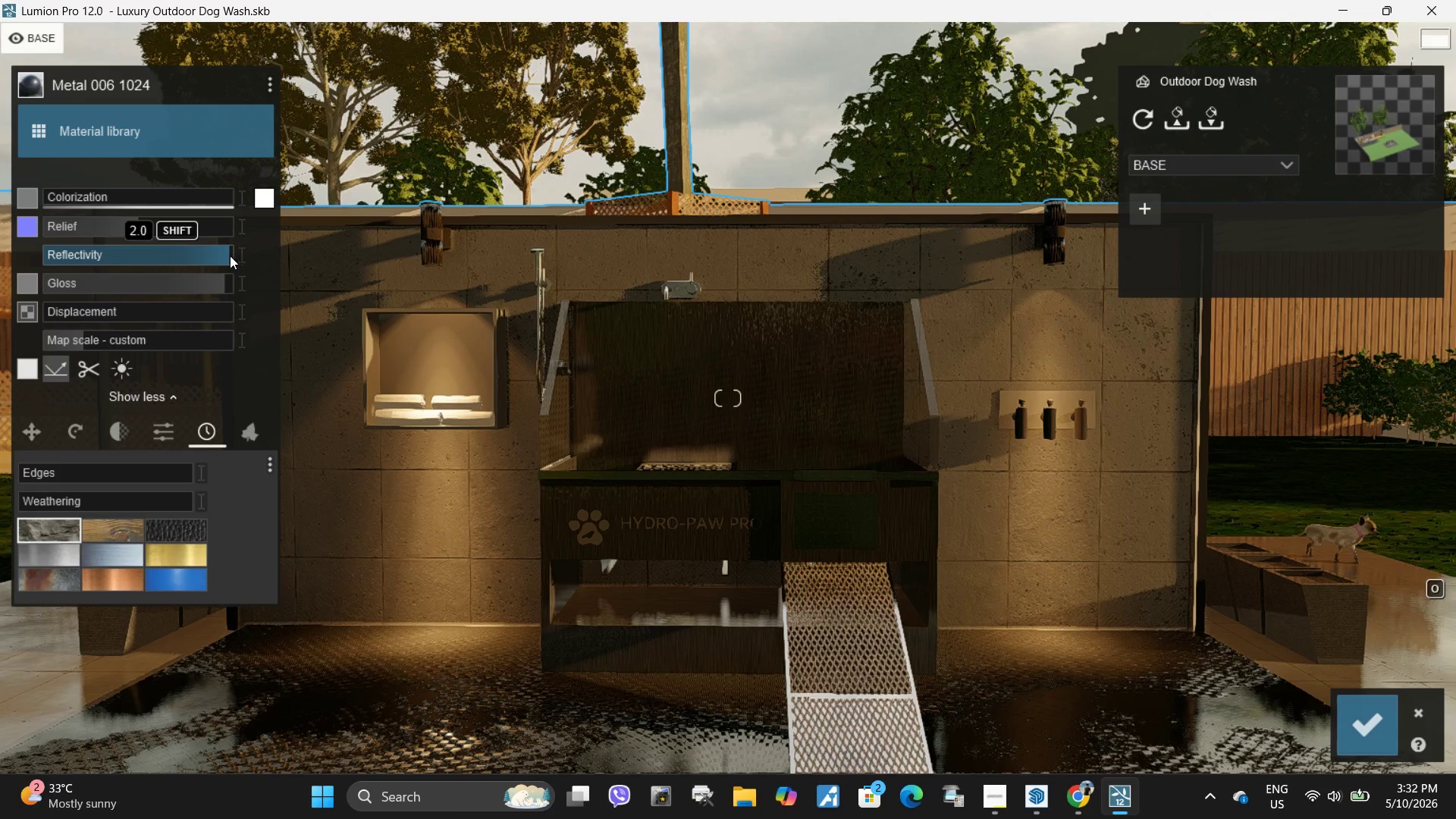 
left_click_drag(start_coordinate=[214, 280], to_coordinate=[112, 278])
 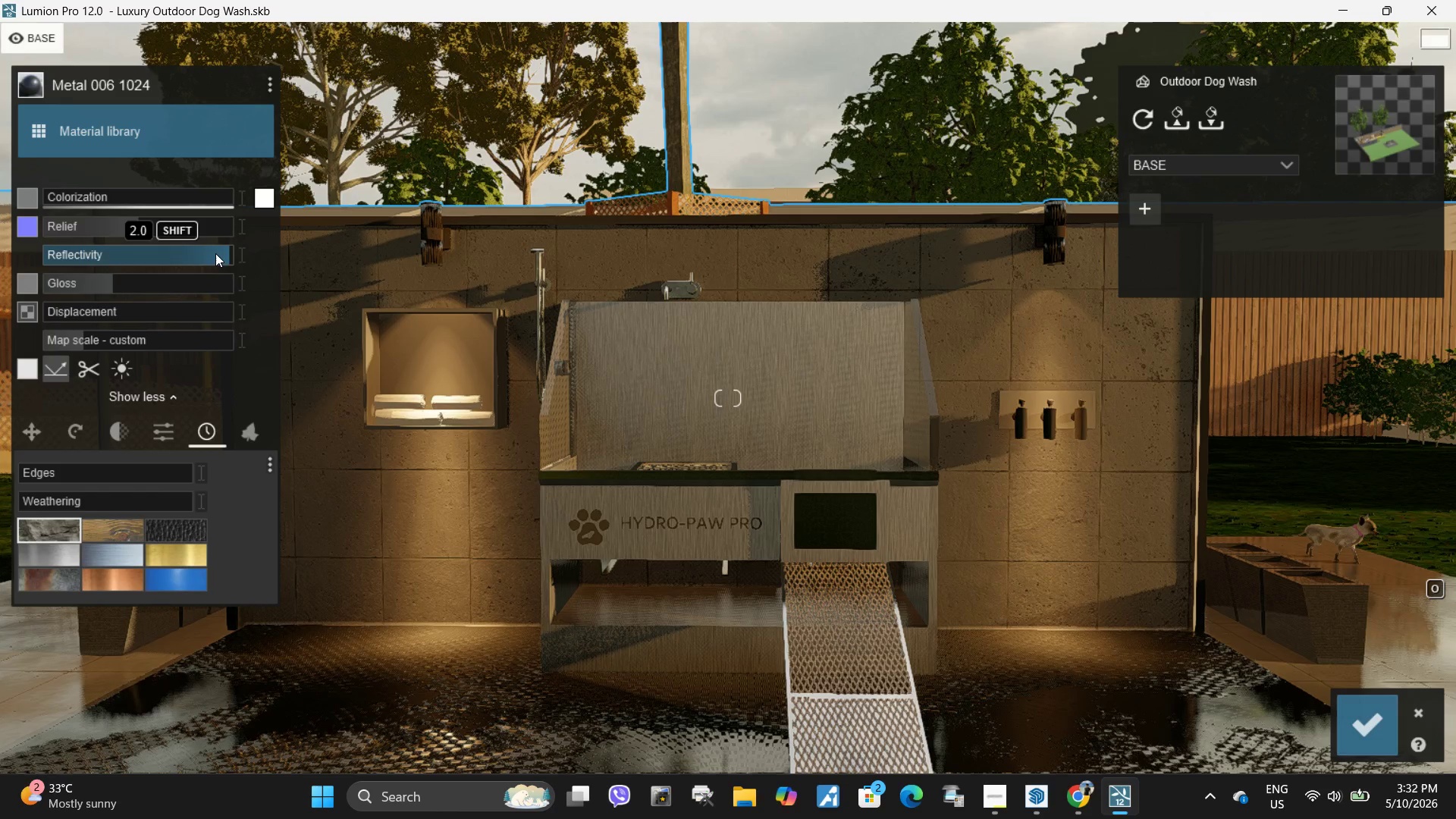 
left_click_drag(start_coordinate=[215, 253], to_coordinate=[265, 253])
 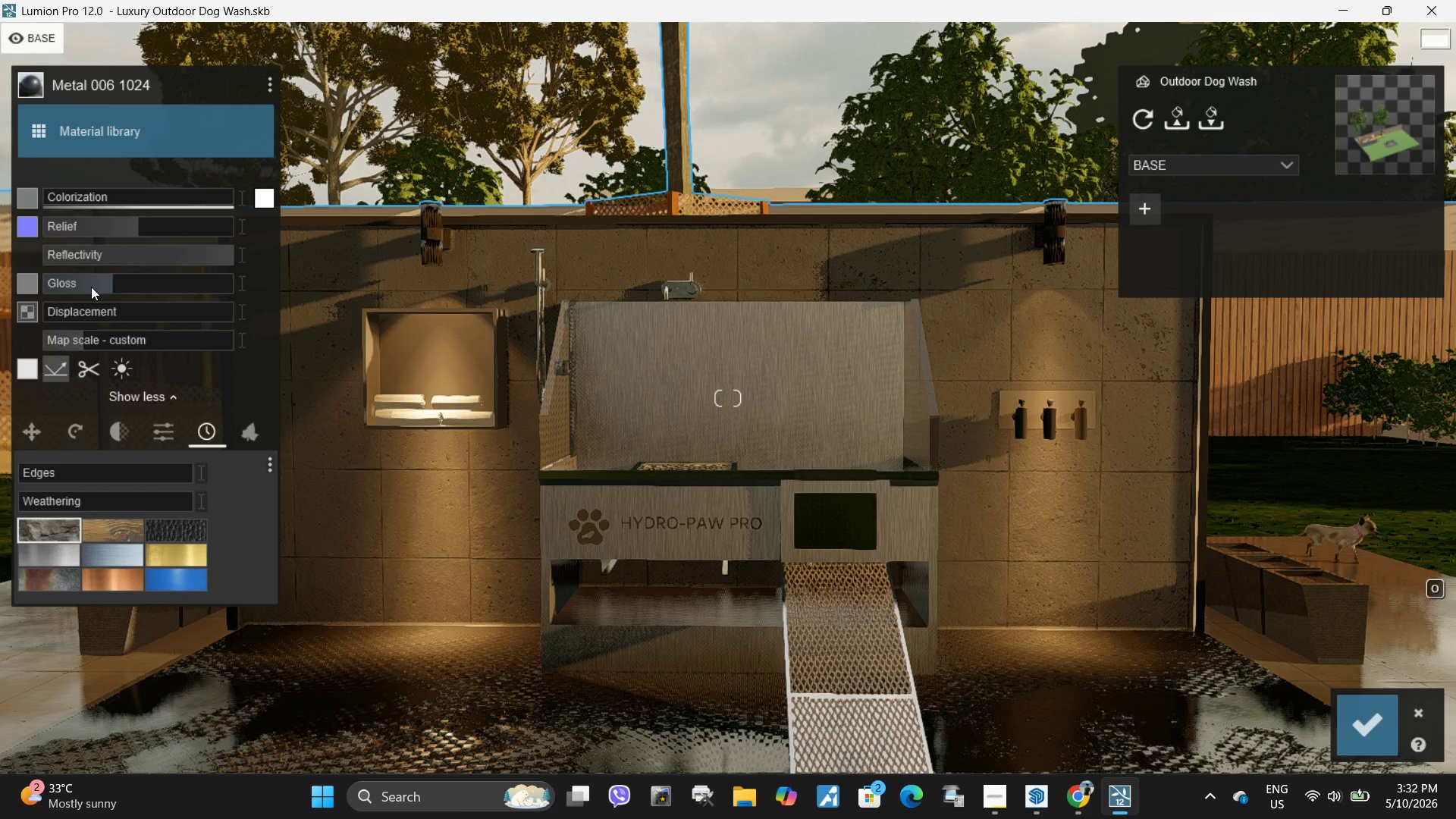 
left_click_drag(start_coordinate=[131, 284], to_coordinate=[136, 286])
 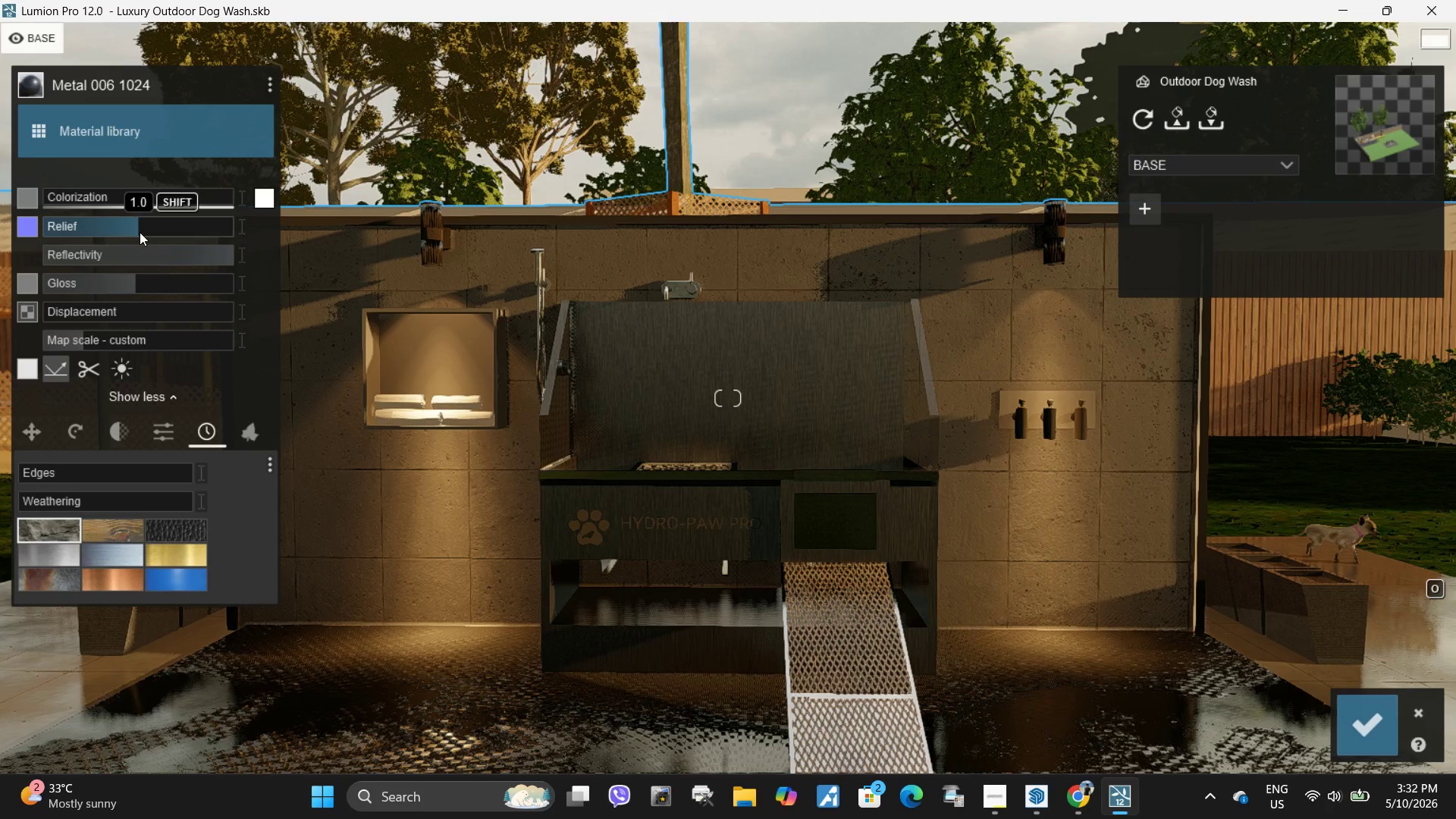 
left_click_drag(start_coordinate=[140, 232], to_coordinate=[14, 239])
 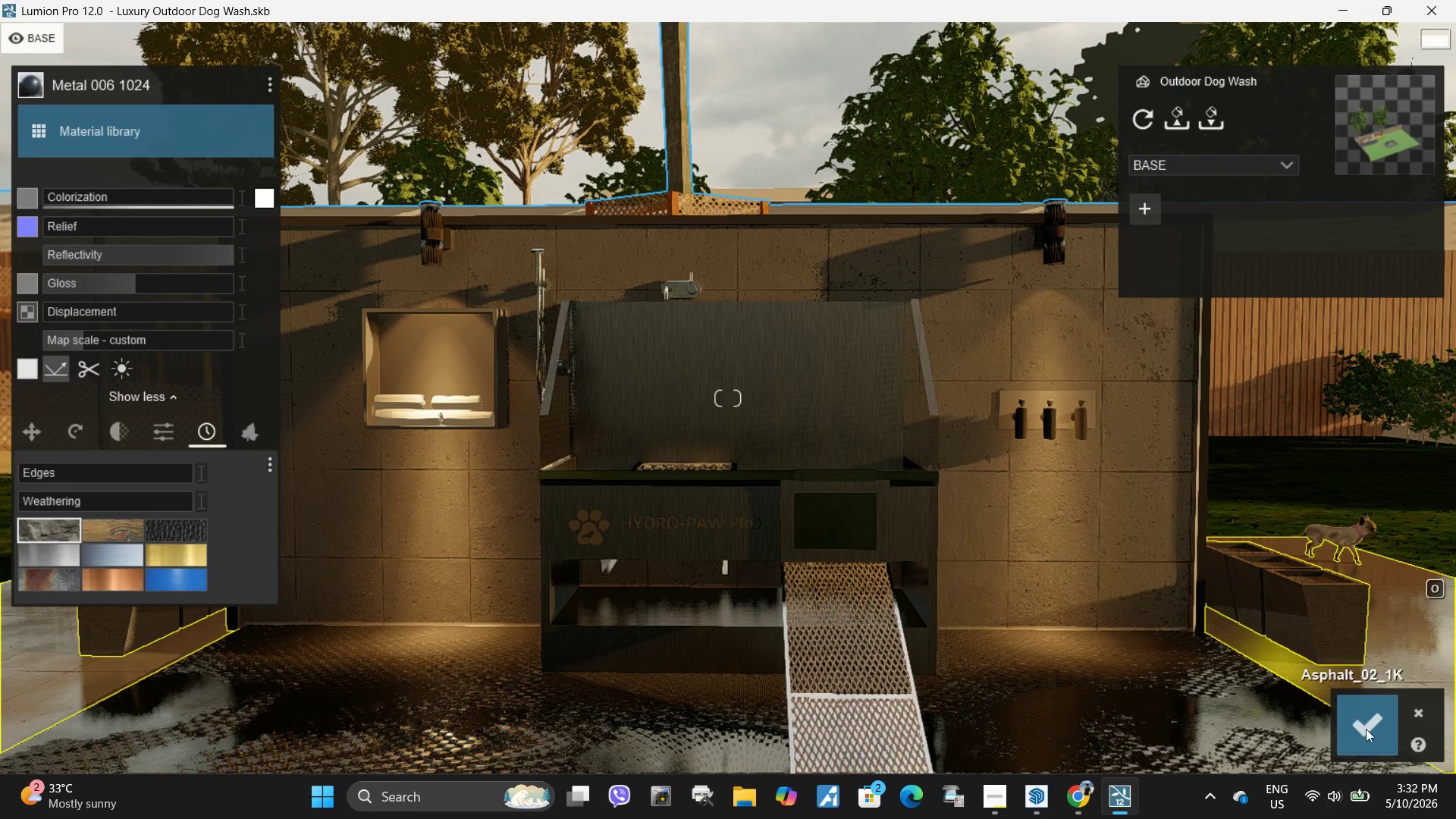 
left_click([1367, 736])
 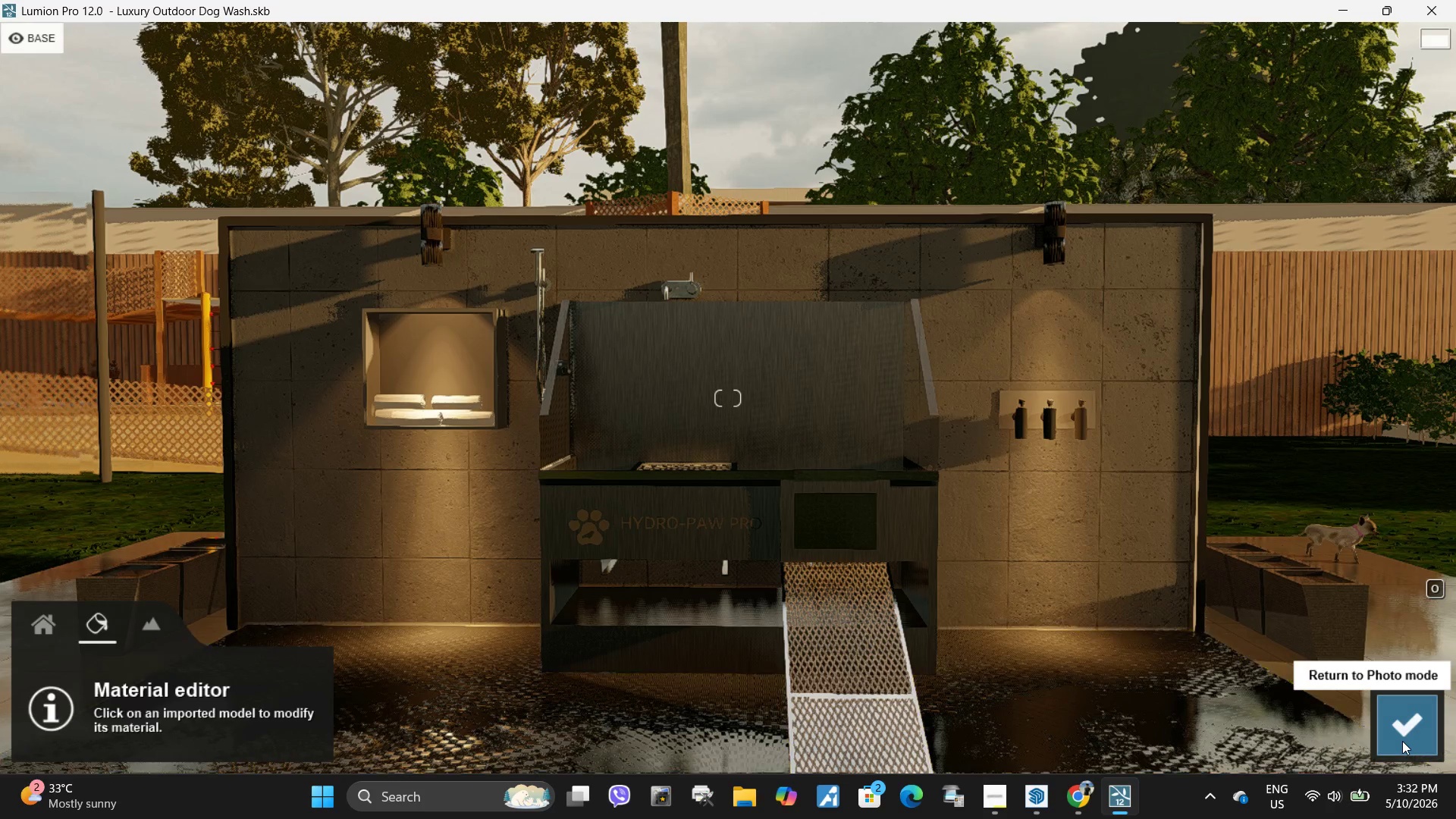 
left_click([1402, 741])
 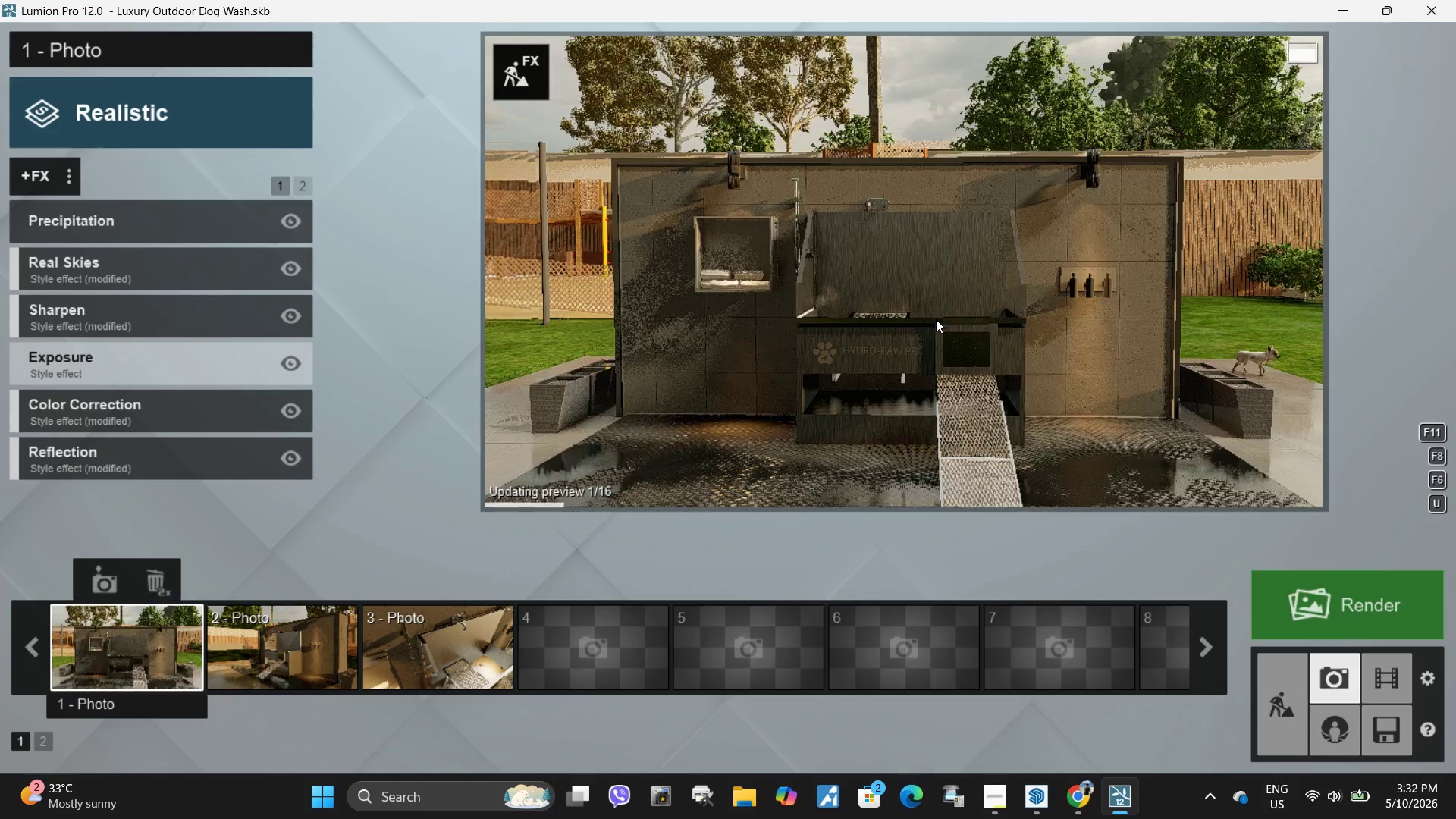 
double_click([997, 298])
 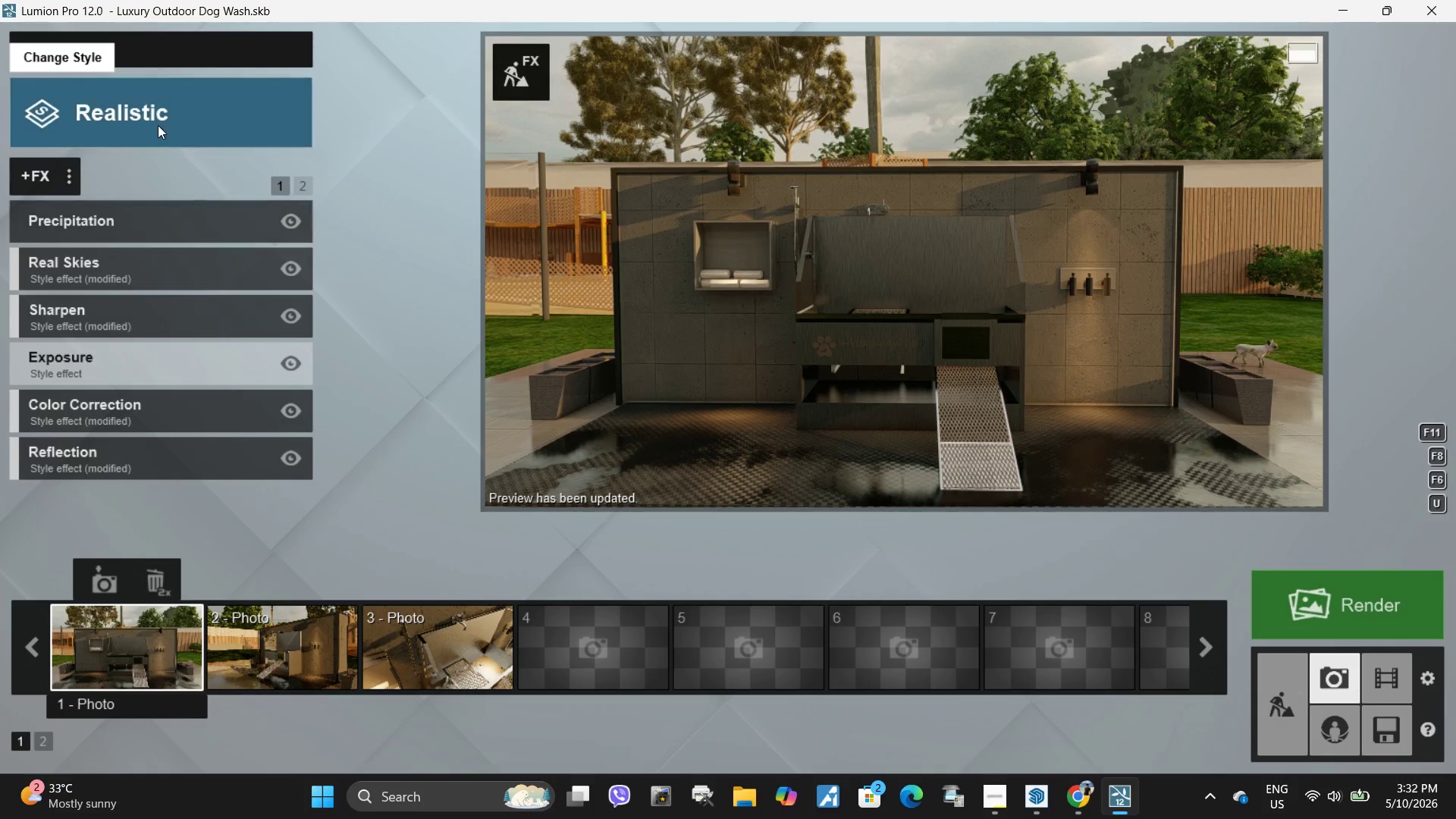 
left_click([530, 81])
 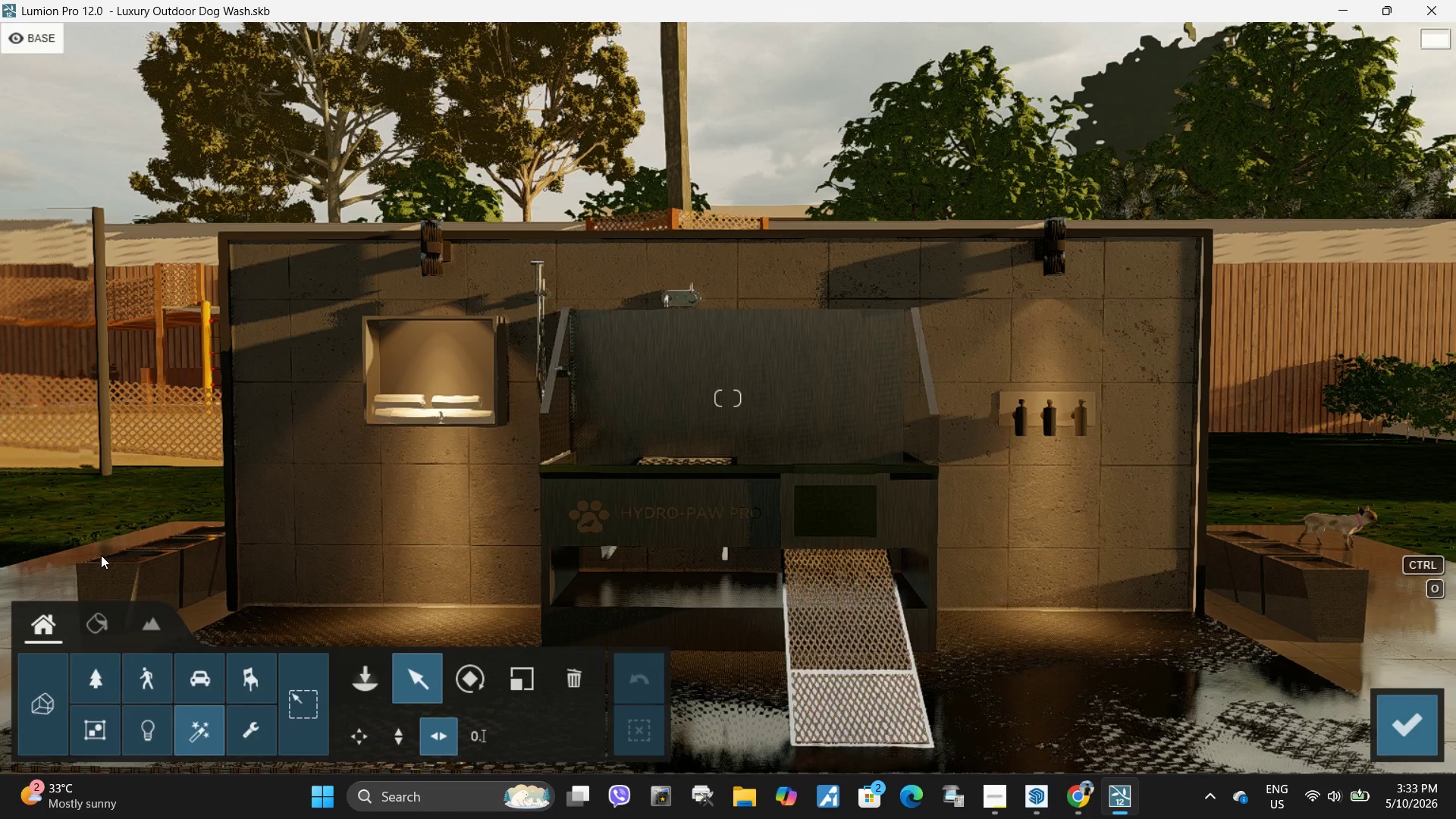 
left_click([99, 638])
 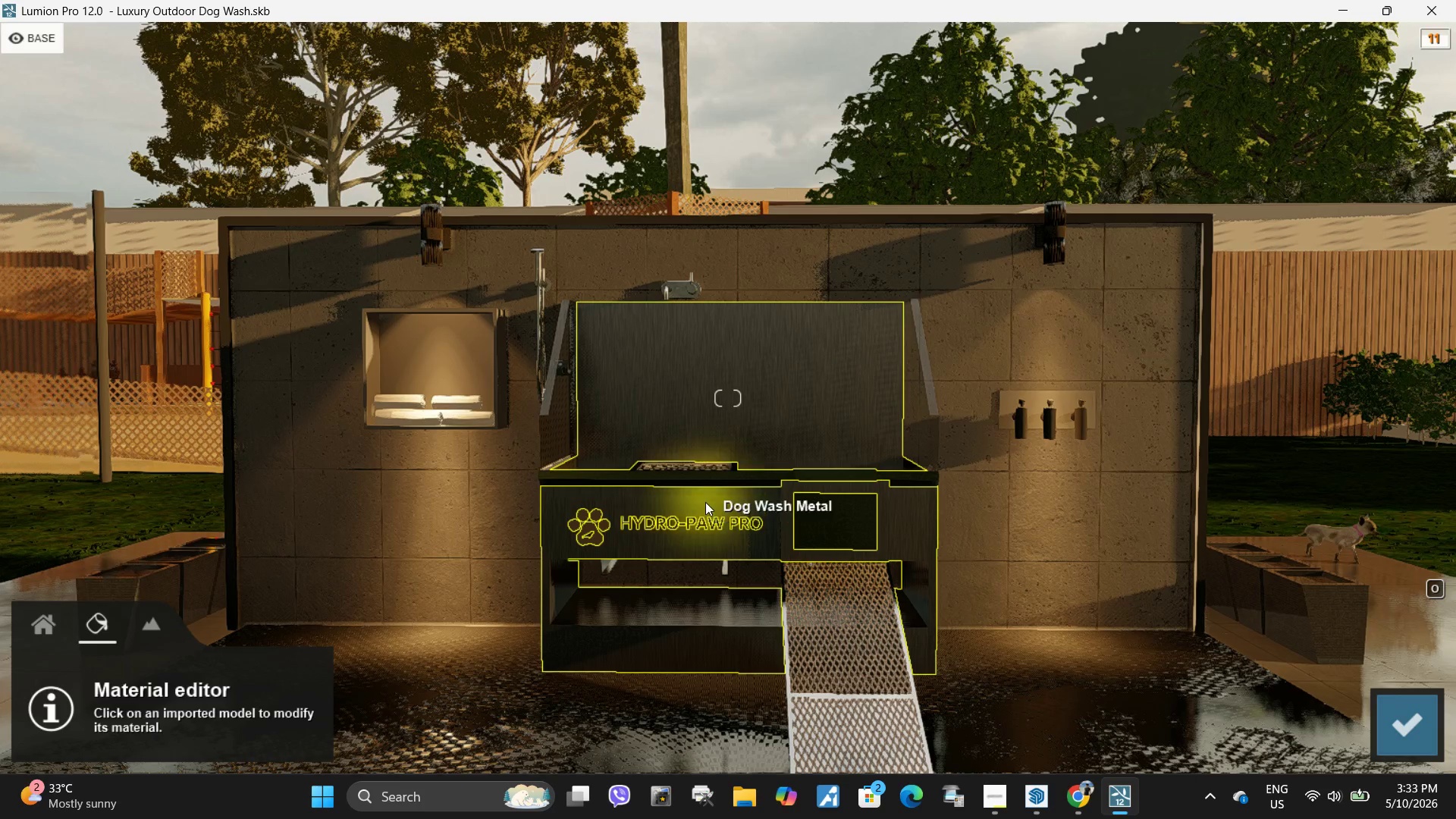 
left_click([705, 503])
 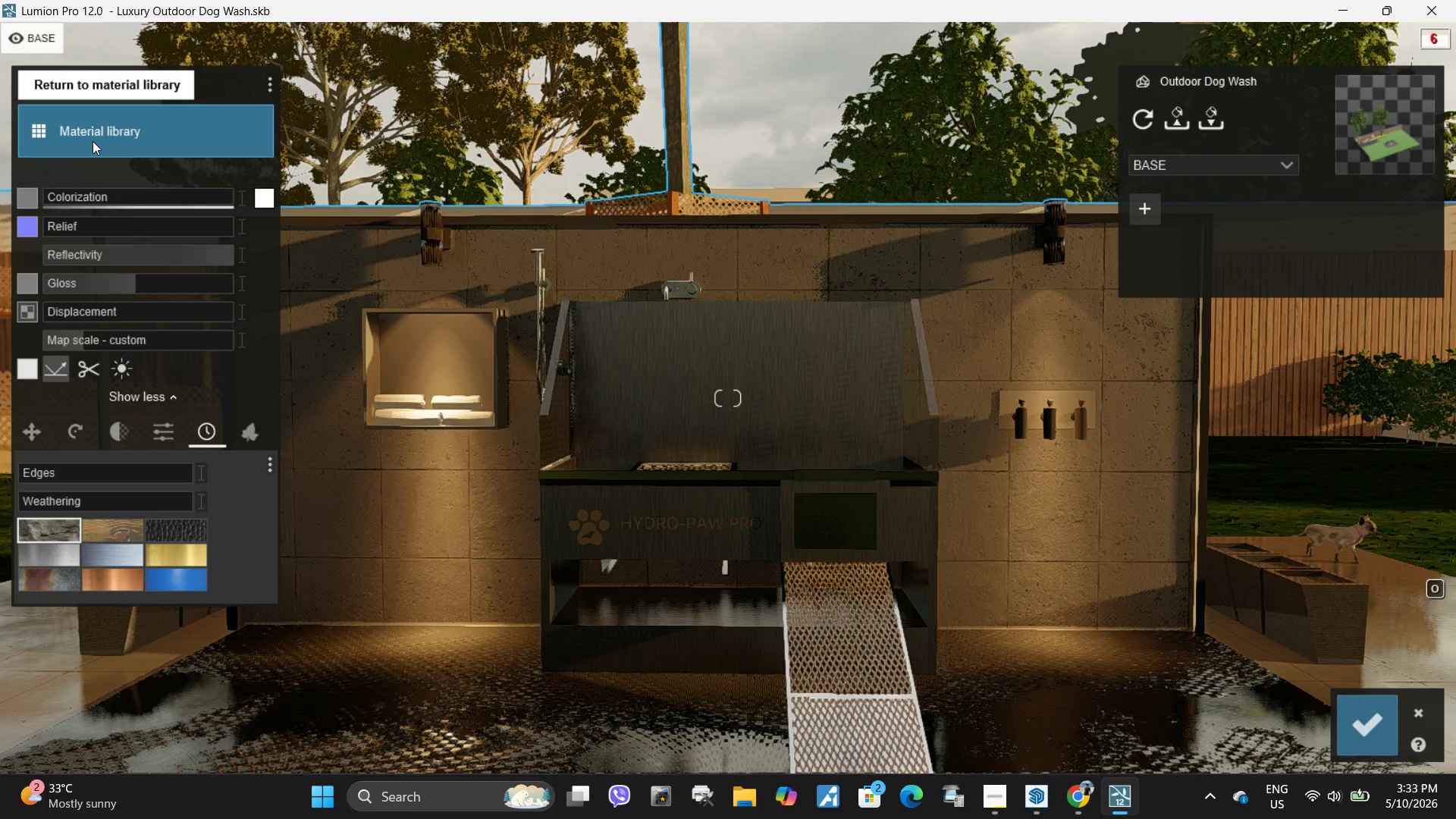 
left_click([98, 132])
 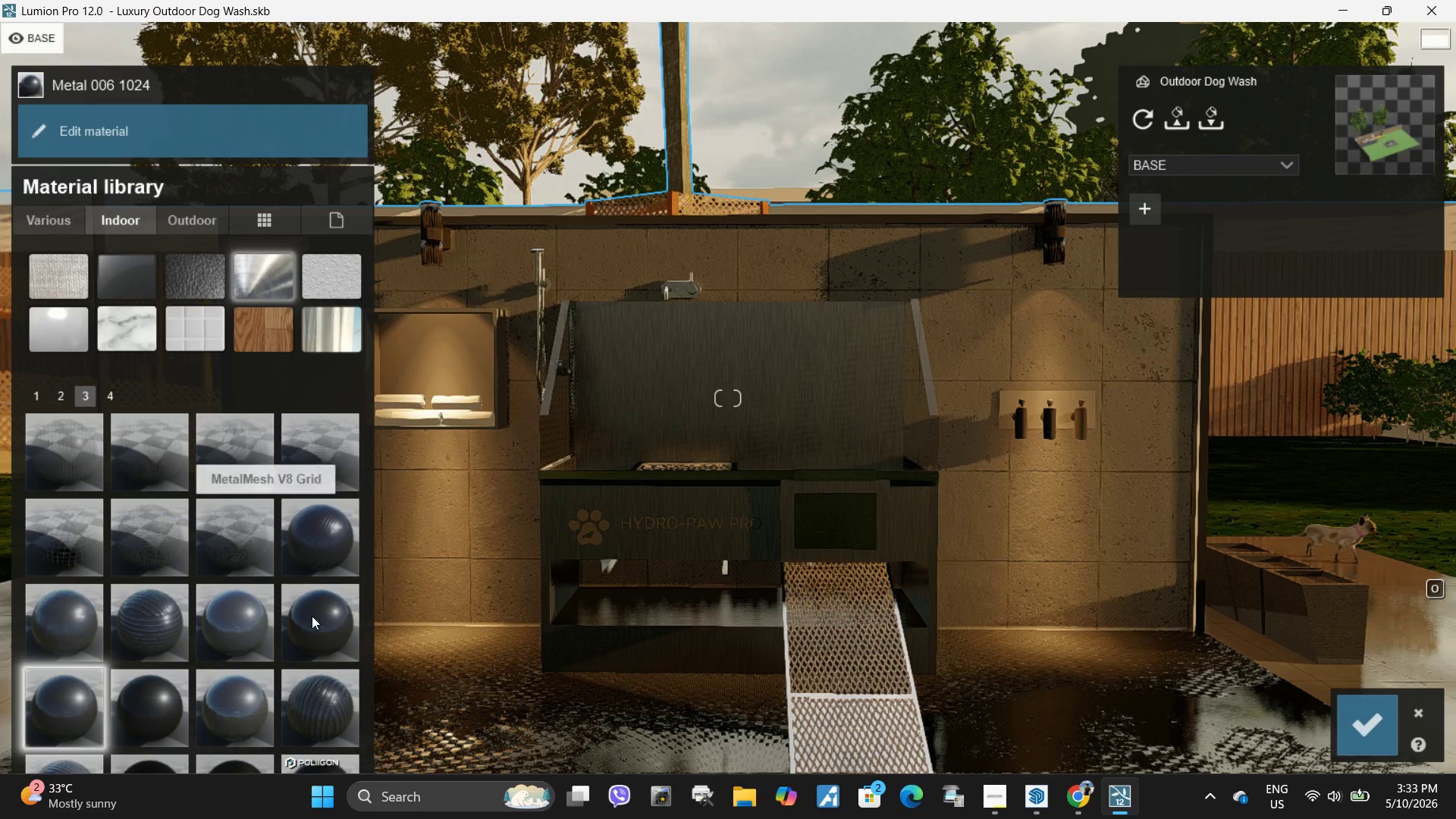 
left_click([325, 637])
 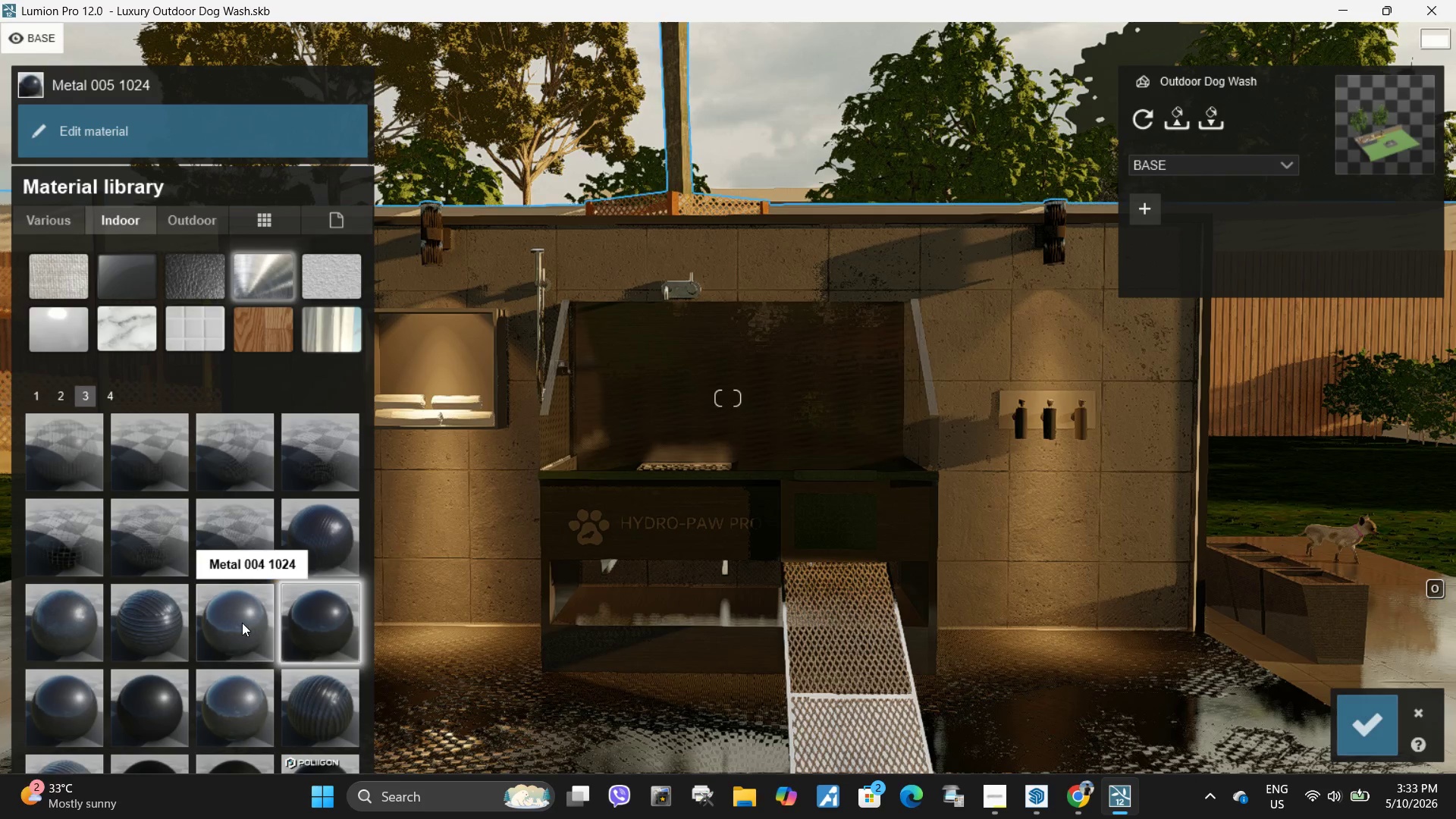 
left_click([242, 623])
 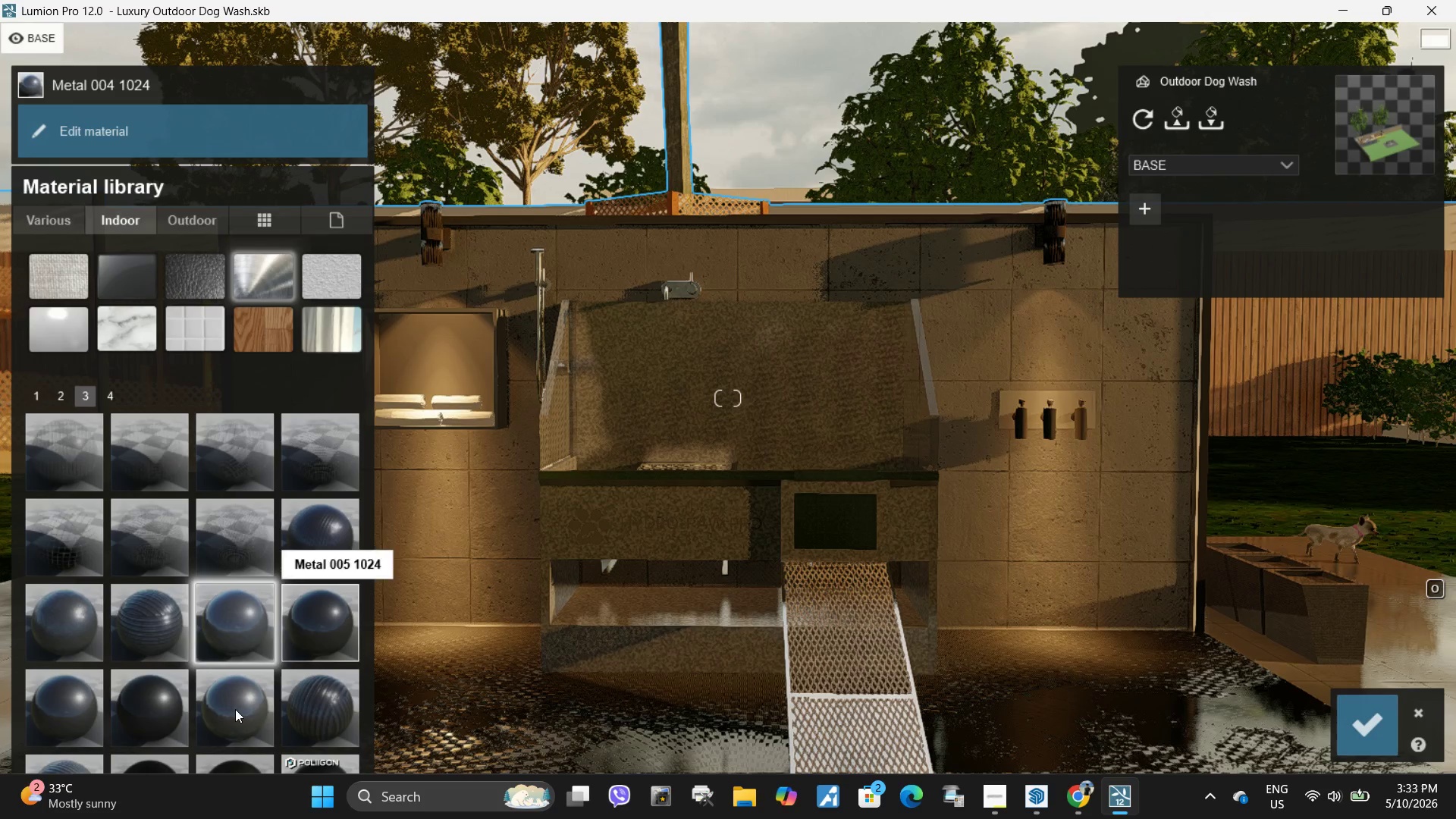 
left_click([36, 628])
 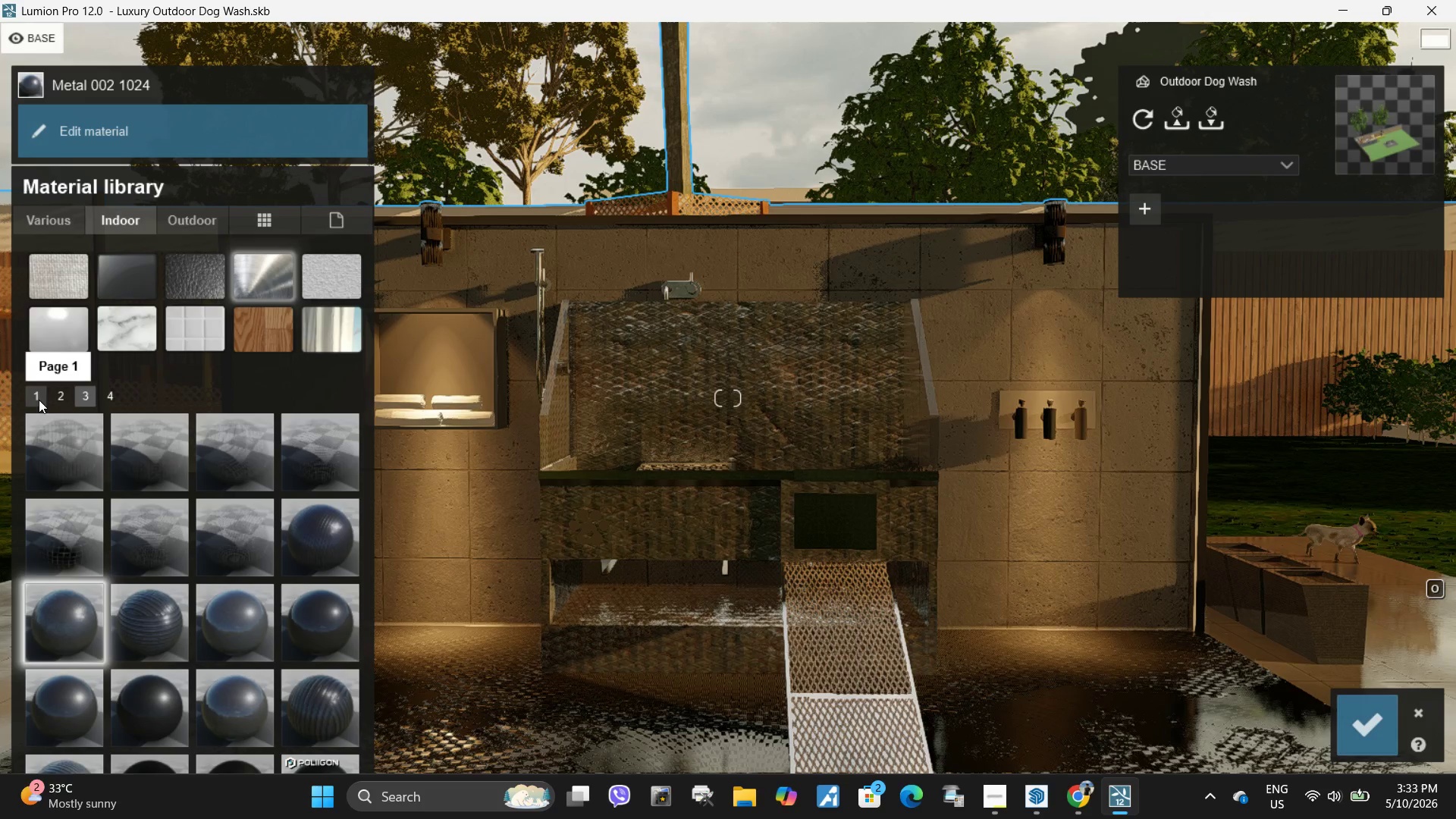 
left_click([40, 397])
 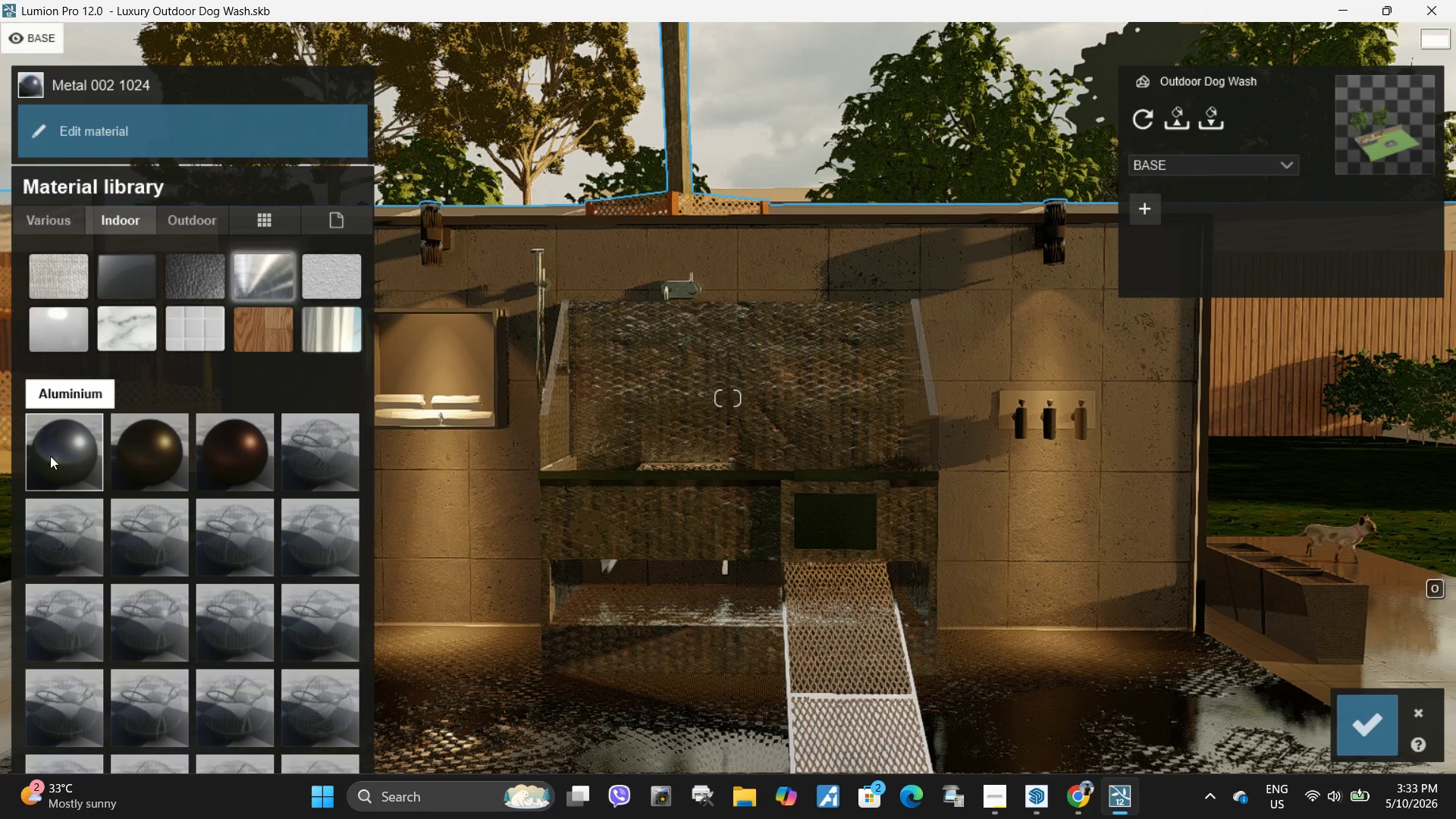 
left_click([54, 457])
 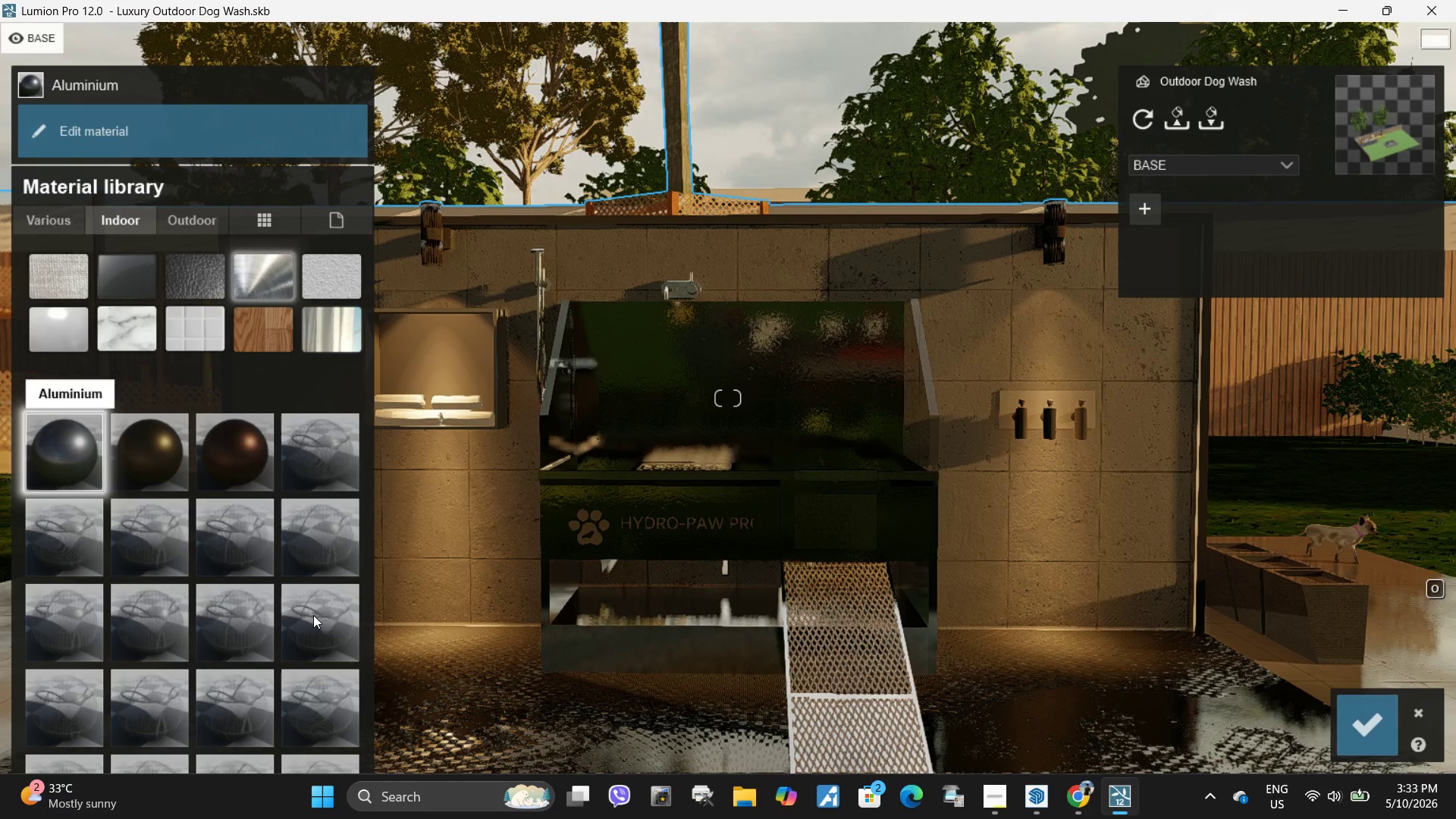 
left_click([313, 615])
 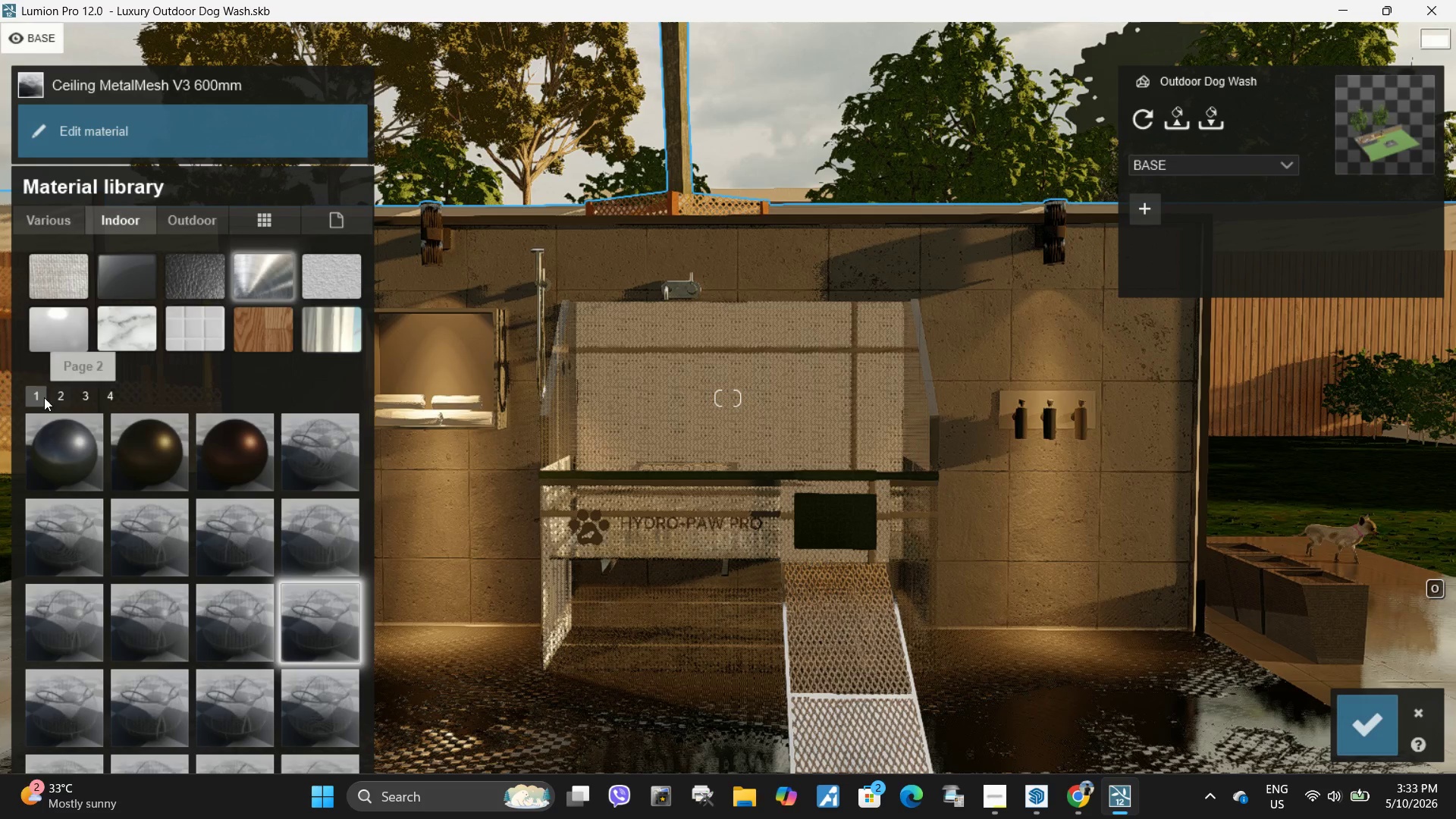 
left_click([62, 396])
 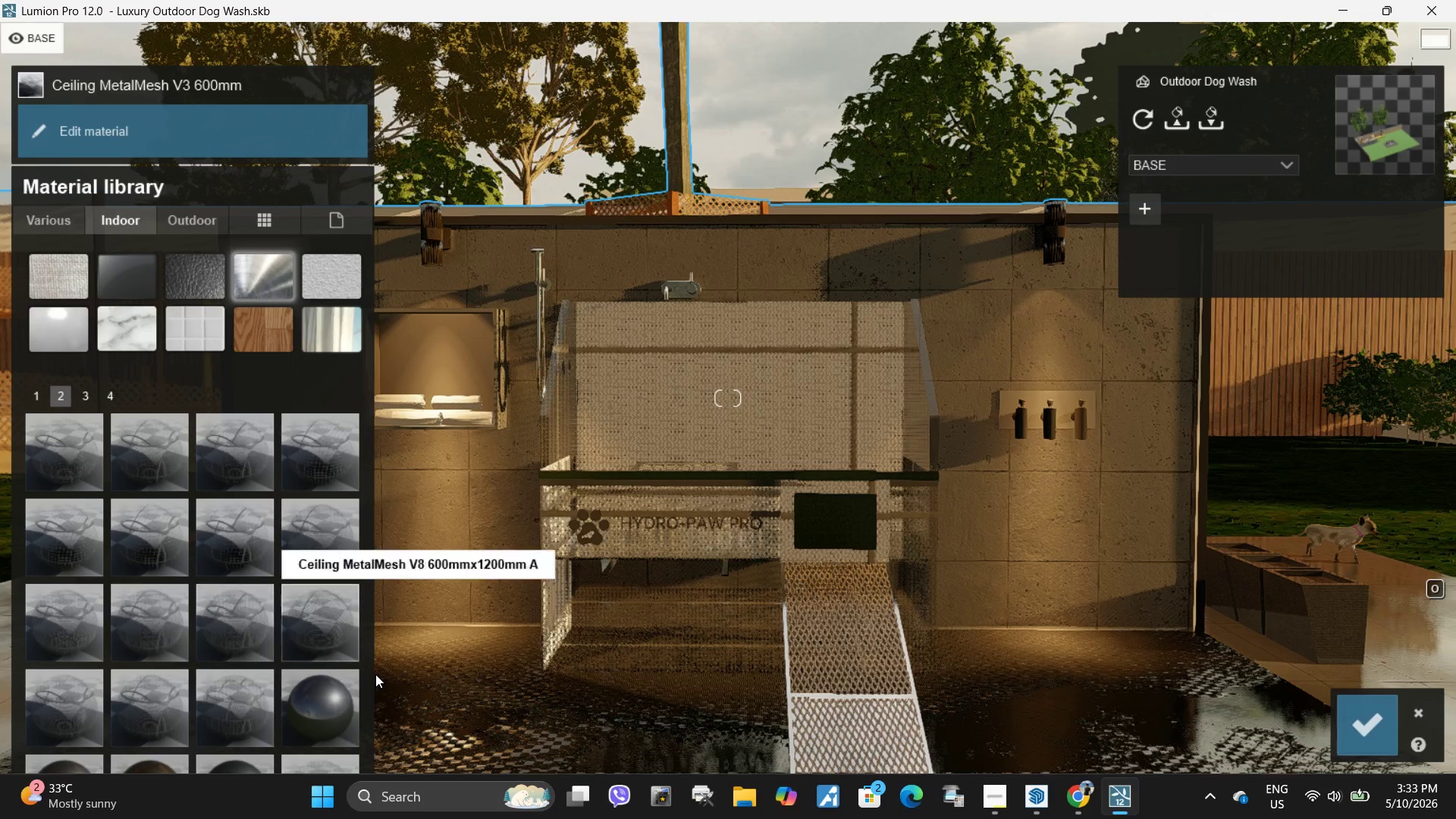 
left_click([351, 686])
 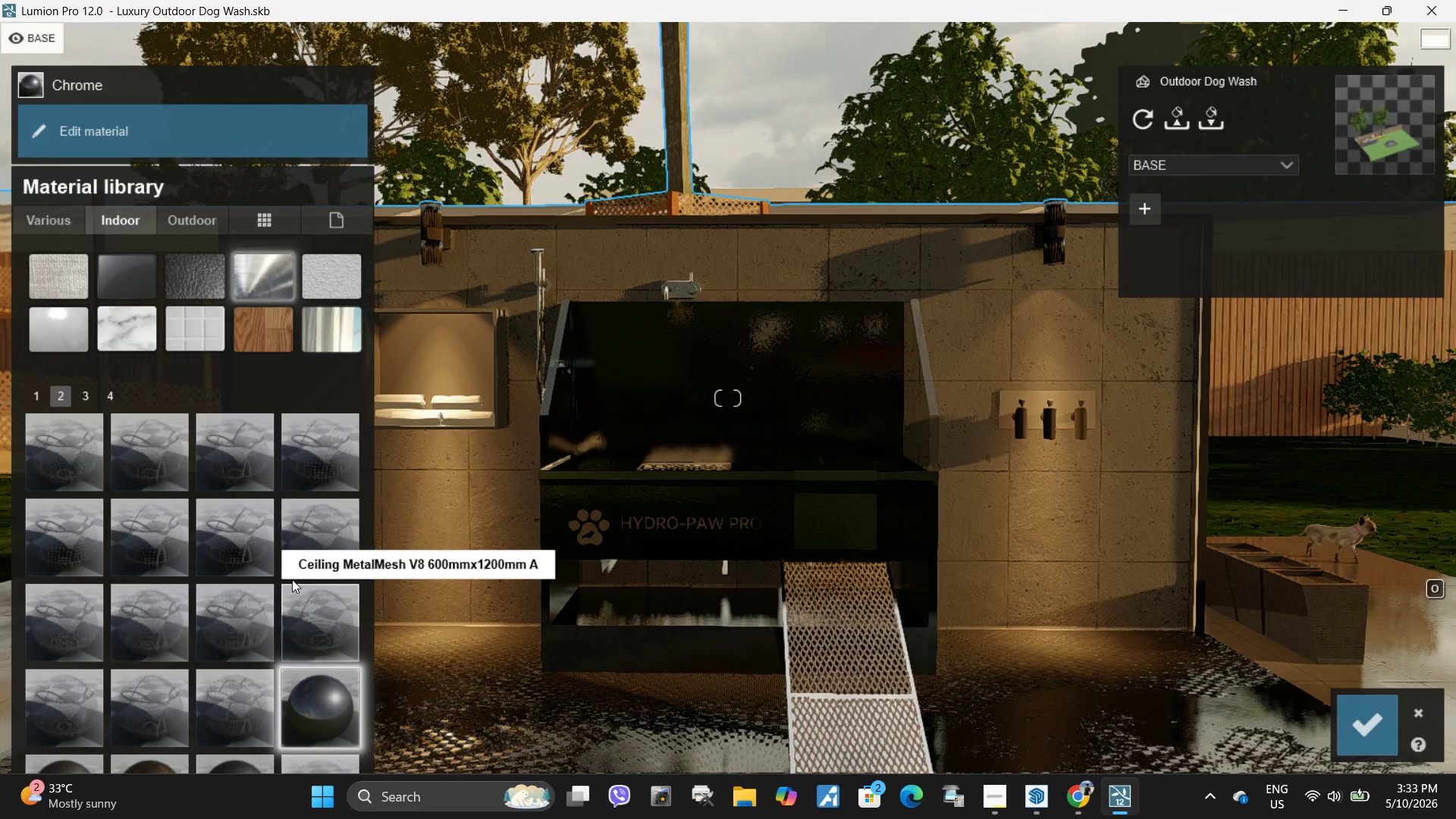 
scroll: coordinate [292, 579], scroll_direction: down, amount: 1.0
 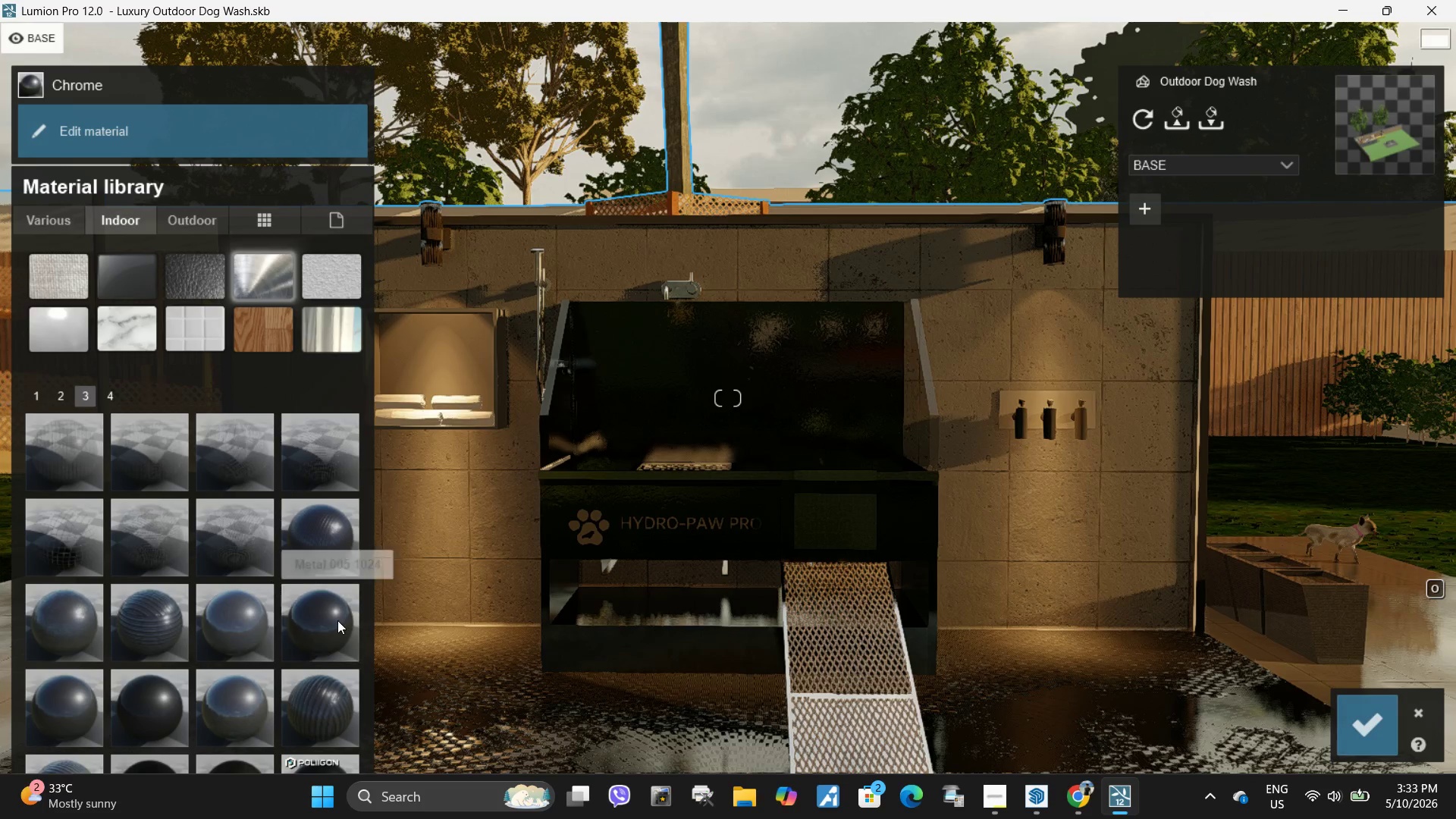 
left_click([337, 620])
 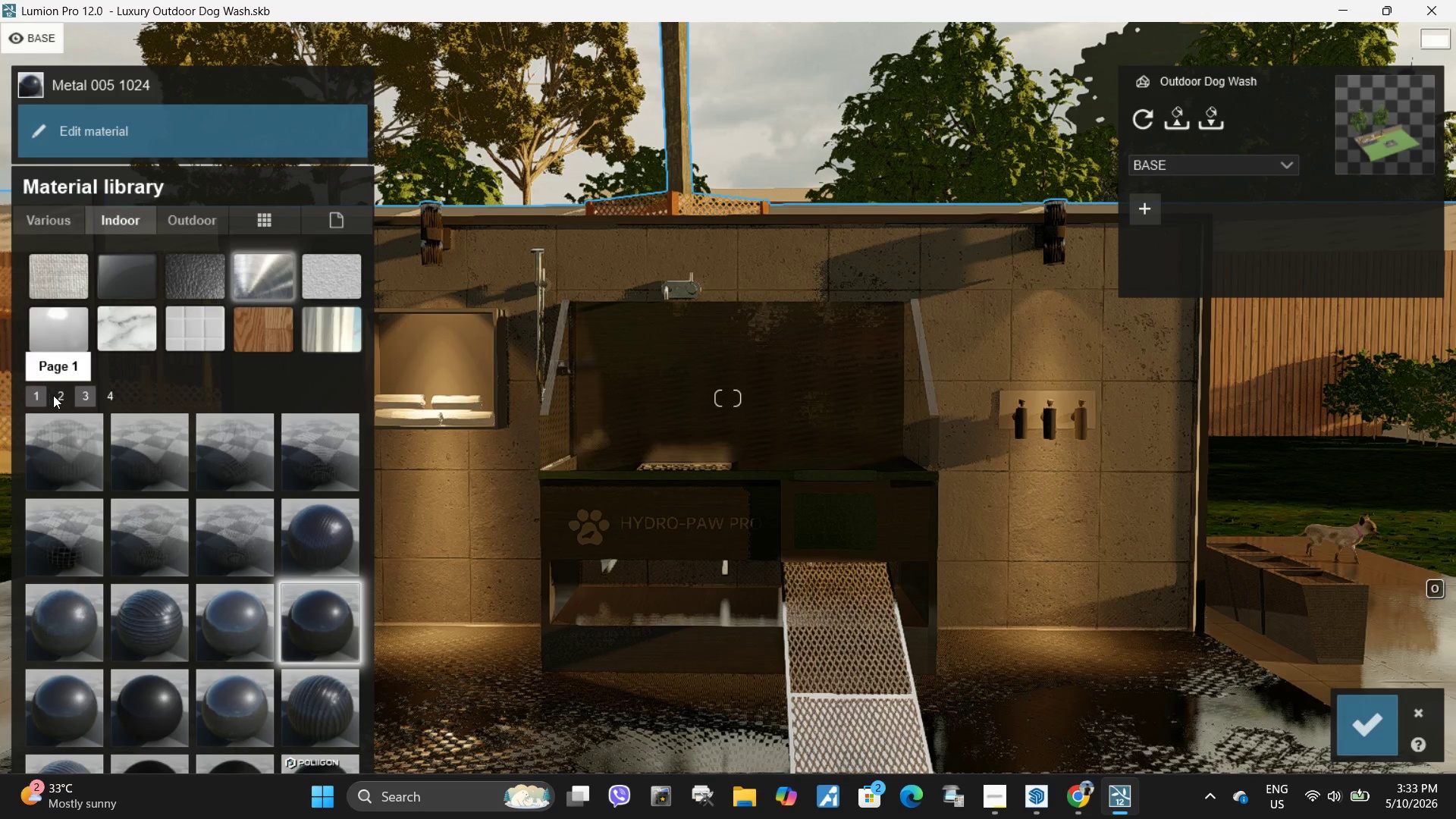 
left_click([58, 395])
 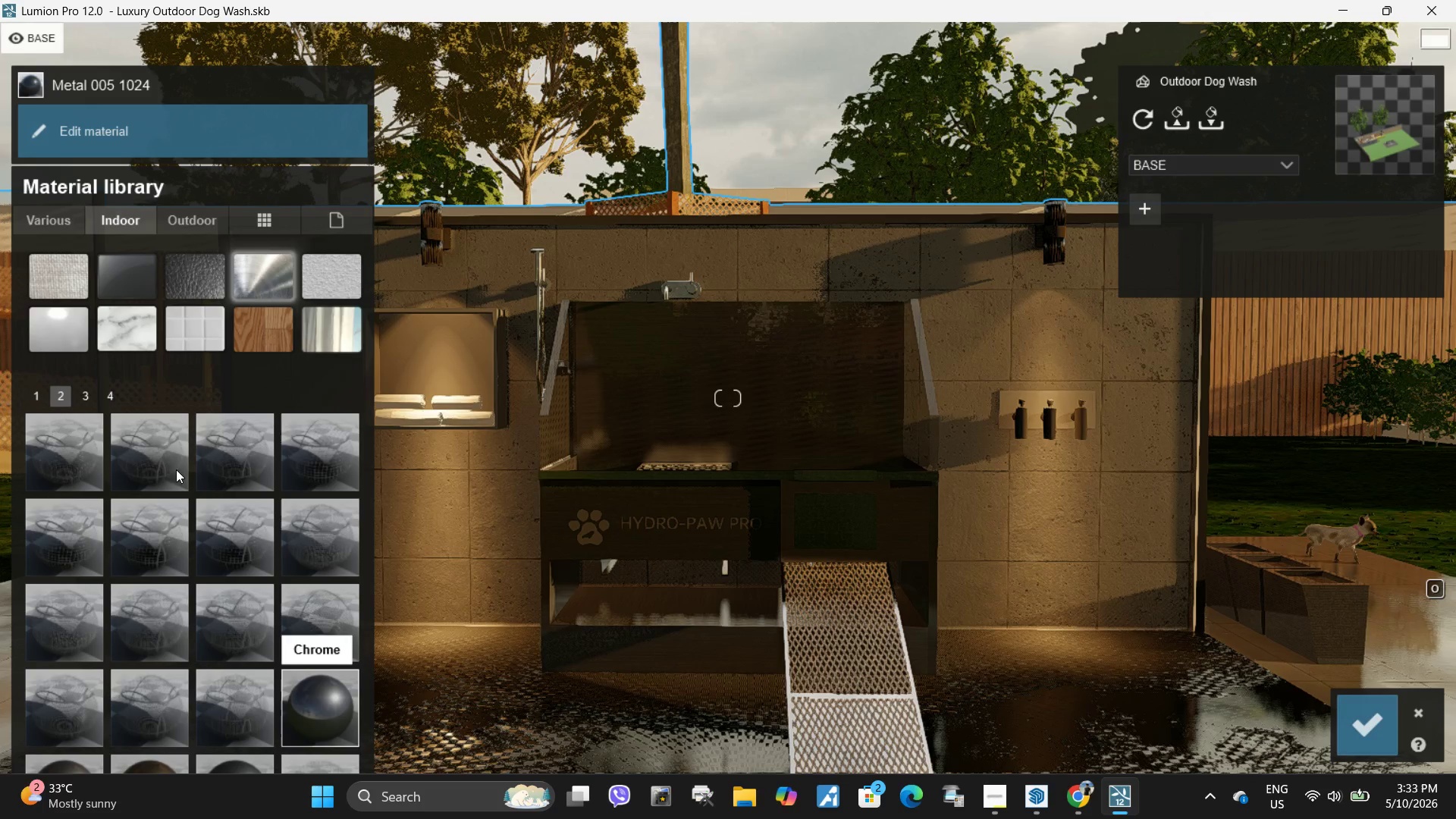 
scroll: coordinate [152, 433], scroll_direction: down, amount: 1.0
 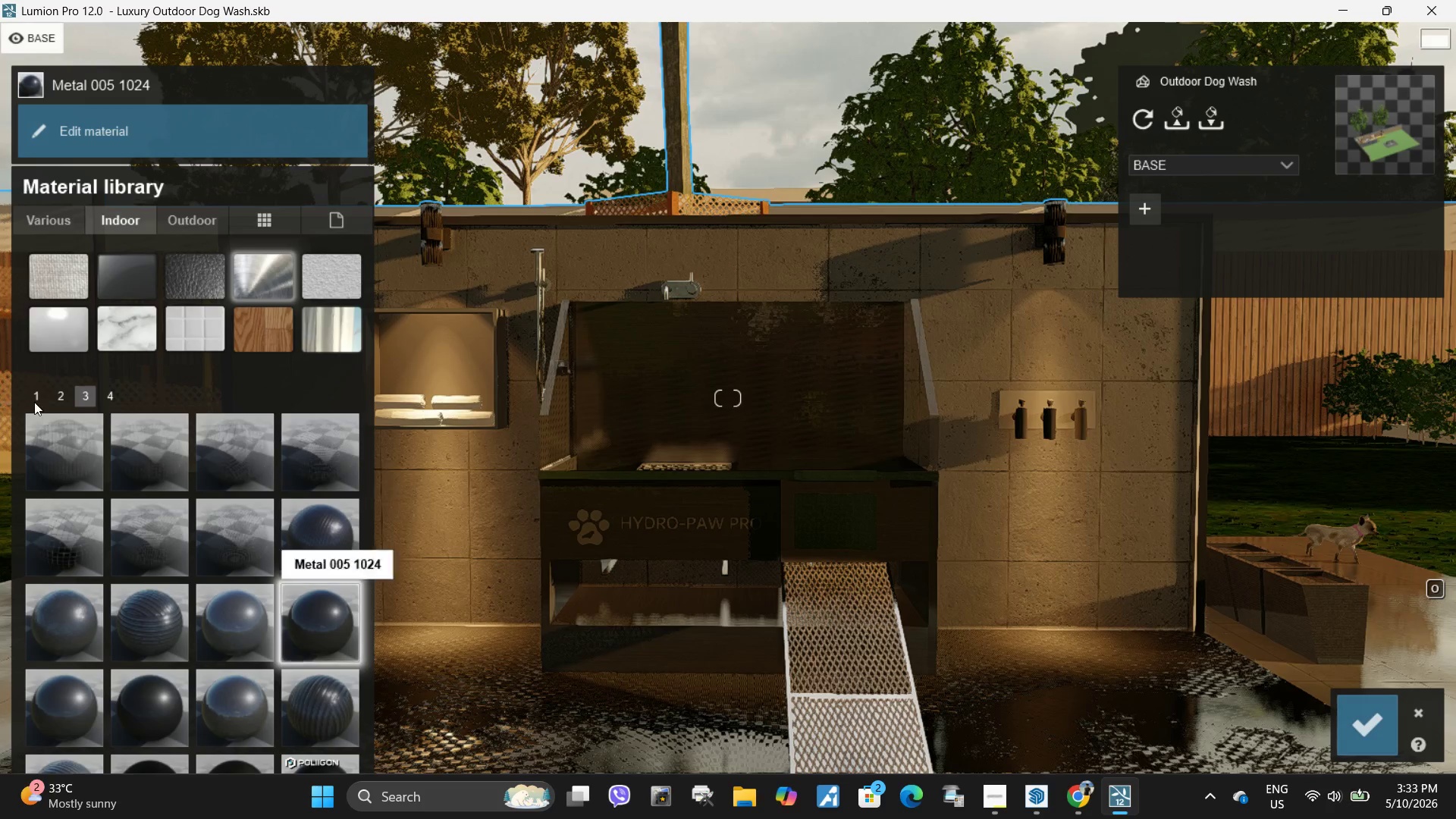 
left_click([58, 396])
 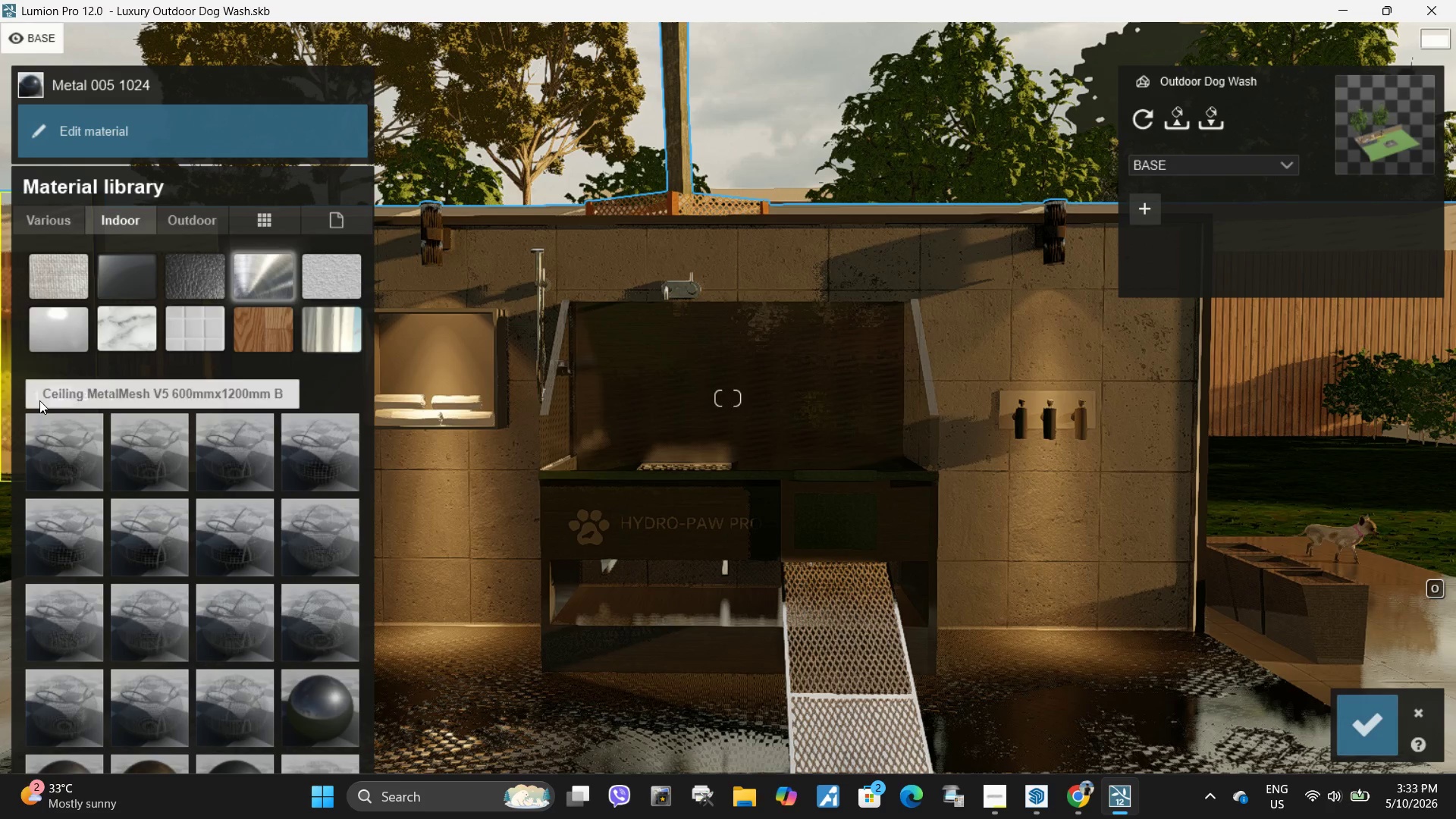 
left_click([42, 394])
 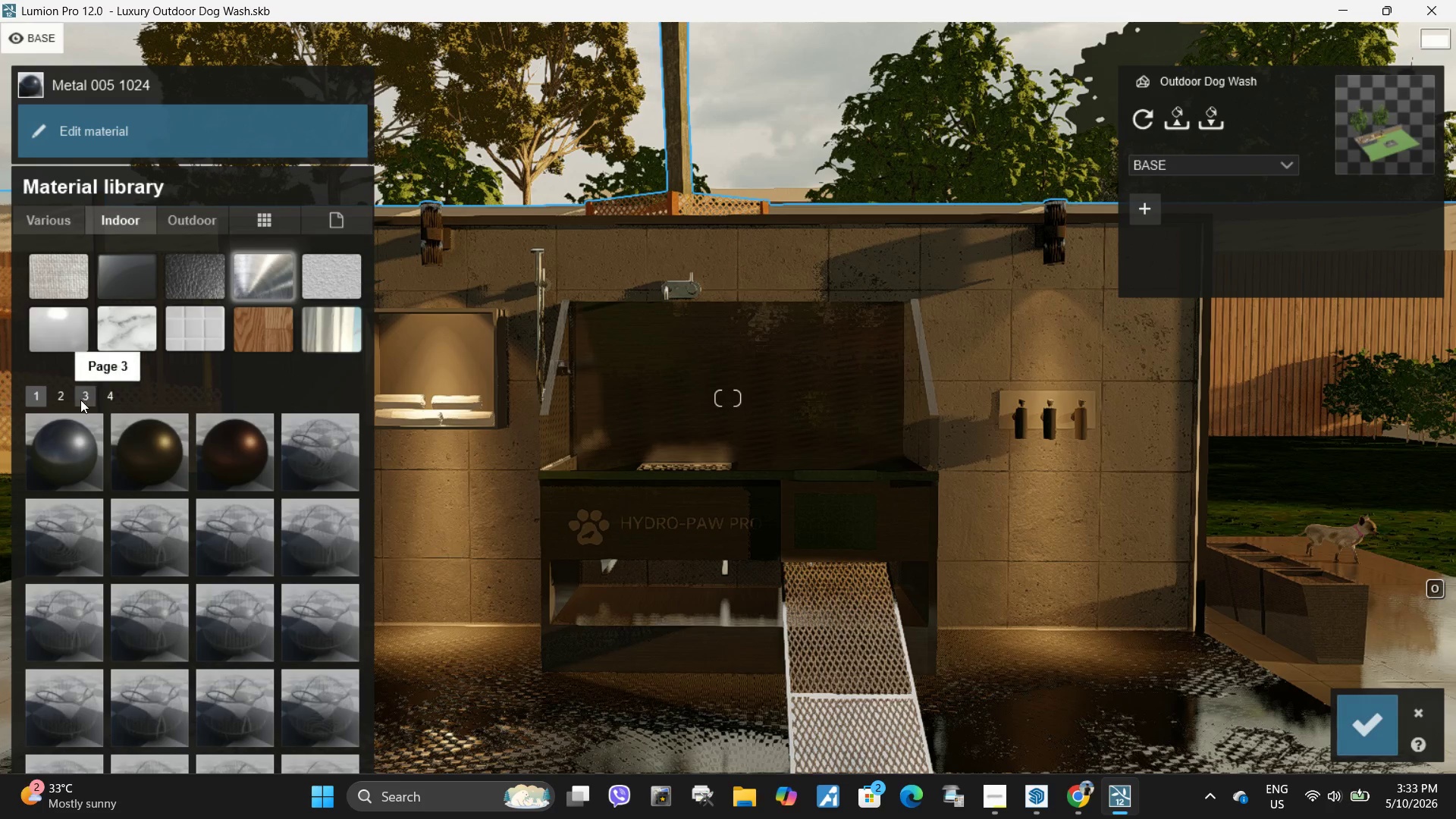 
left_click([82, 400])
 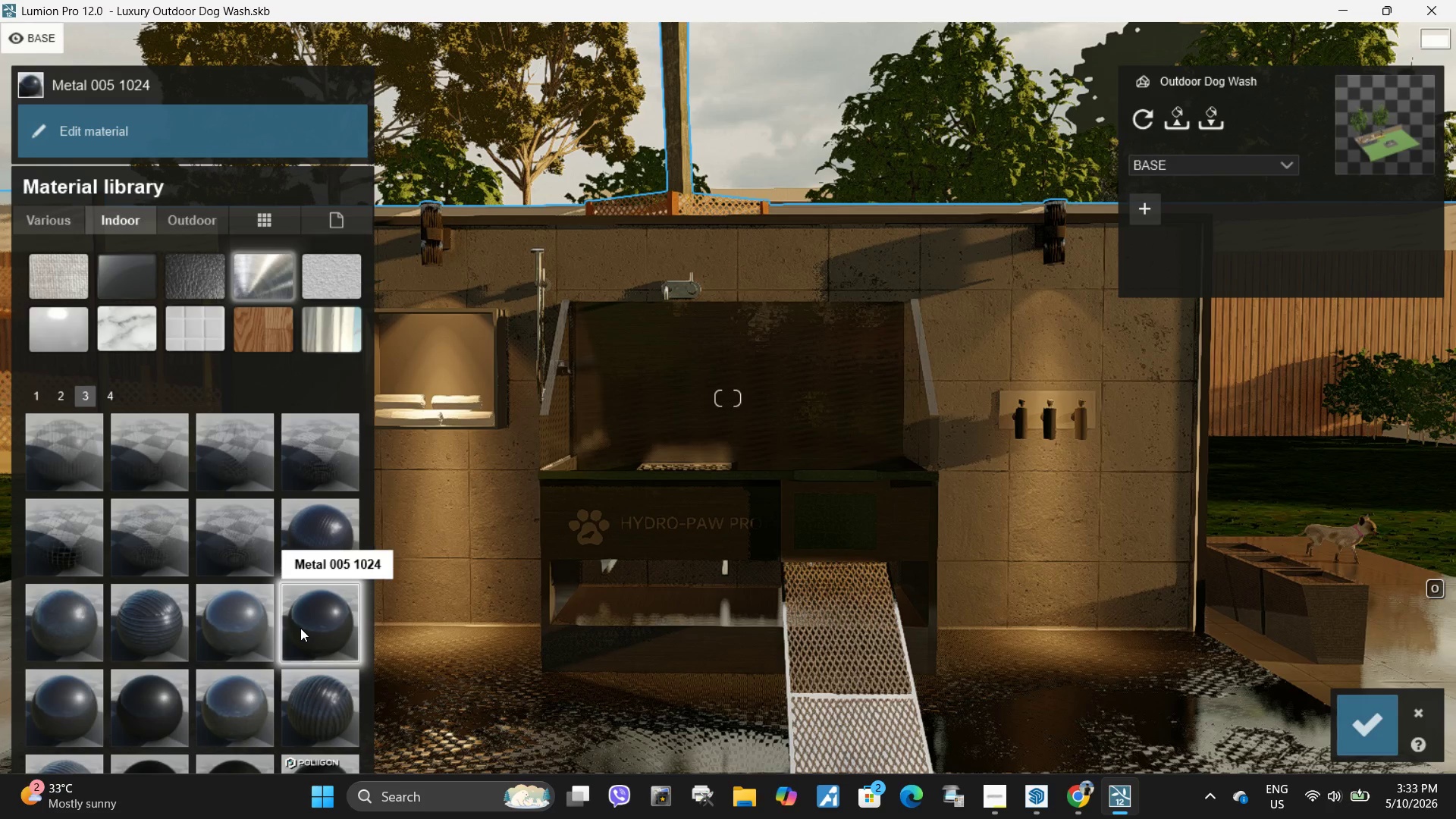 
left_click([300, 628])
 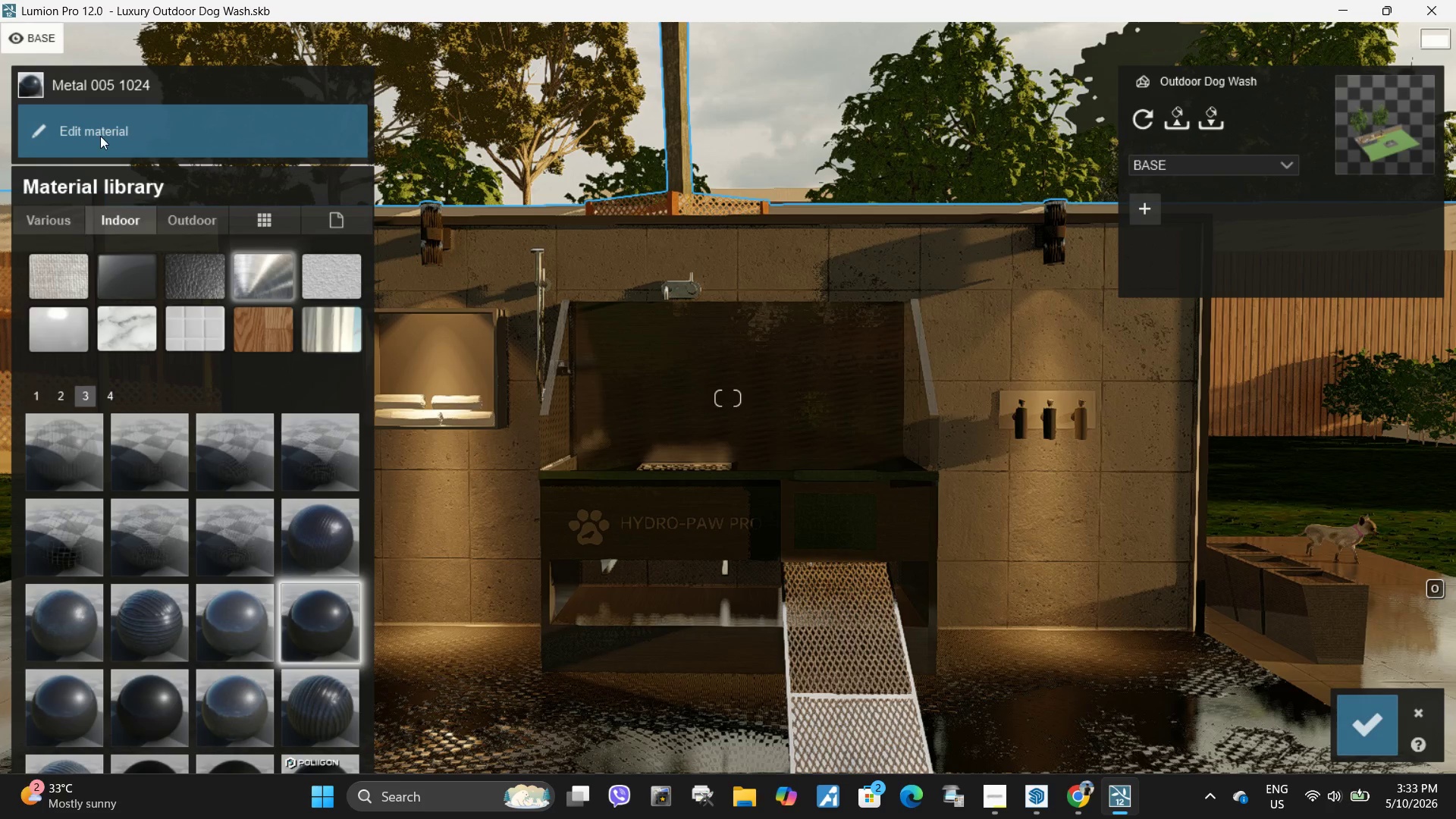 
left_click([100, 135])
 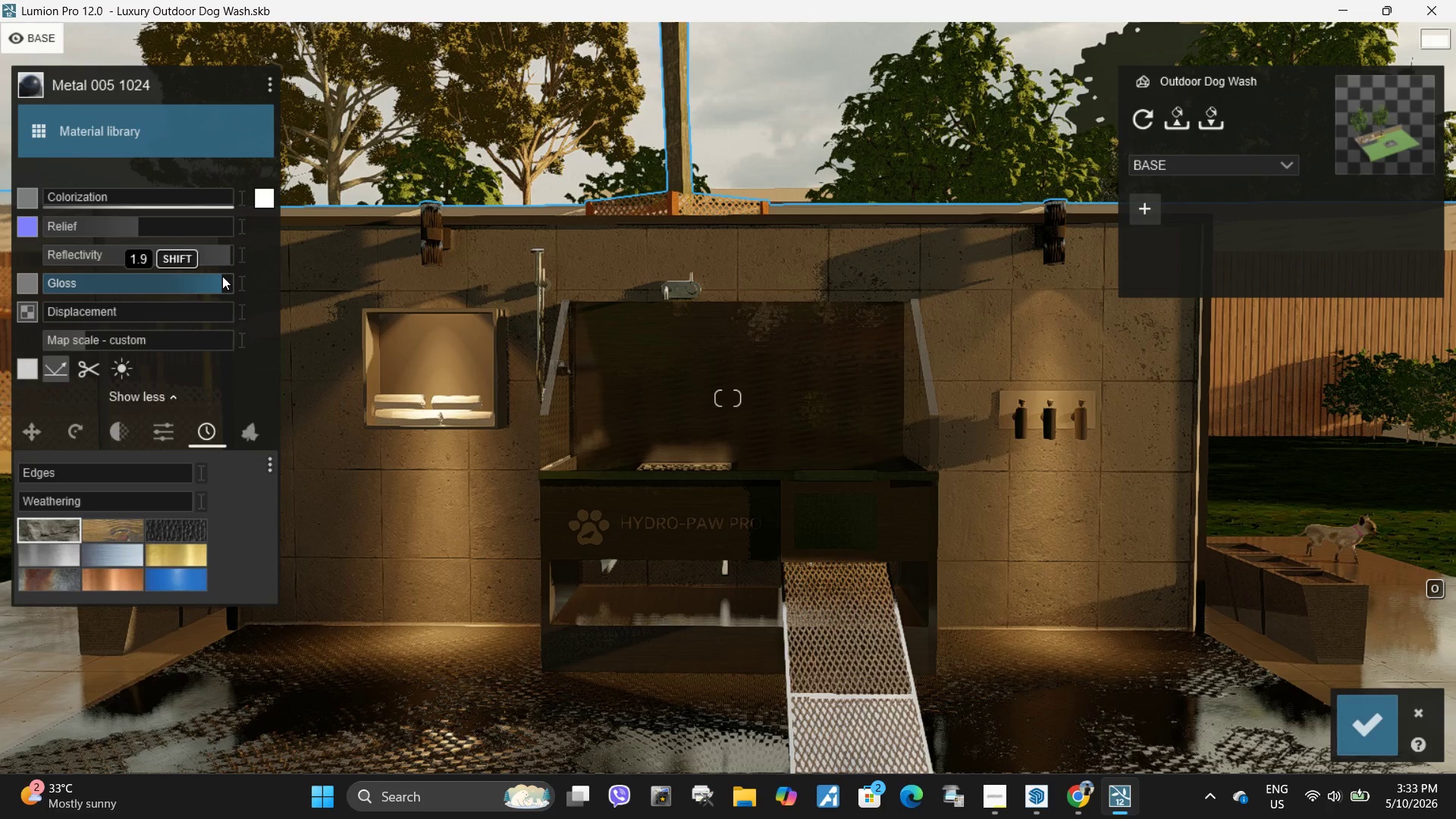 
left_click_drag(start_coordinate=[217, 287], to_coordinate=[114, 288])
 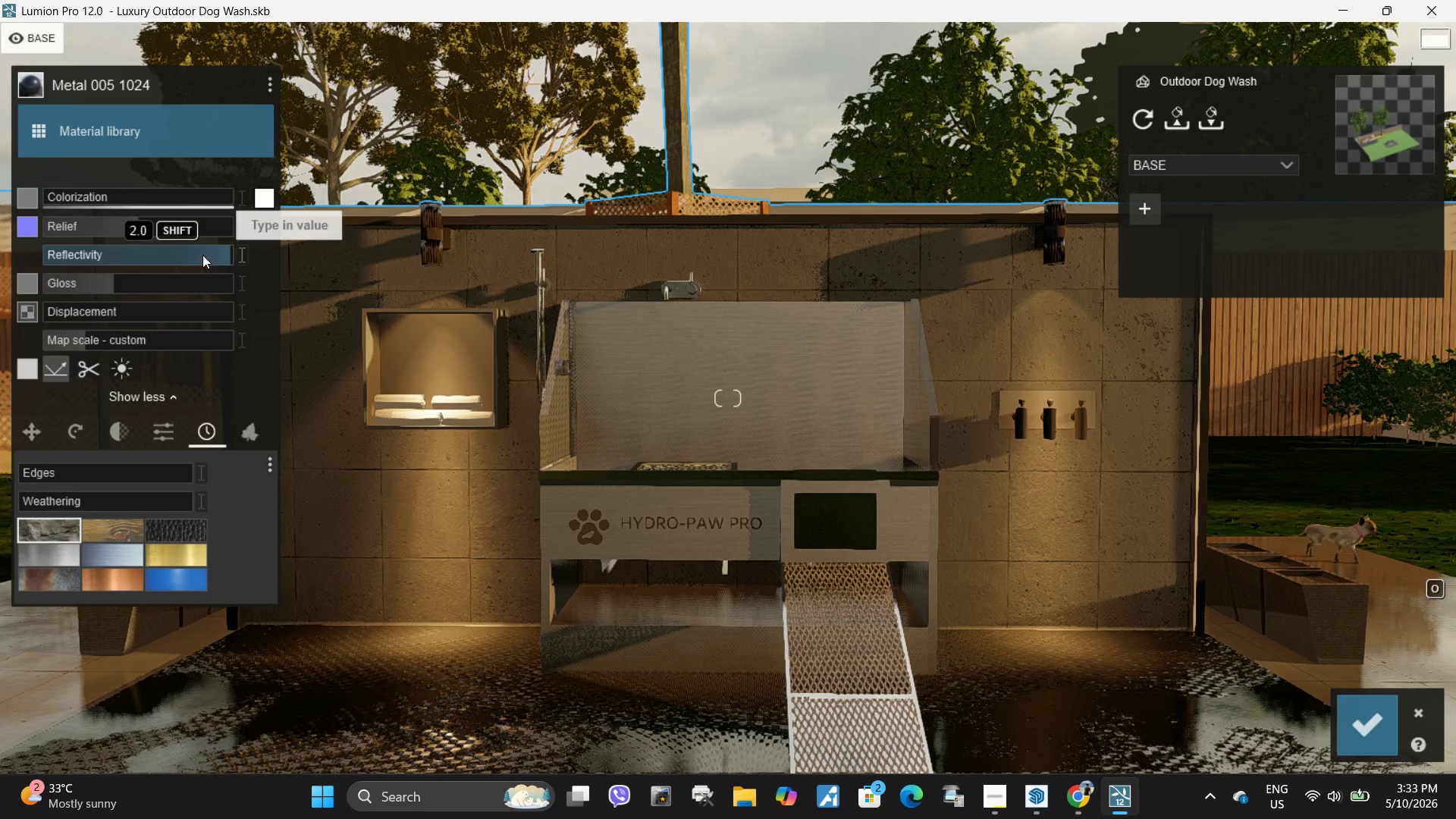 
left_click_drag(start_coordinate=[213, 252], to_coordinate=[287, 287])
 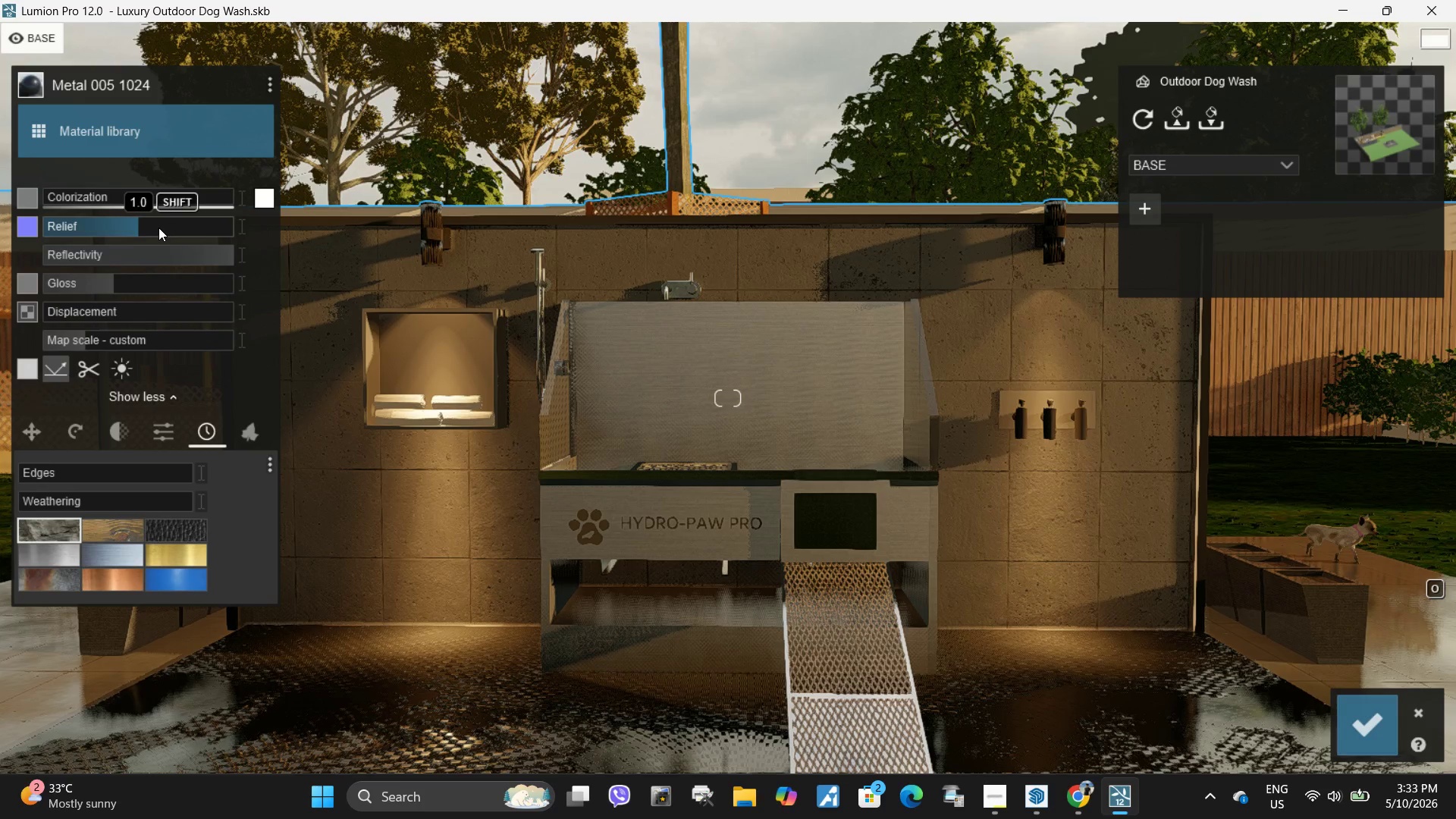 
left_click_drag(start_coordinate=[152, 228], to_coordinate=[0, 256])
 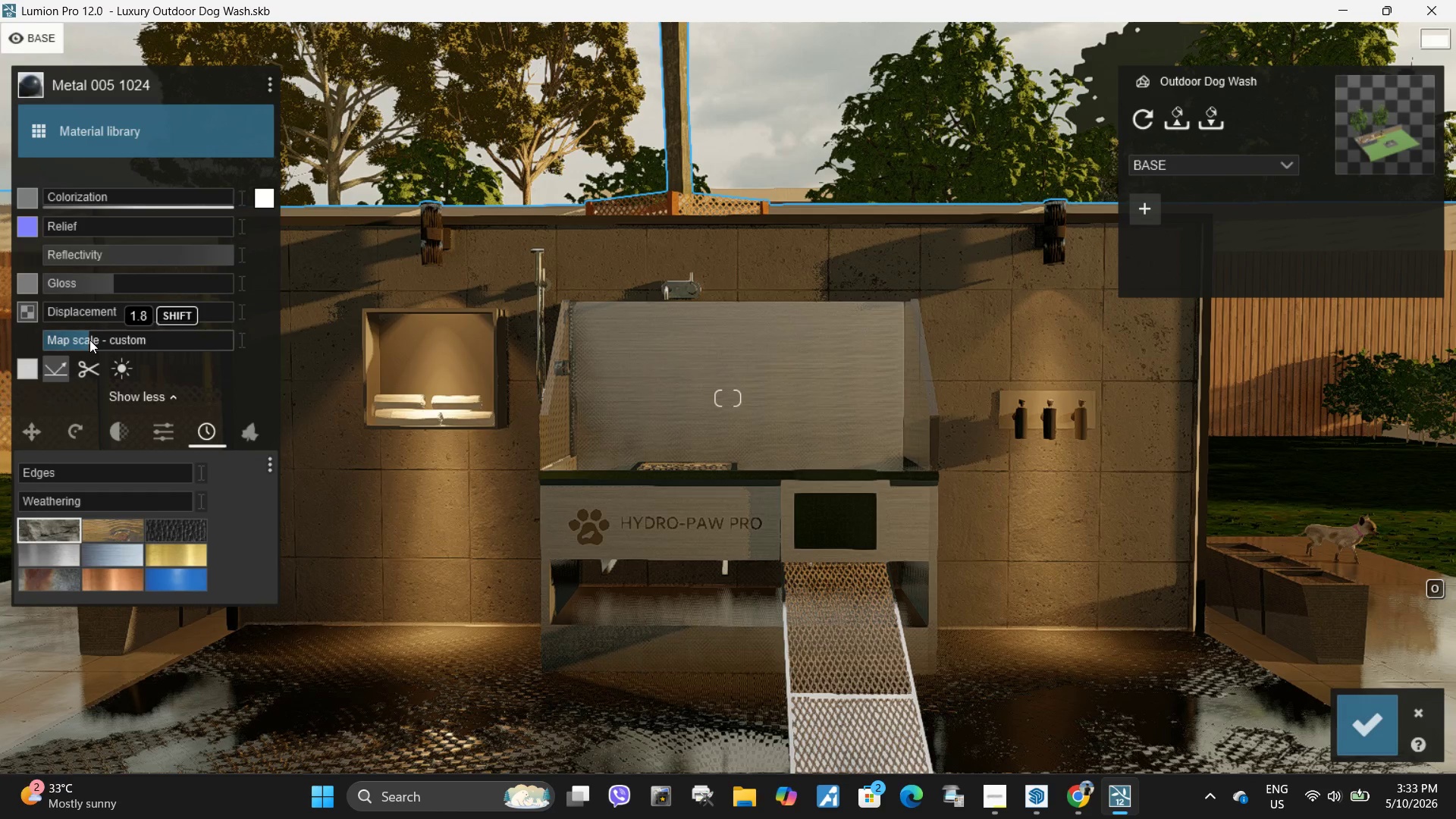 
left_click([721, 511])
 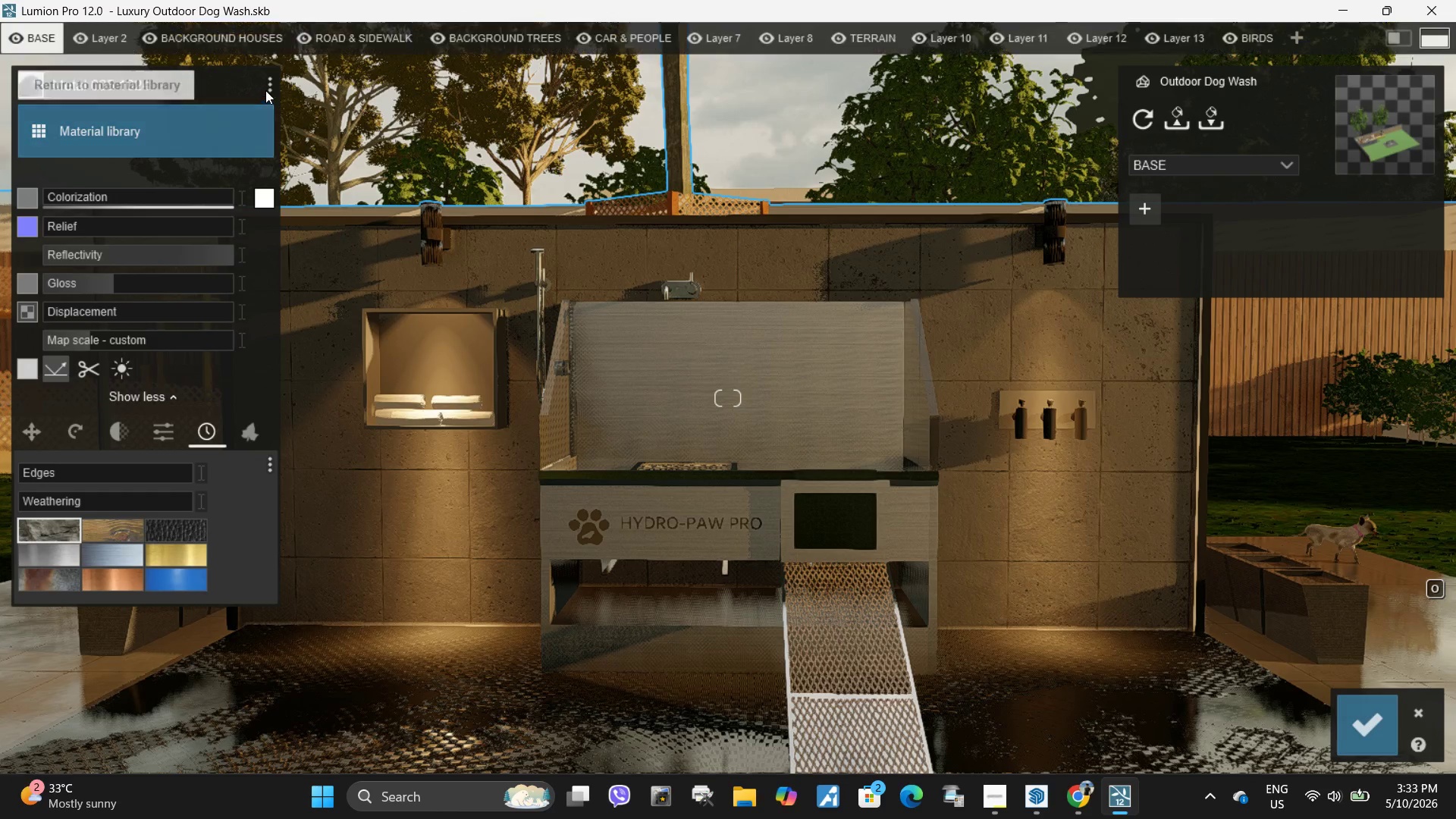 
left_click([268, 88])
 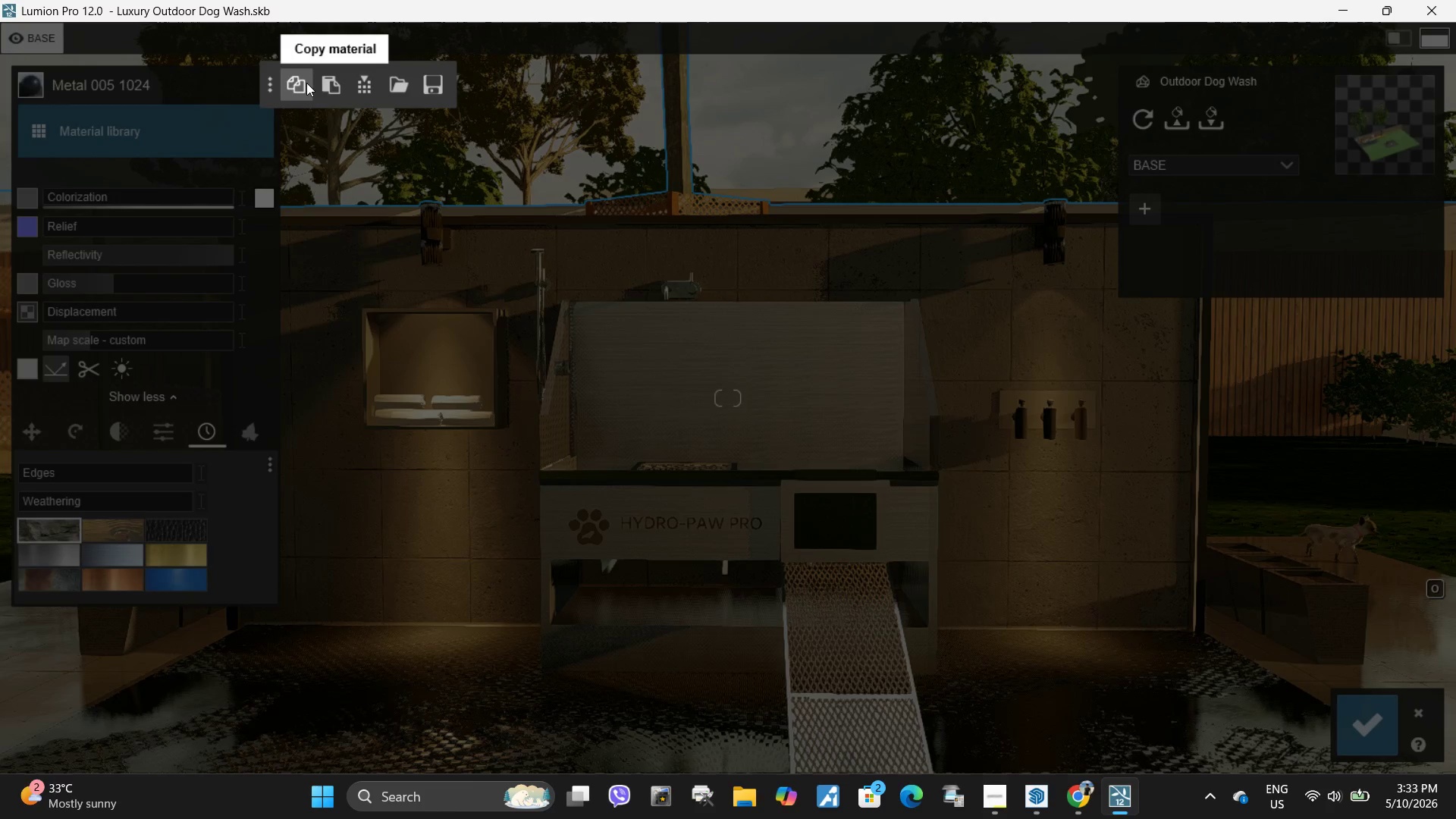 
left_click([300, 84])
 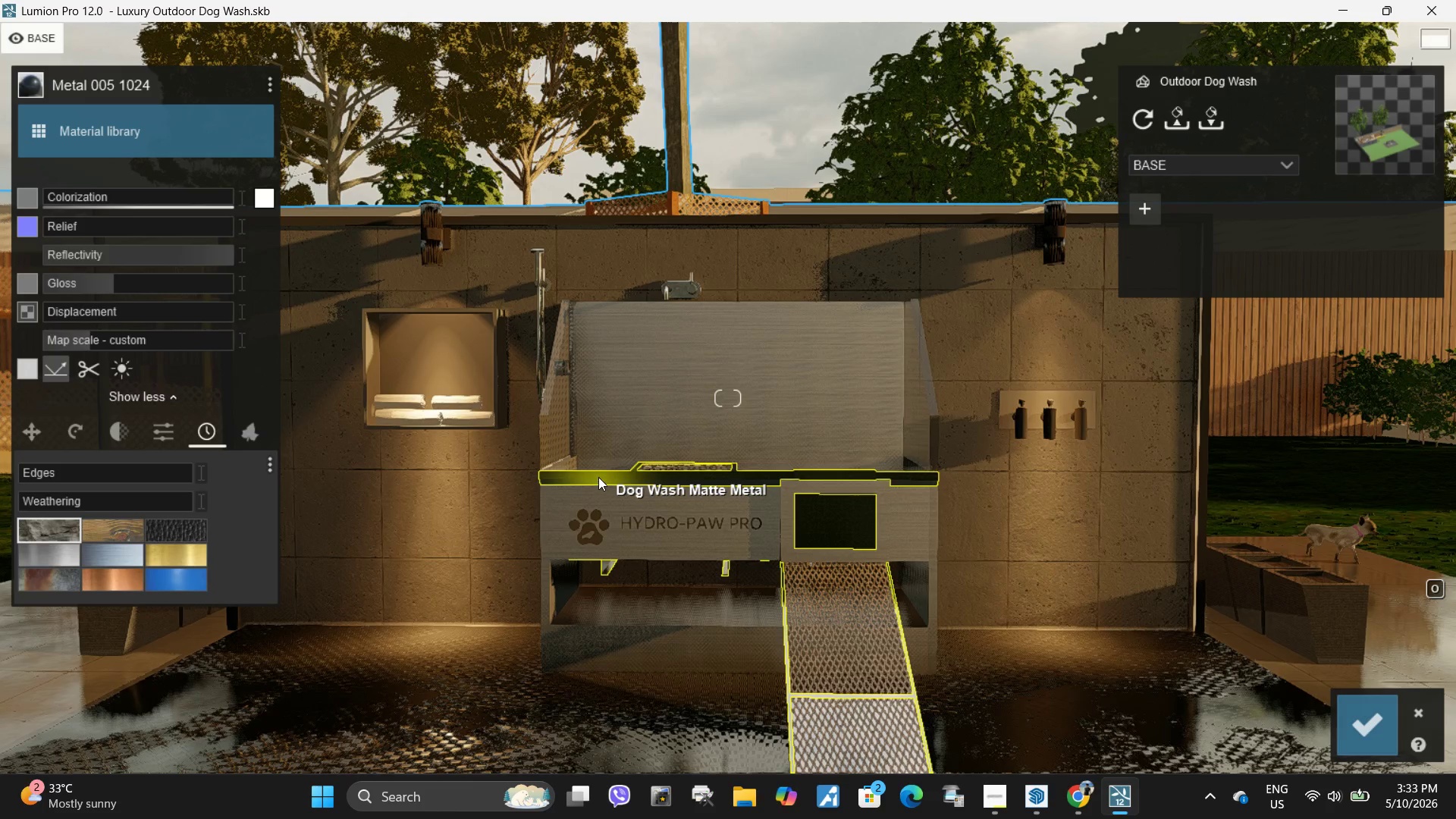 
left_click([598, 475])
 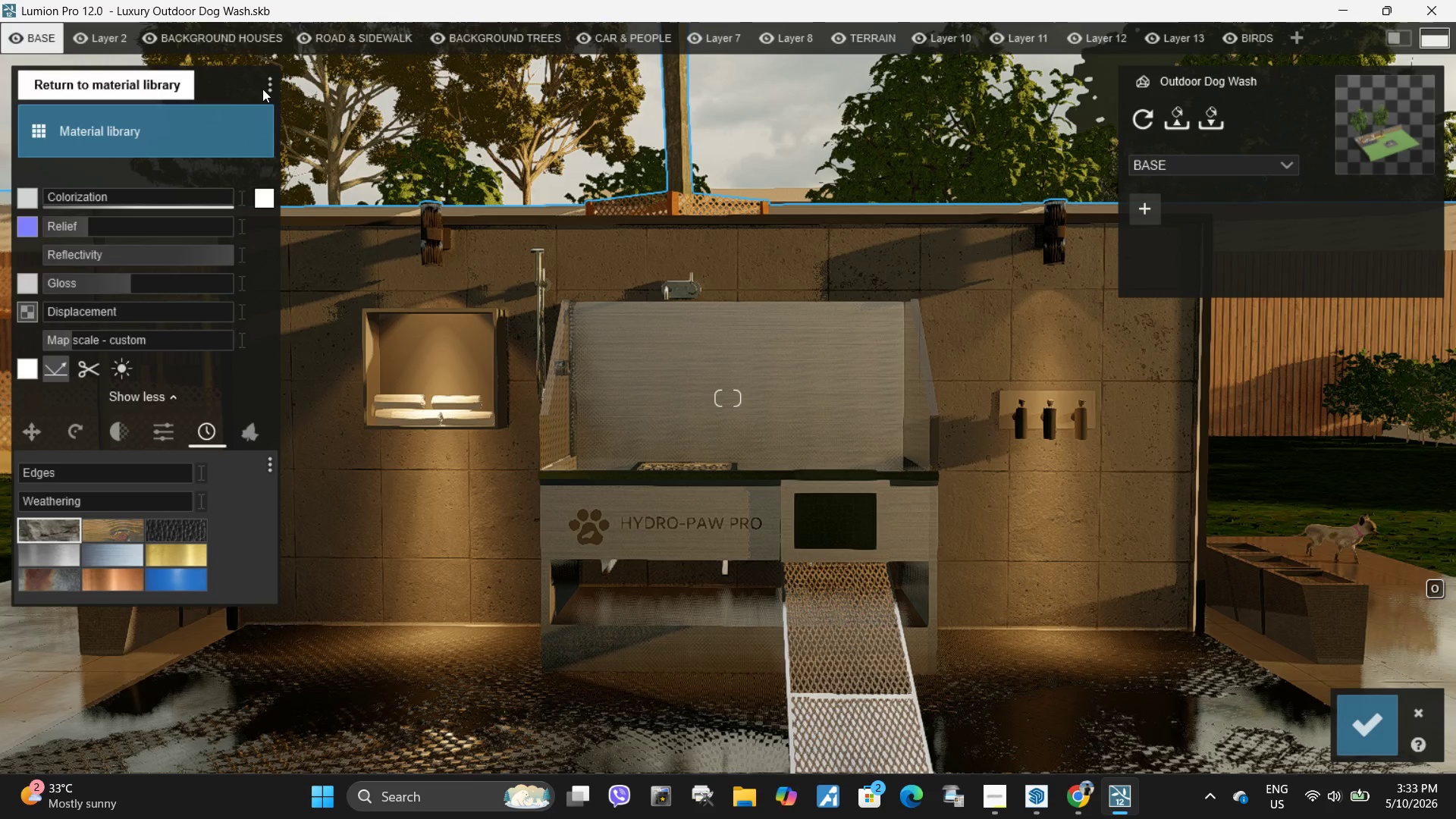 
left_click([268, 87])
 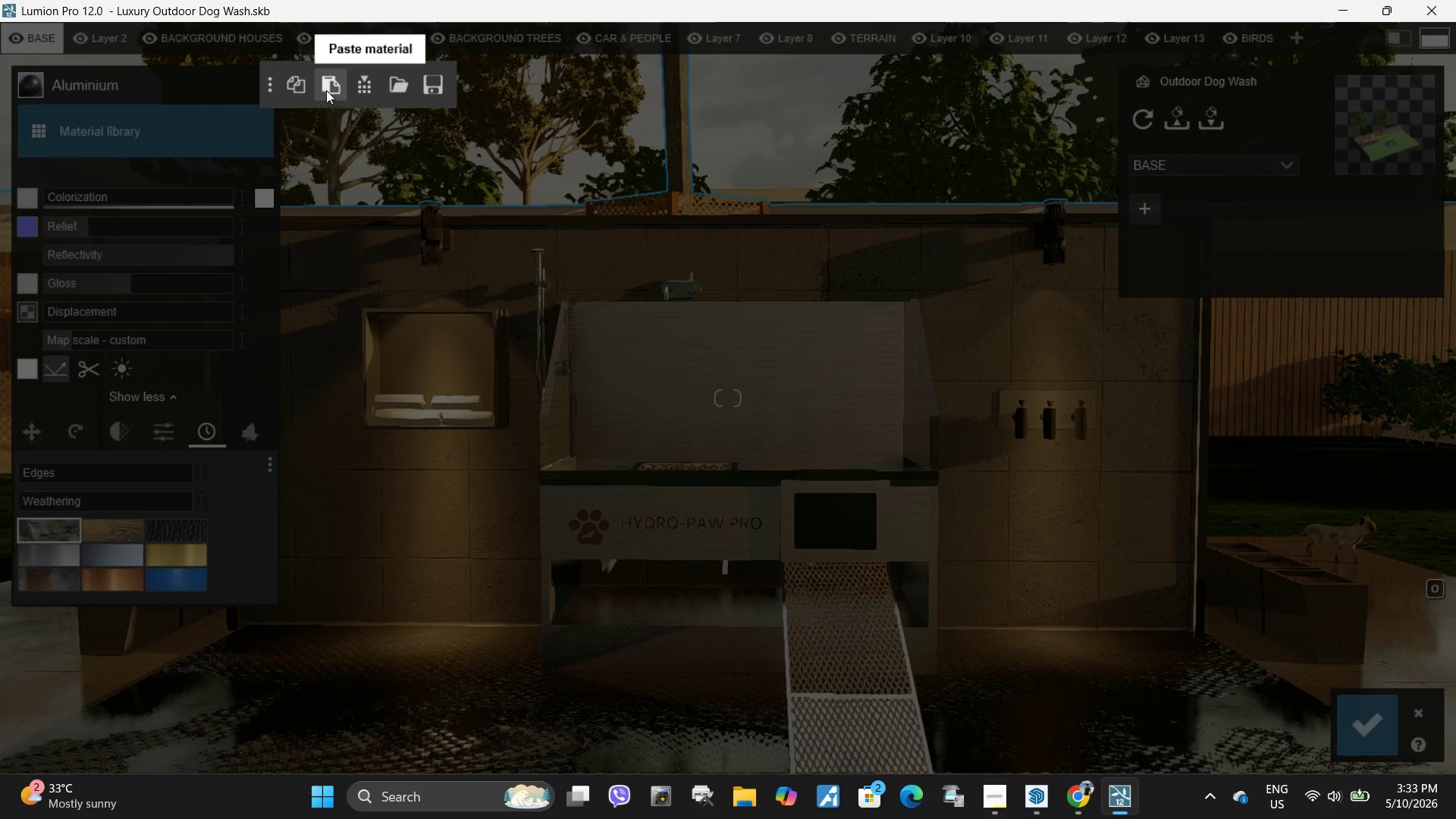 
left_click([327, 89])
 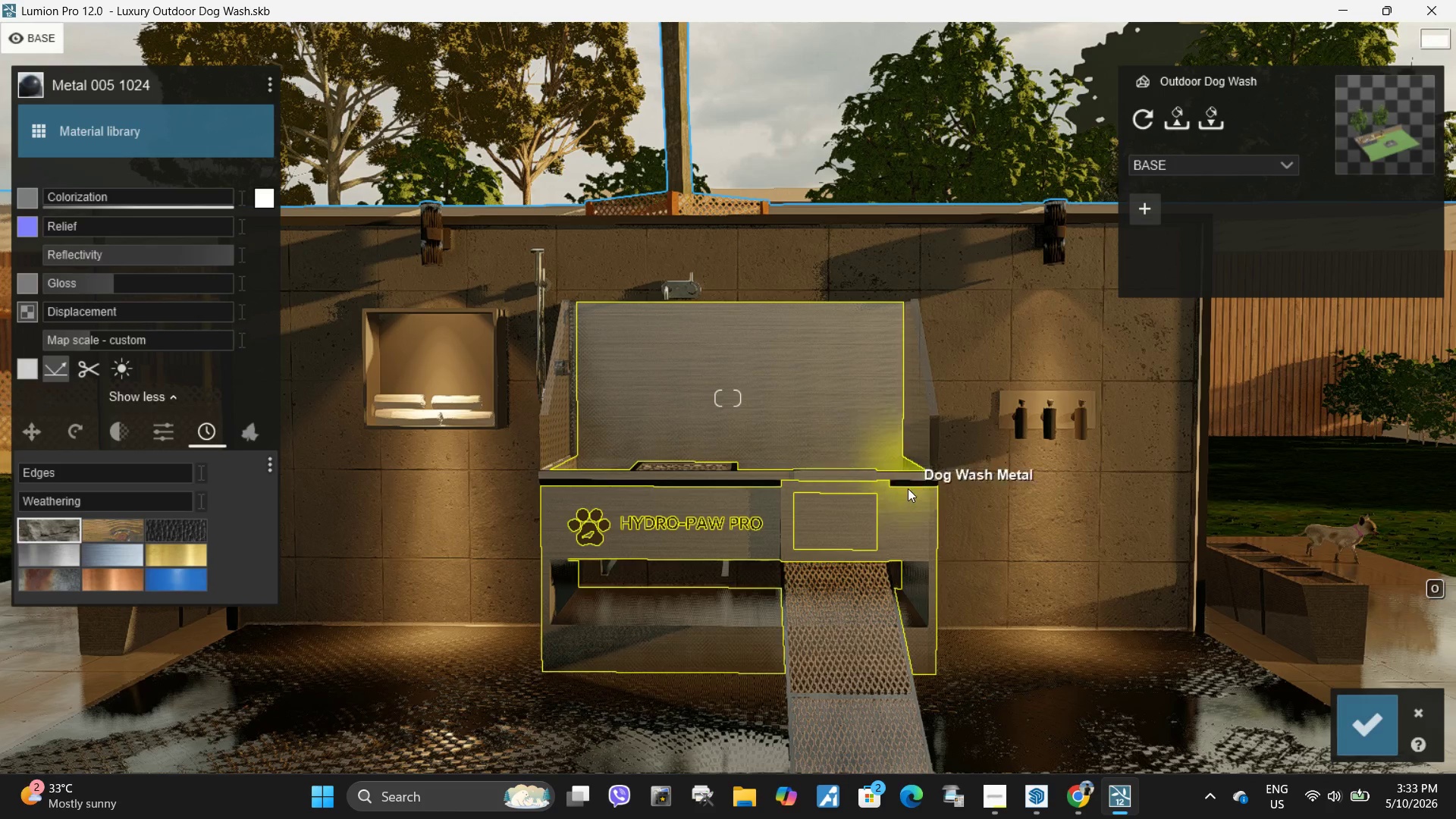 
left_click([912, 484])
 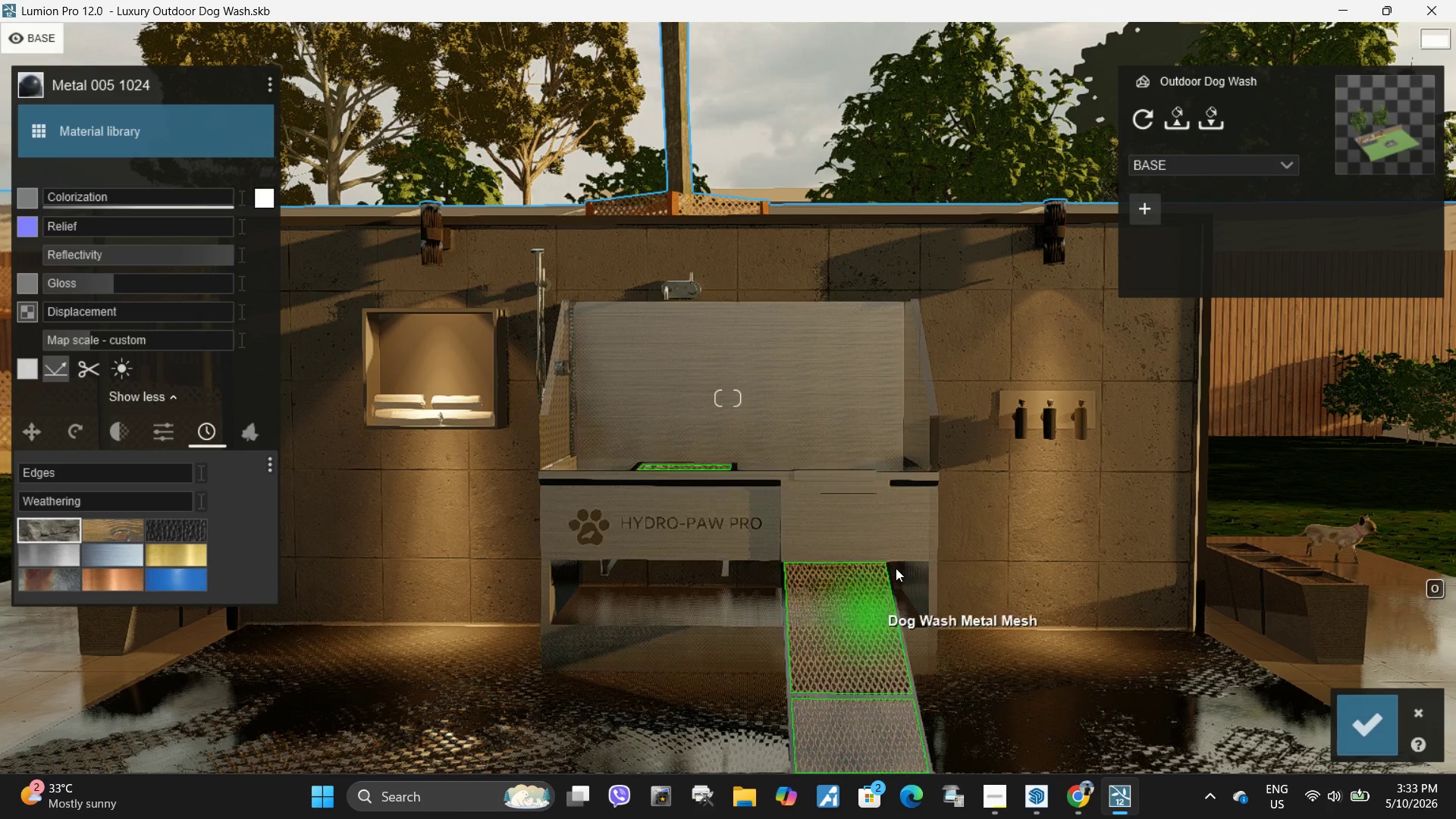 
left_click([837, 513])
 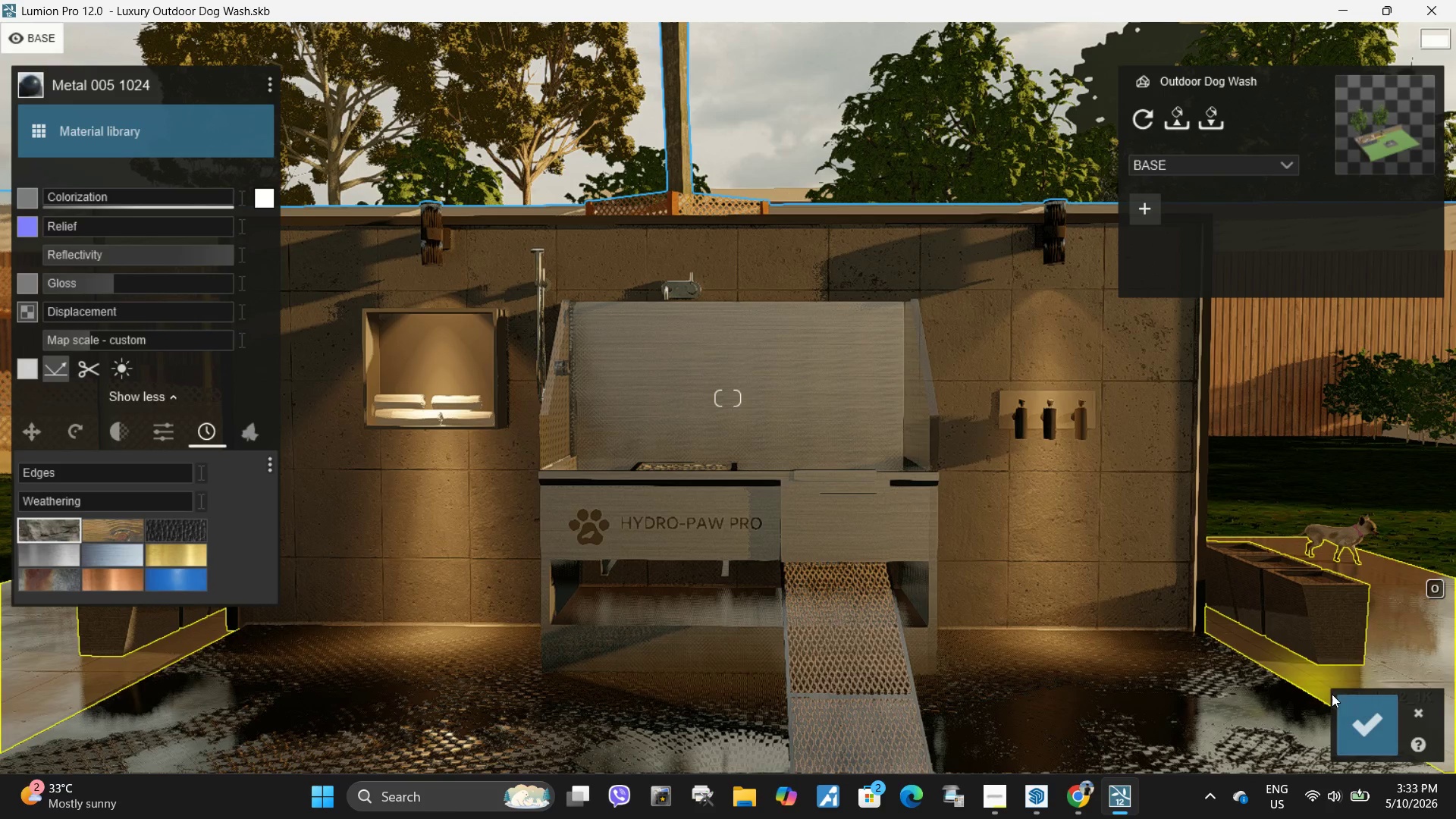 
left_click([1350, 703])
 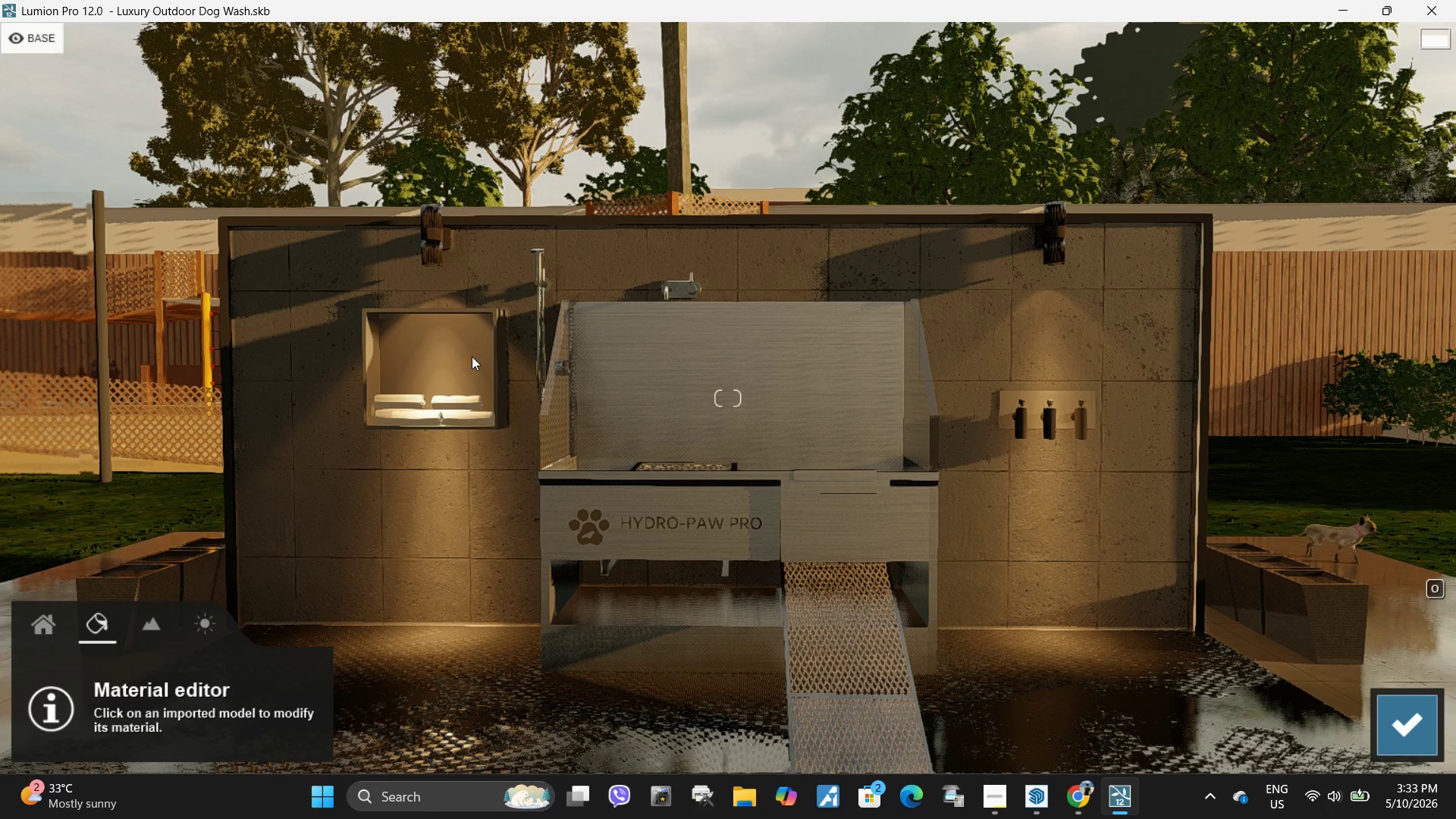 
left_click([996, 356])
 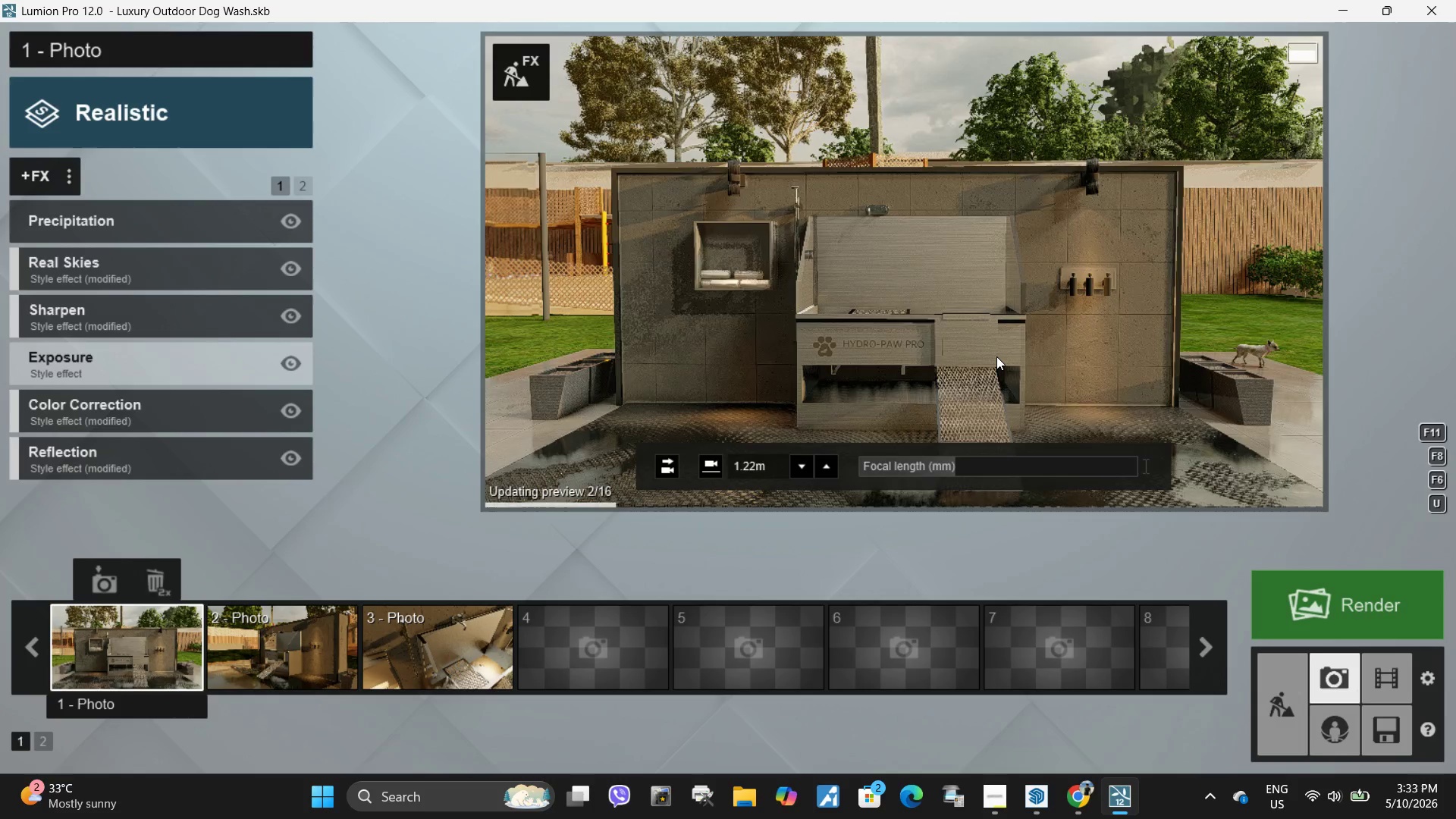 
left_click([996, 356])
 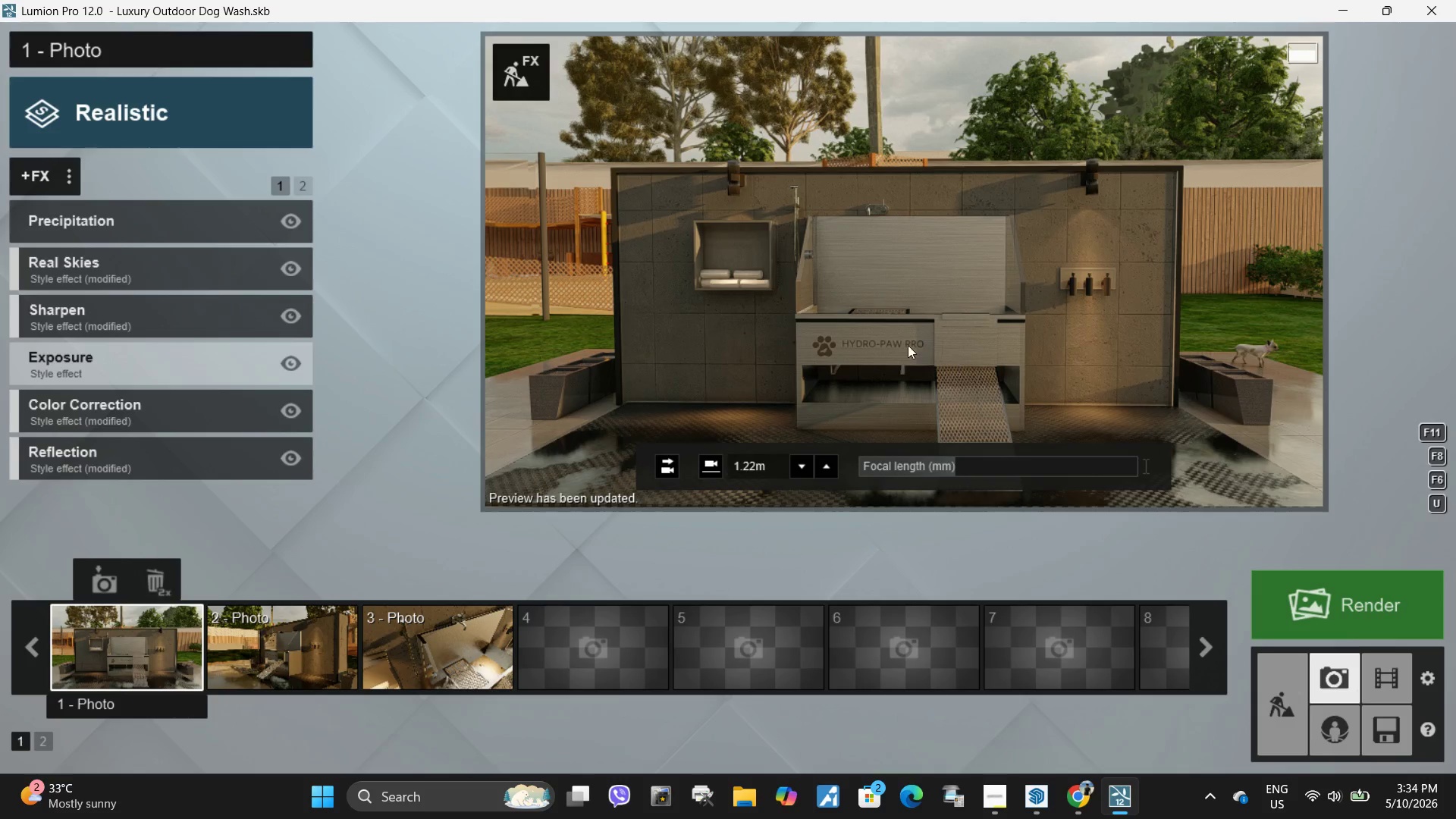 
left_click([309, 674])
 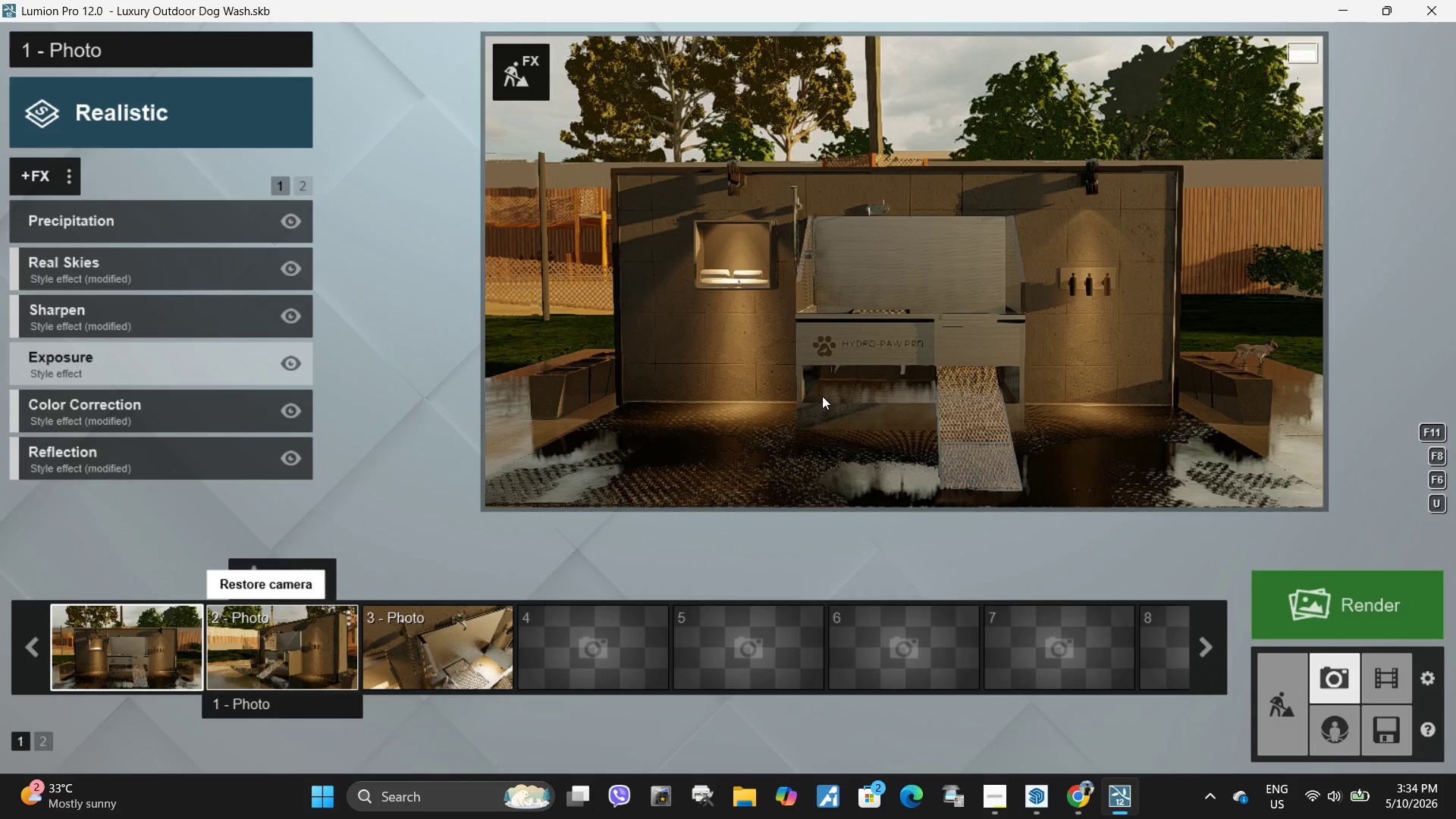 
left_click([824, 395])
 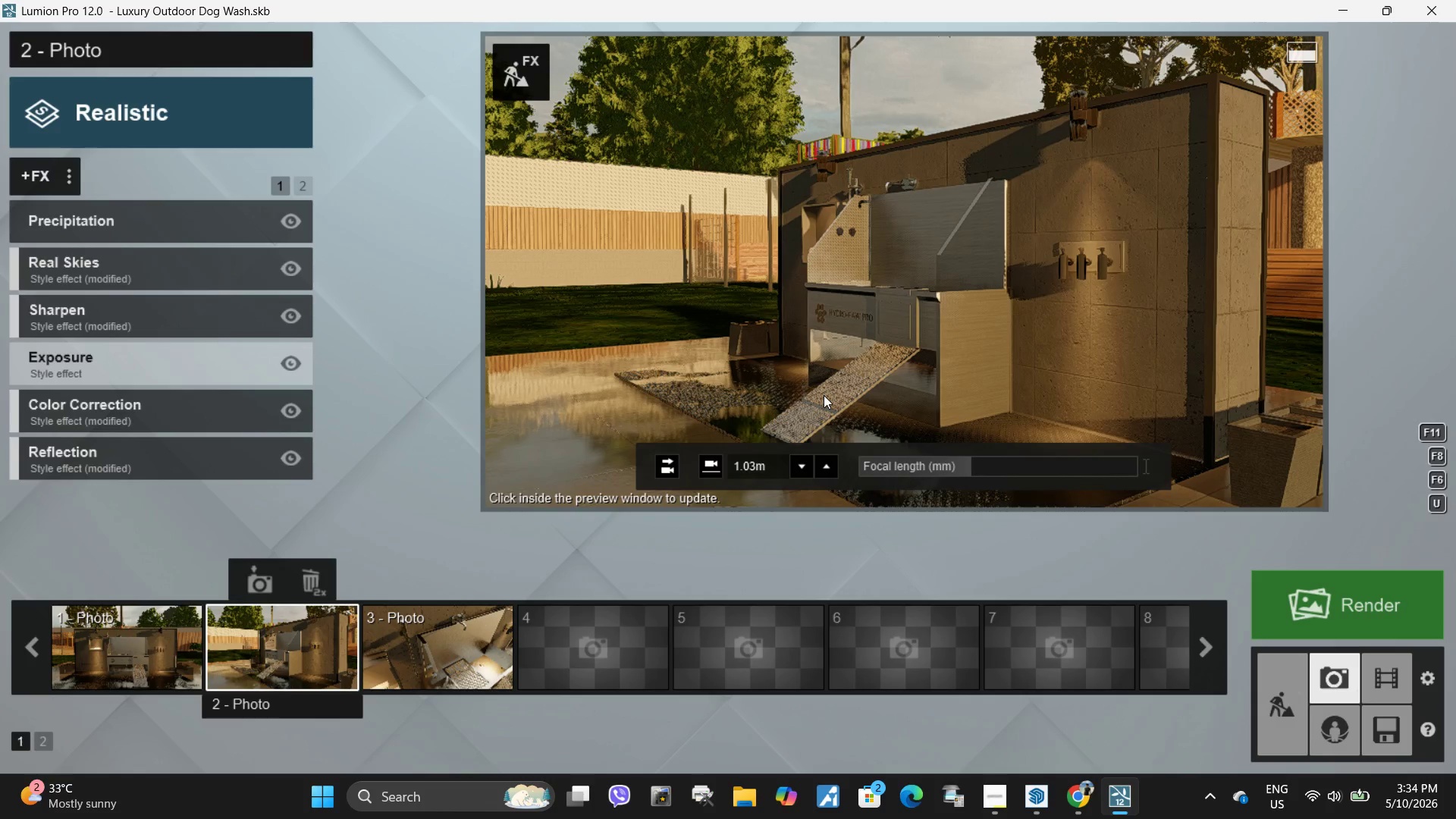 
left_click([824, 395])
 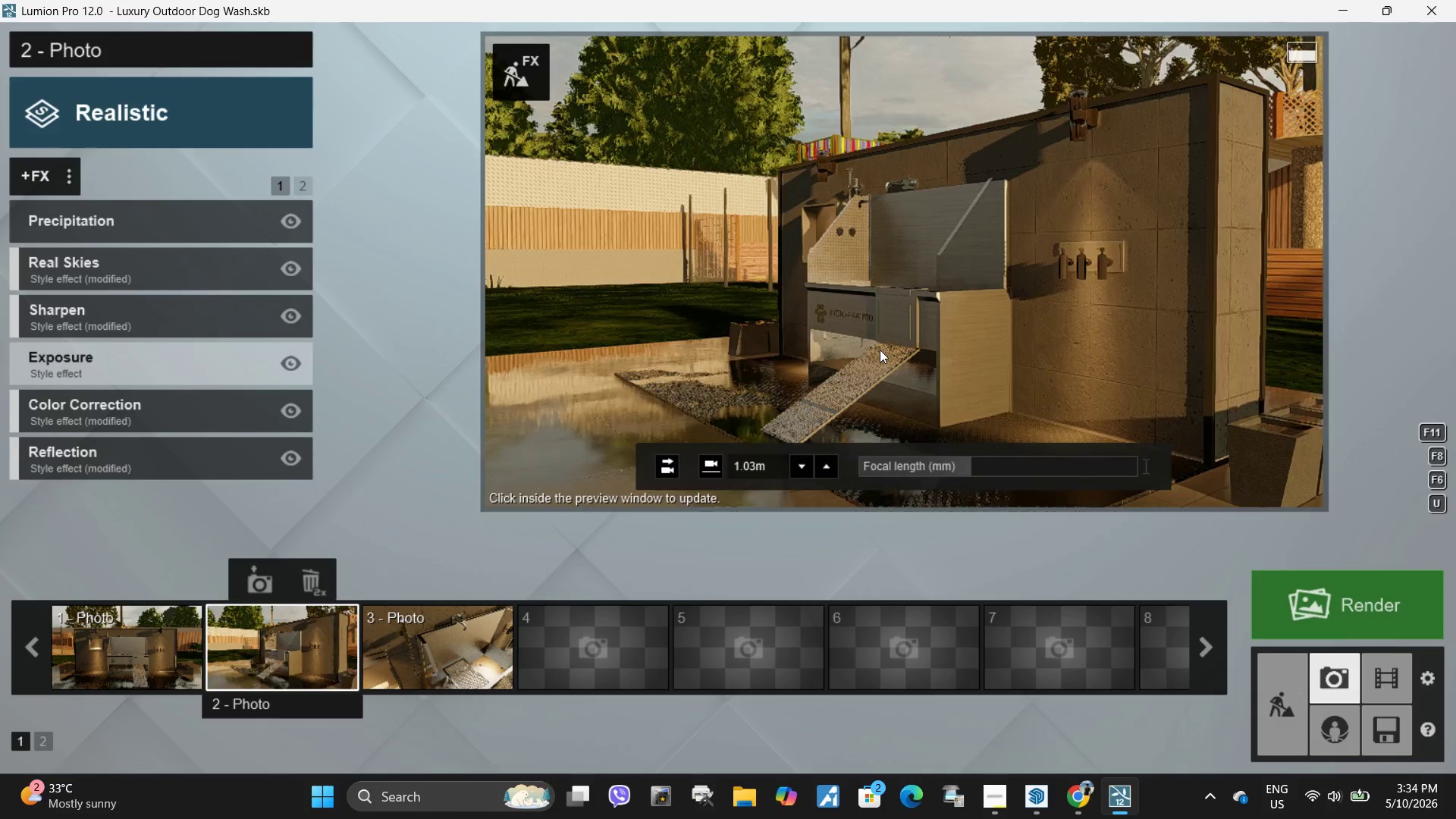 
left_click([880, 350])
 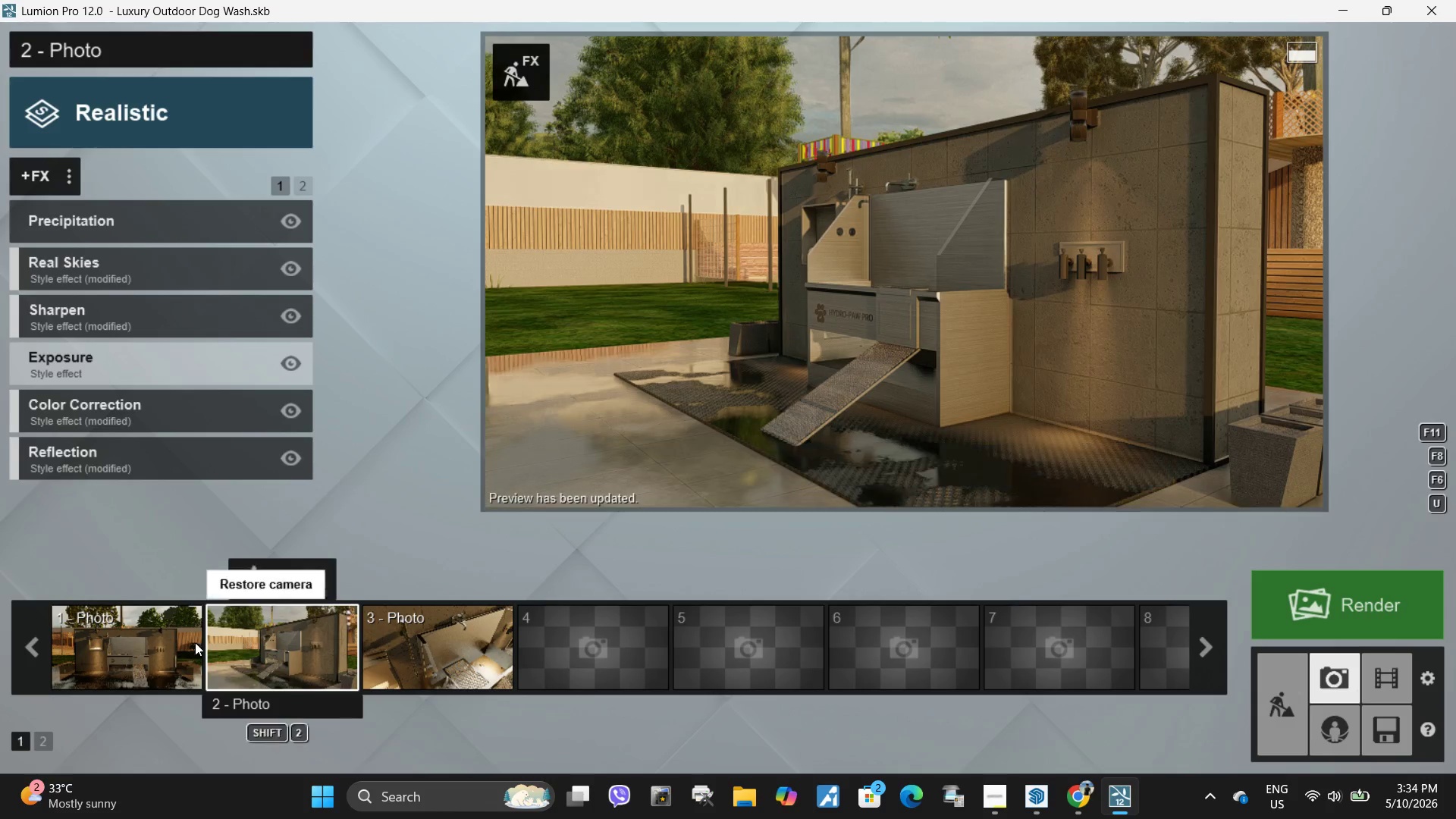 
type(WWSEQQEW)
 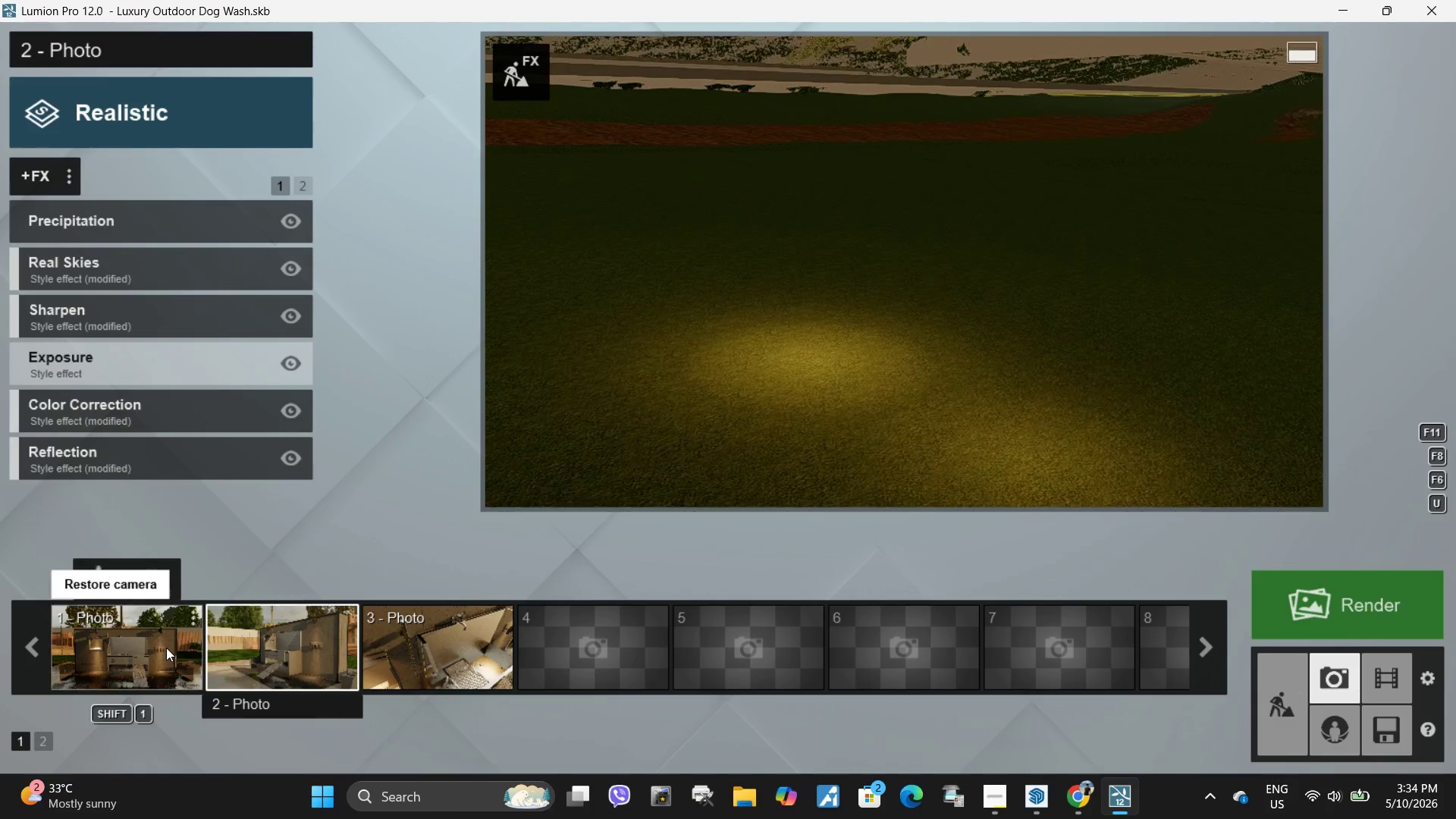 
hold_key(key=Space, duration=2.12)
 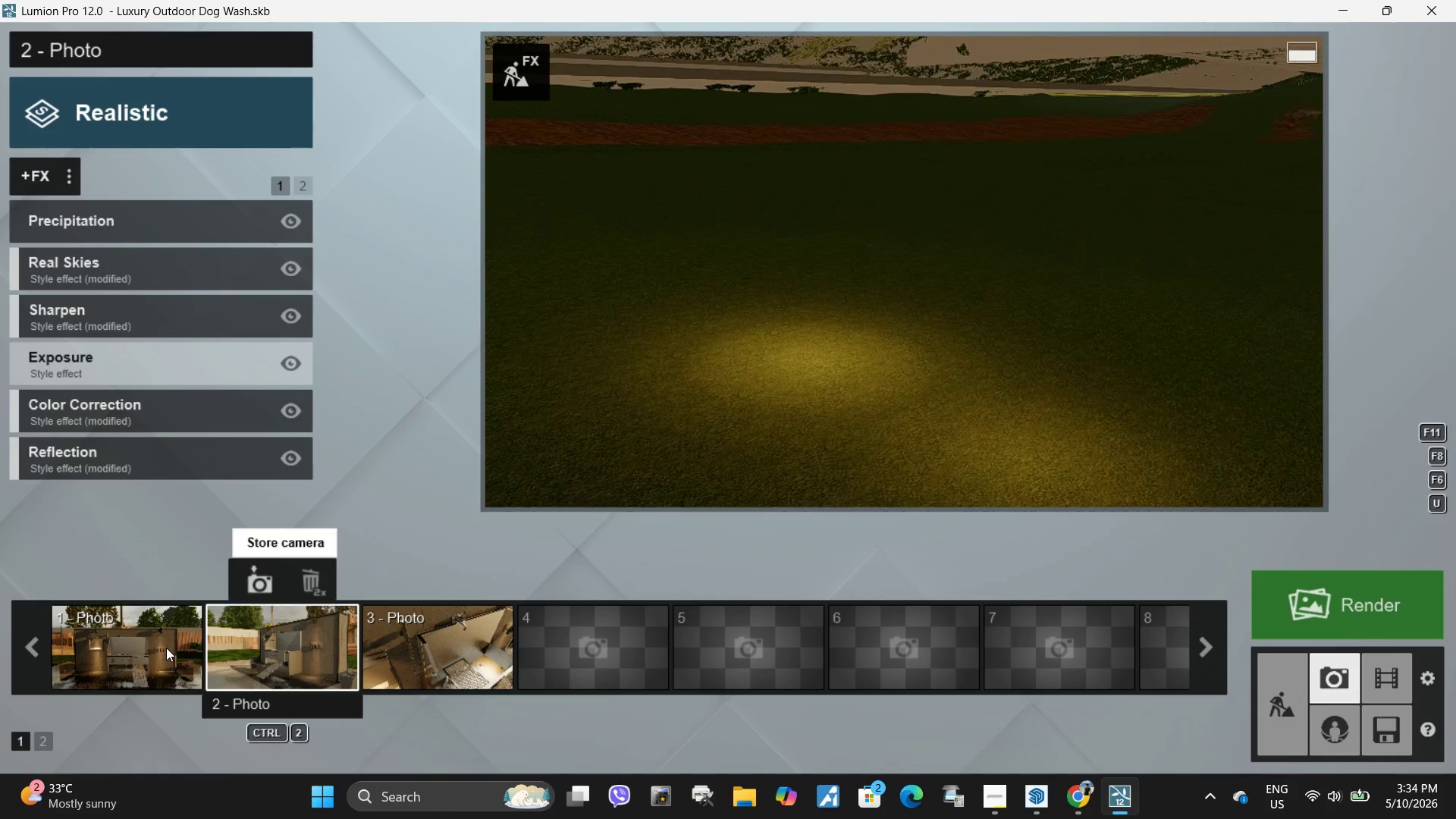 
left_click([166, 648])
 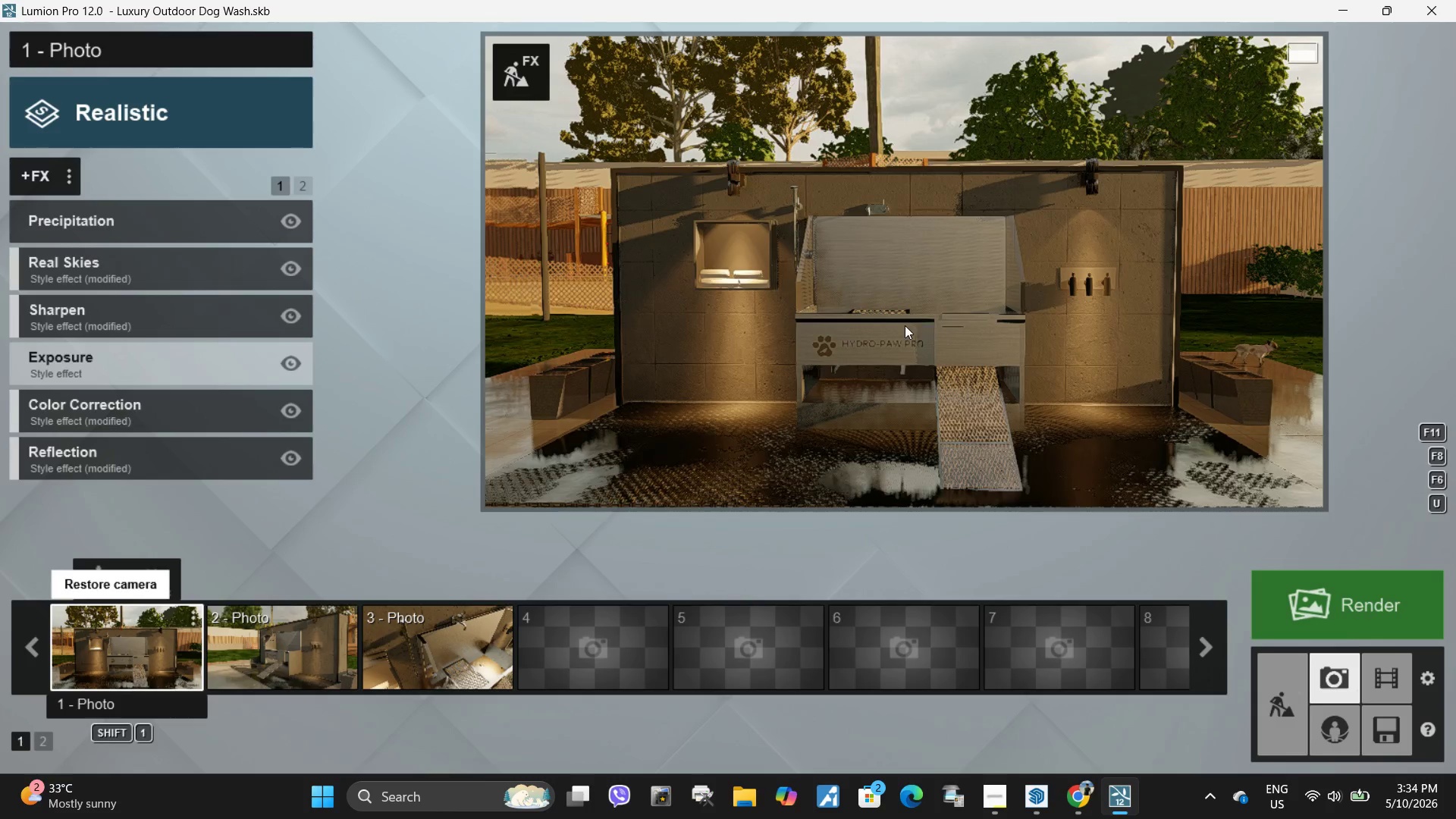 
left_click([904, 327])
 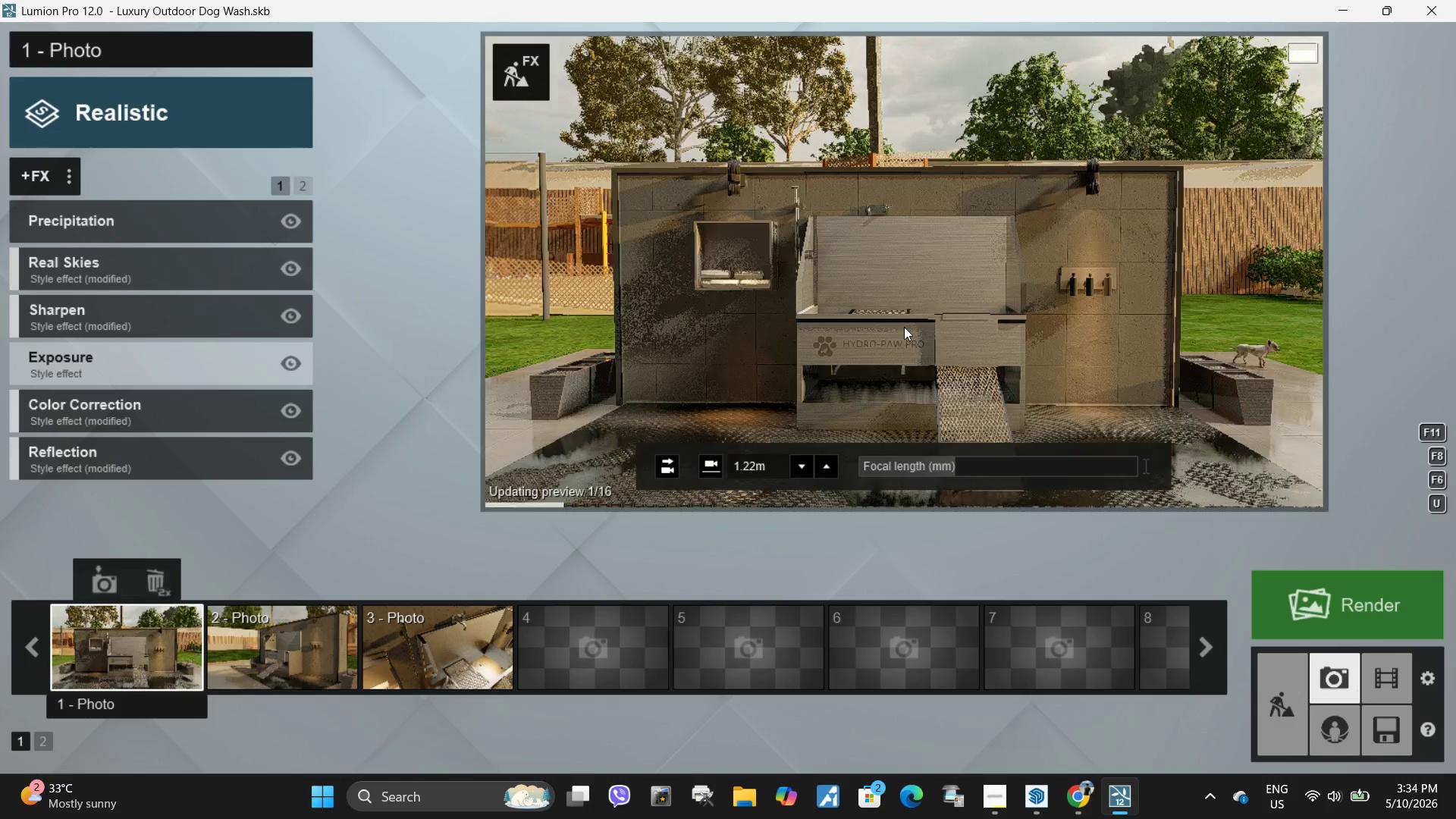 
type(www)
 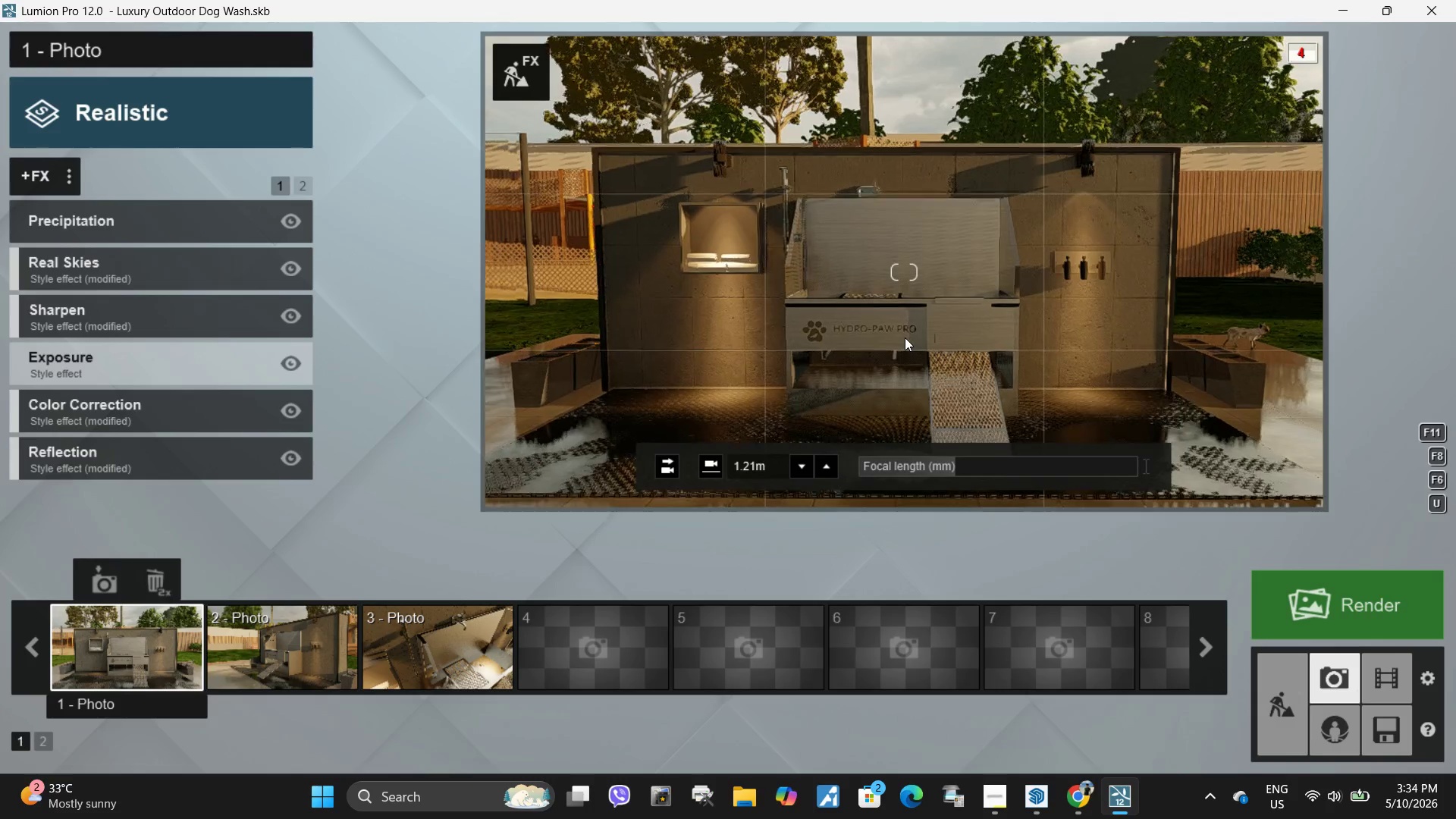 
hold_key(key=Space, duration=13.92)
 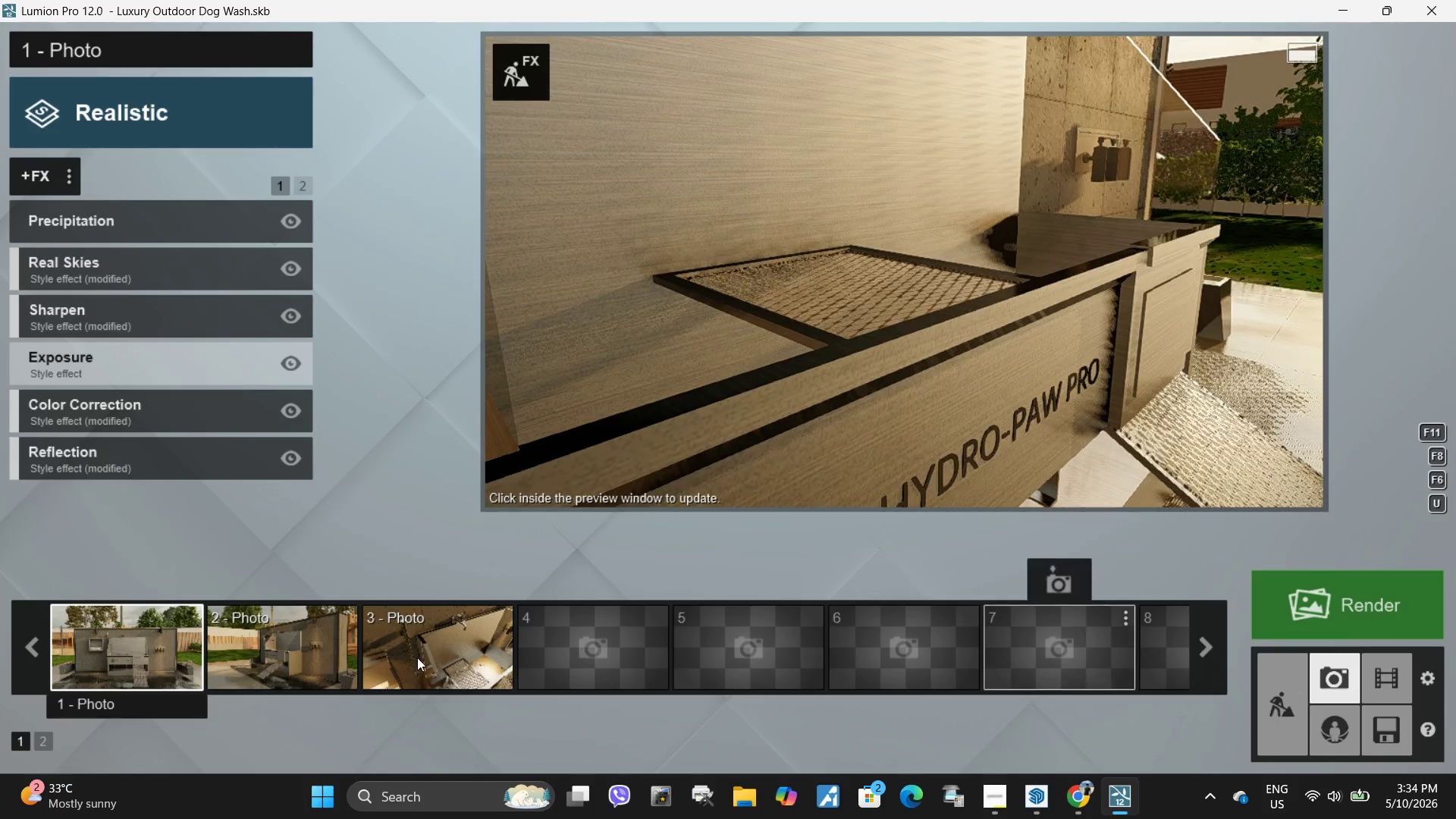 
type(wwweeeeee)
 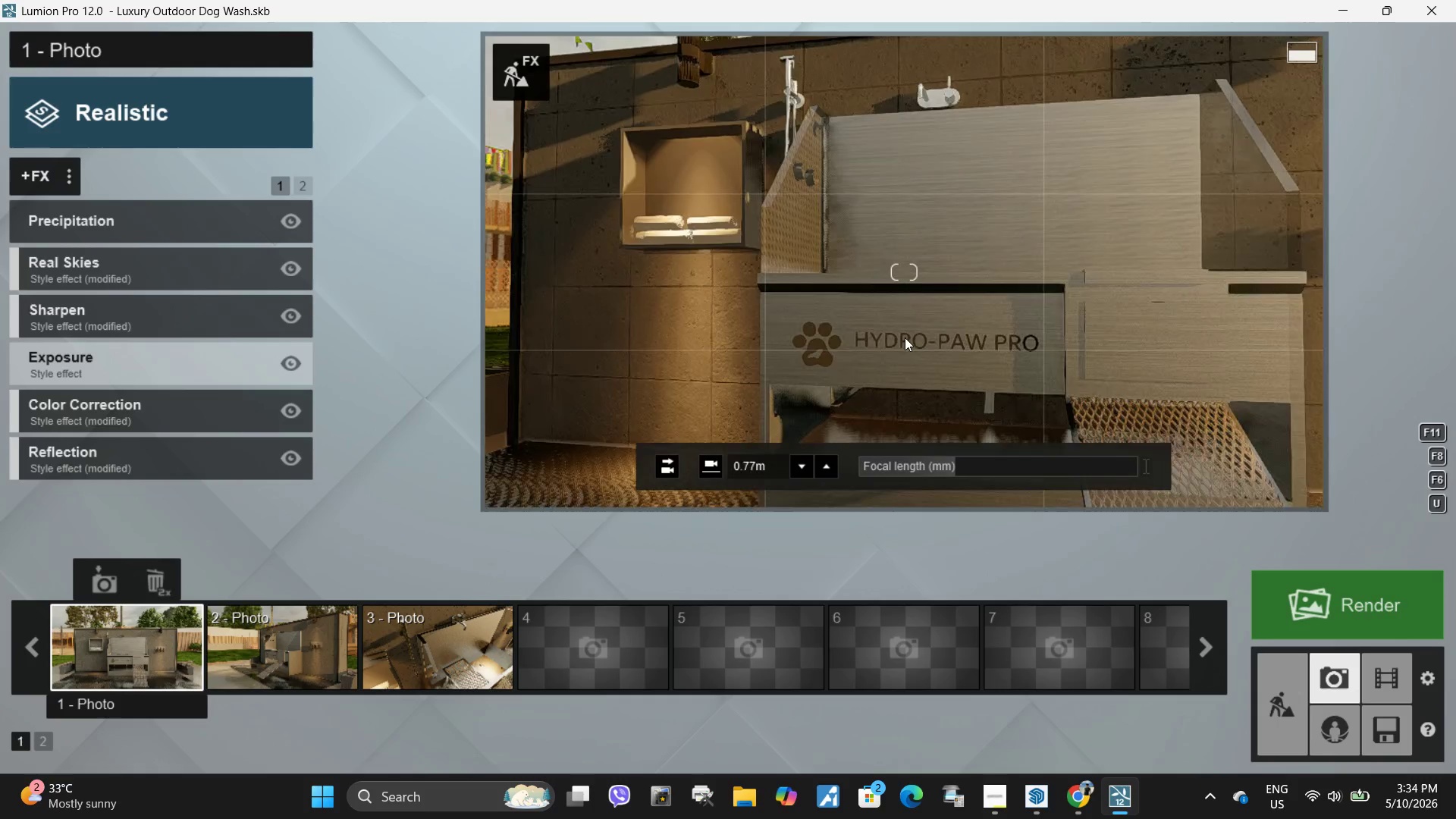 
hold_key(key=W, duration=4.69)
 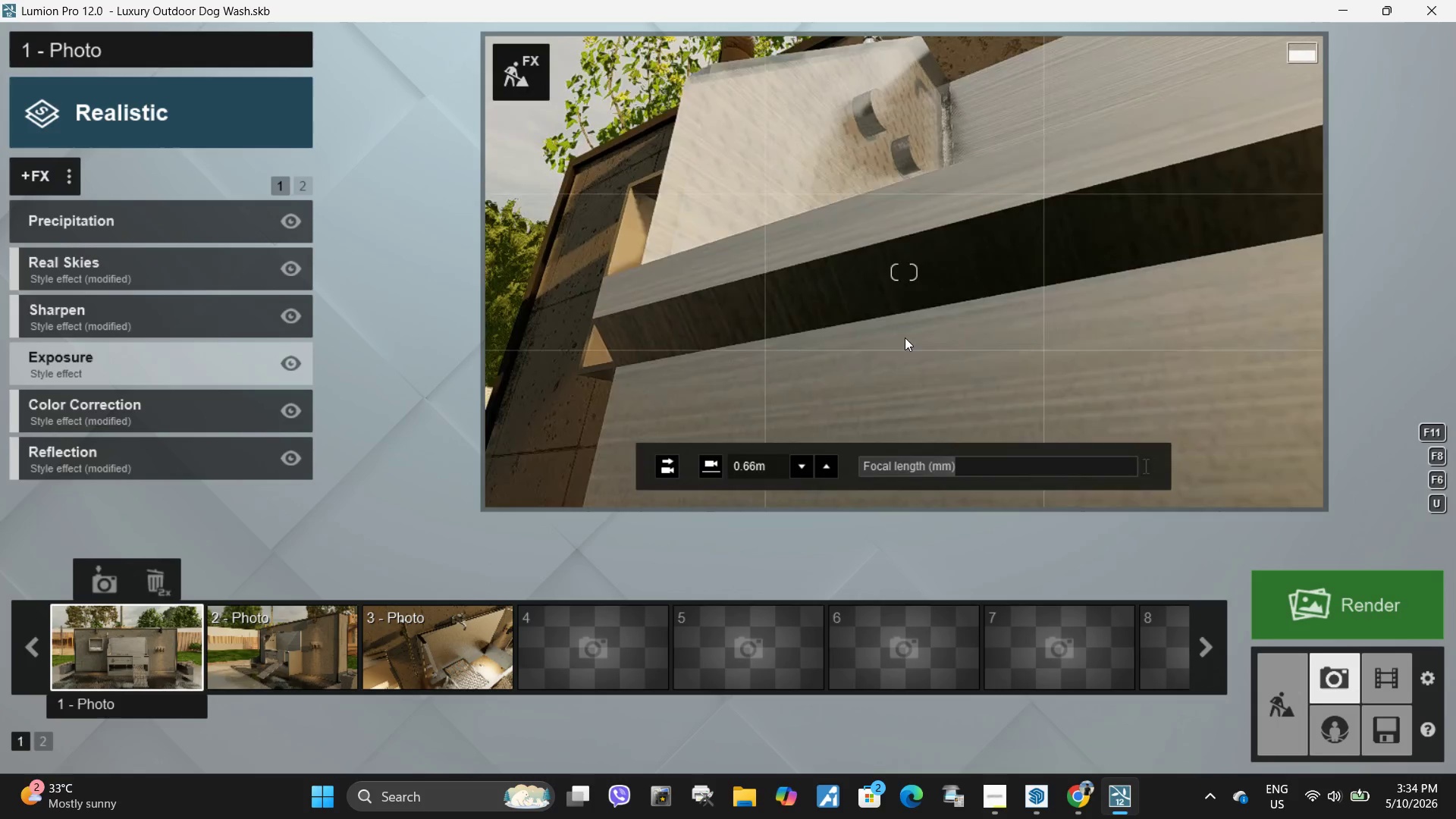 
type(eeeeee)
 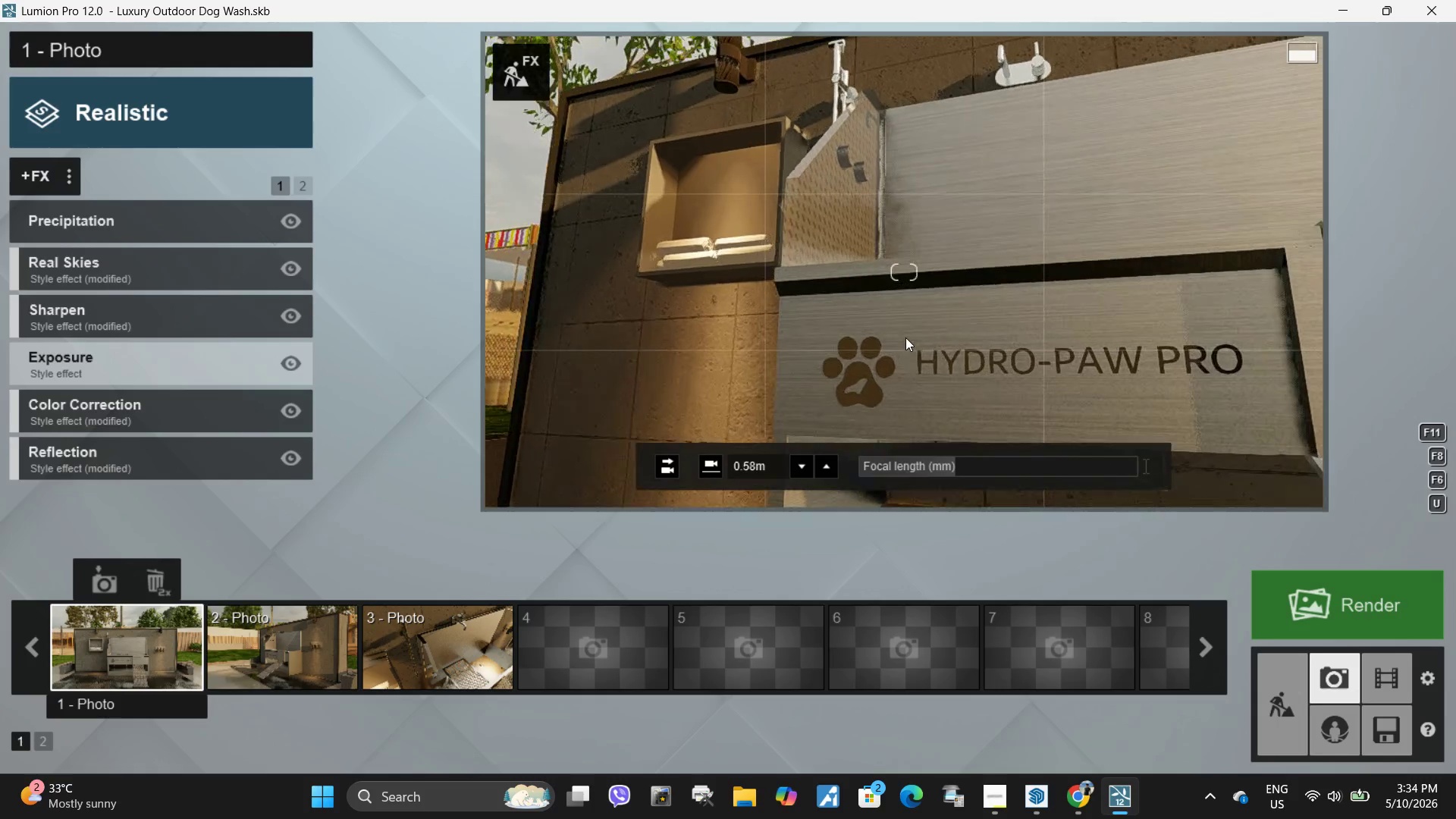 
type(ee)
 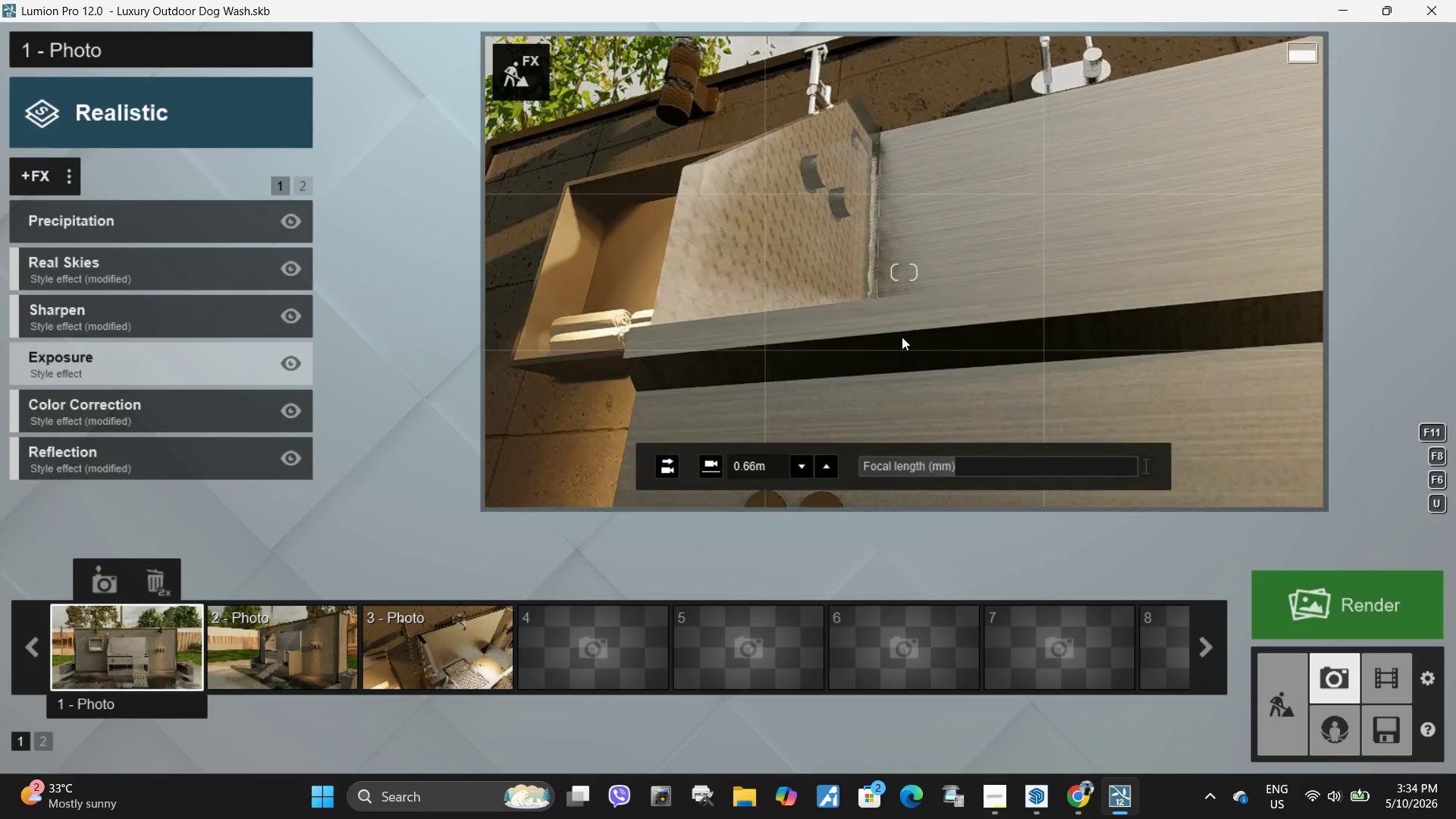 
type(ees)
 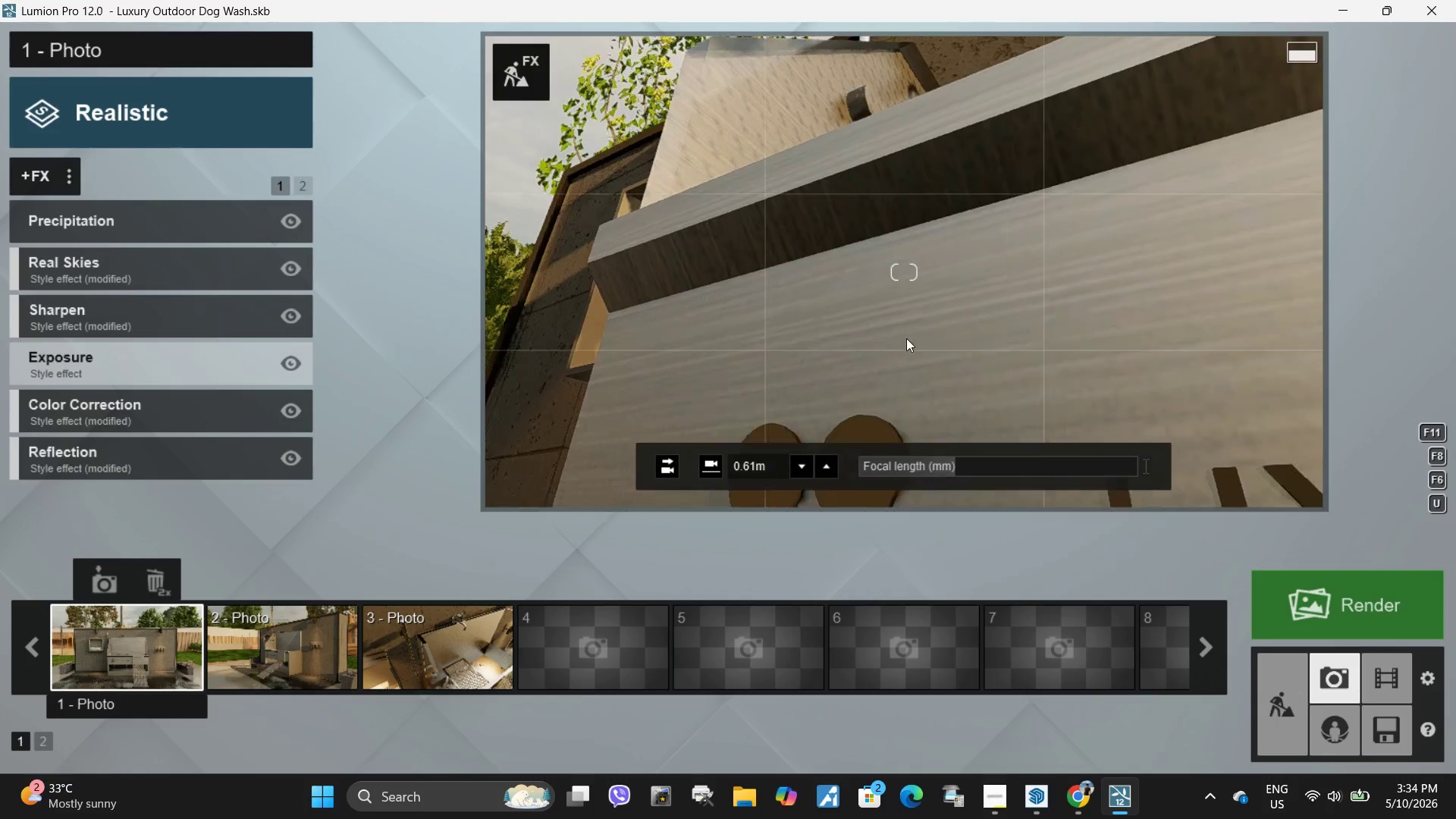 
hold_key(key=S, duration=0.48)
 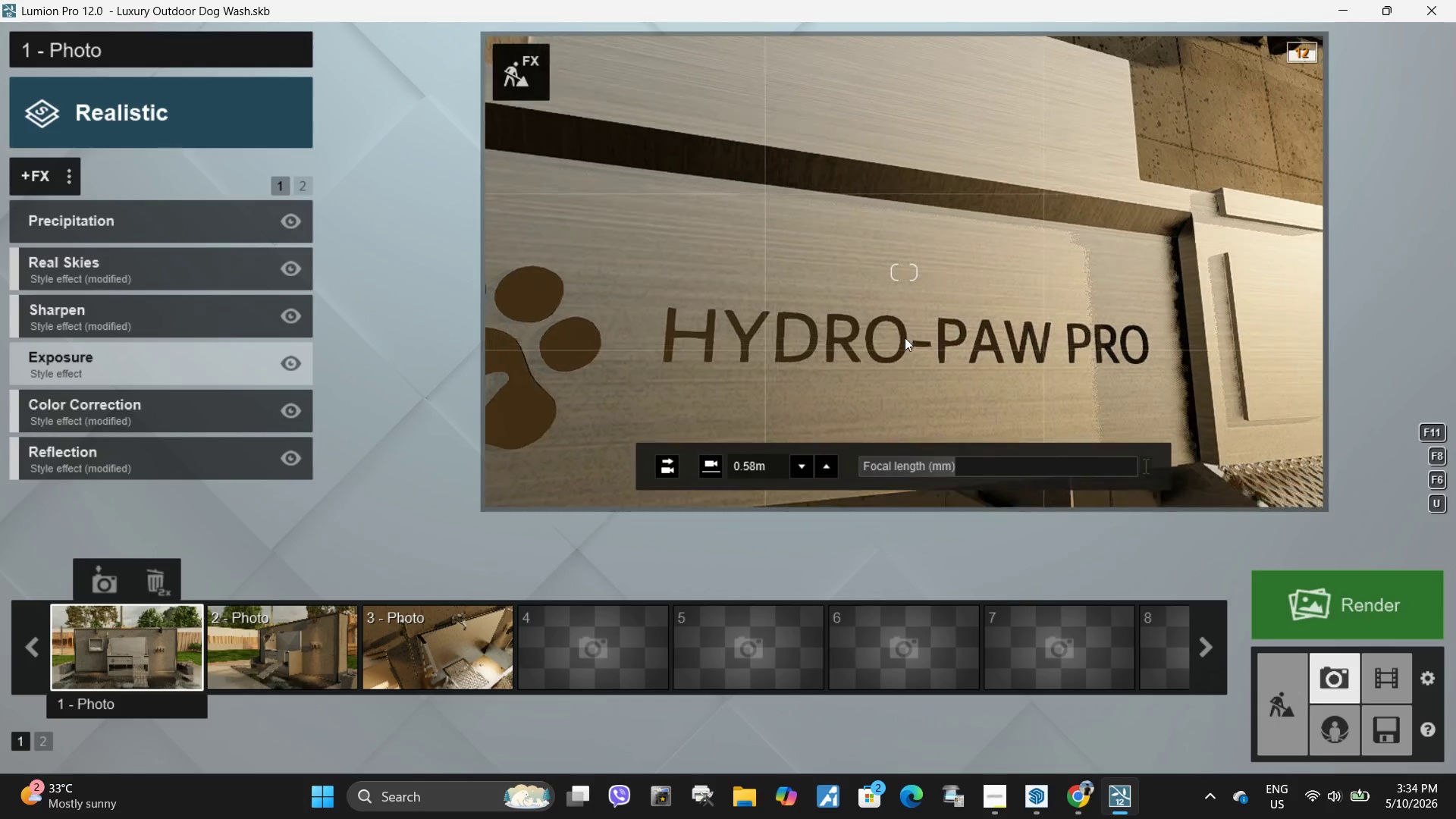 
type(qaqqqs)
 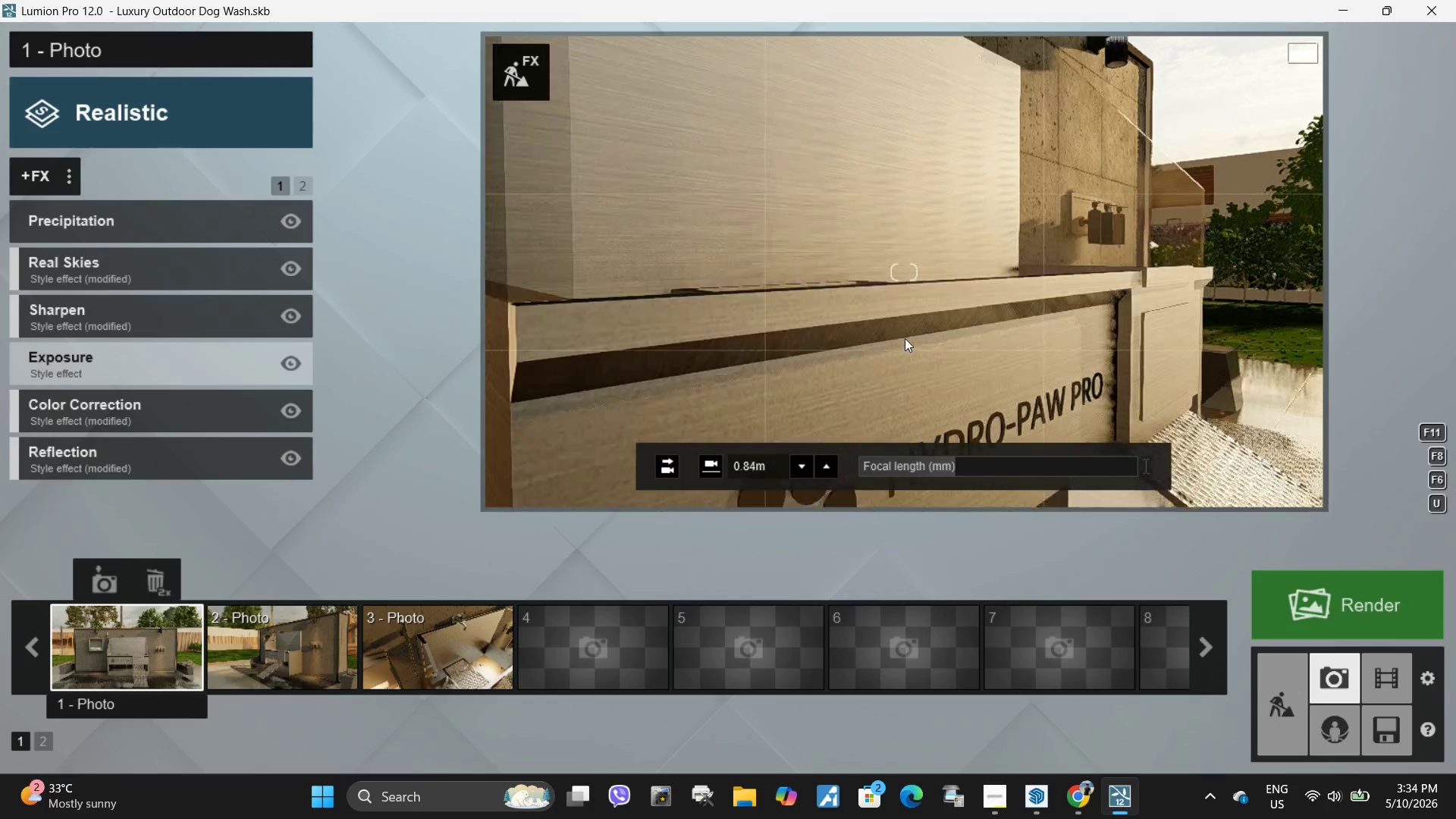 
hold_key(key=Q, duration=0.42)
 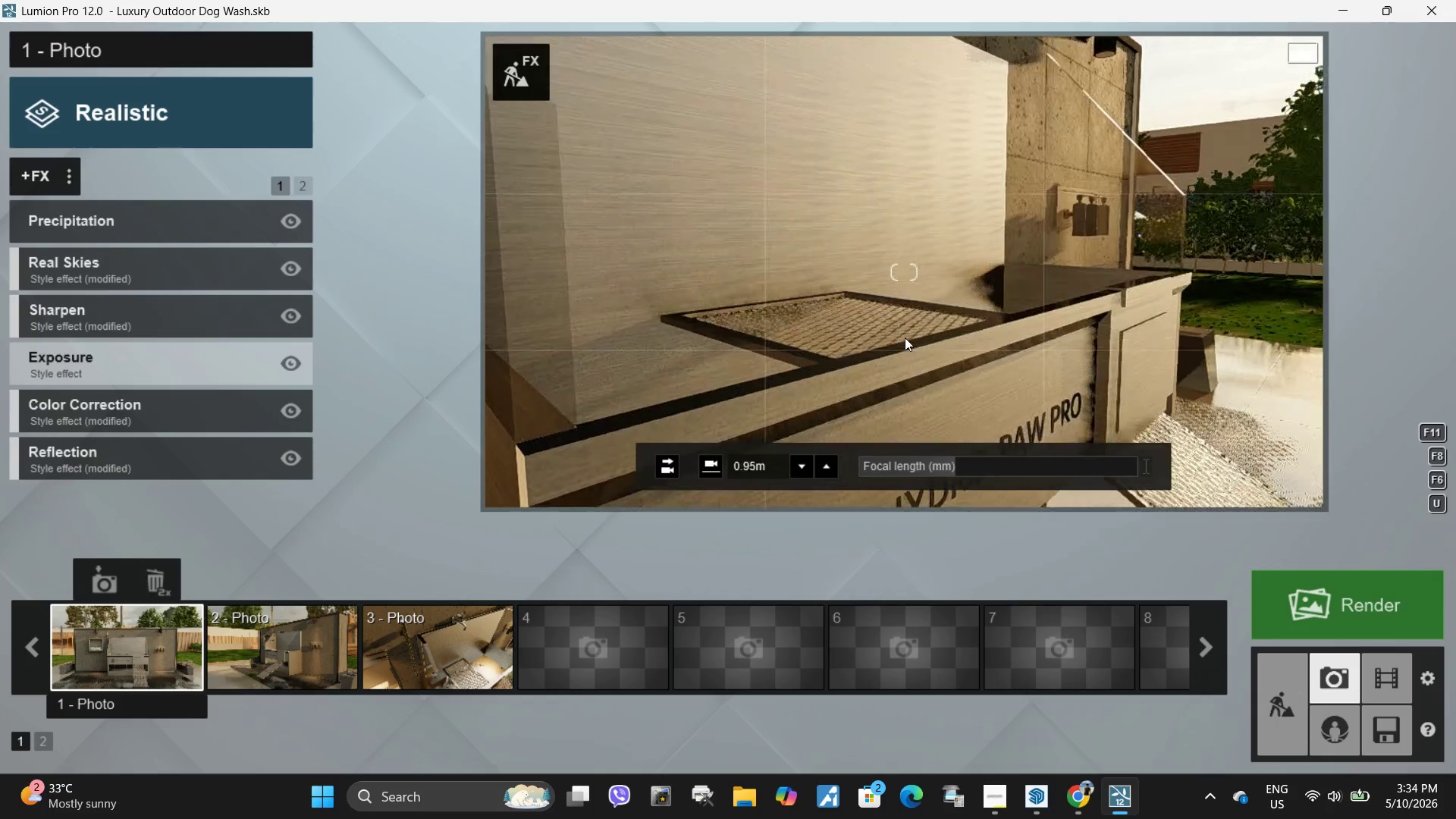 
key(W)
 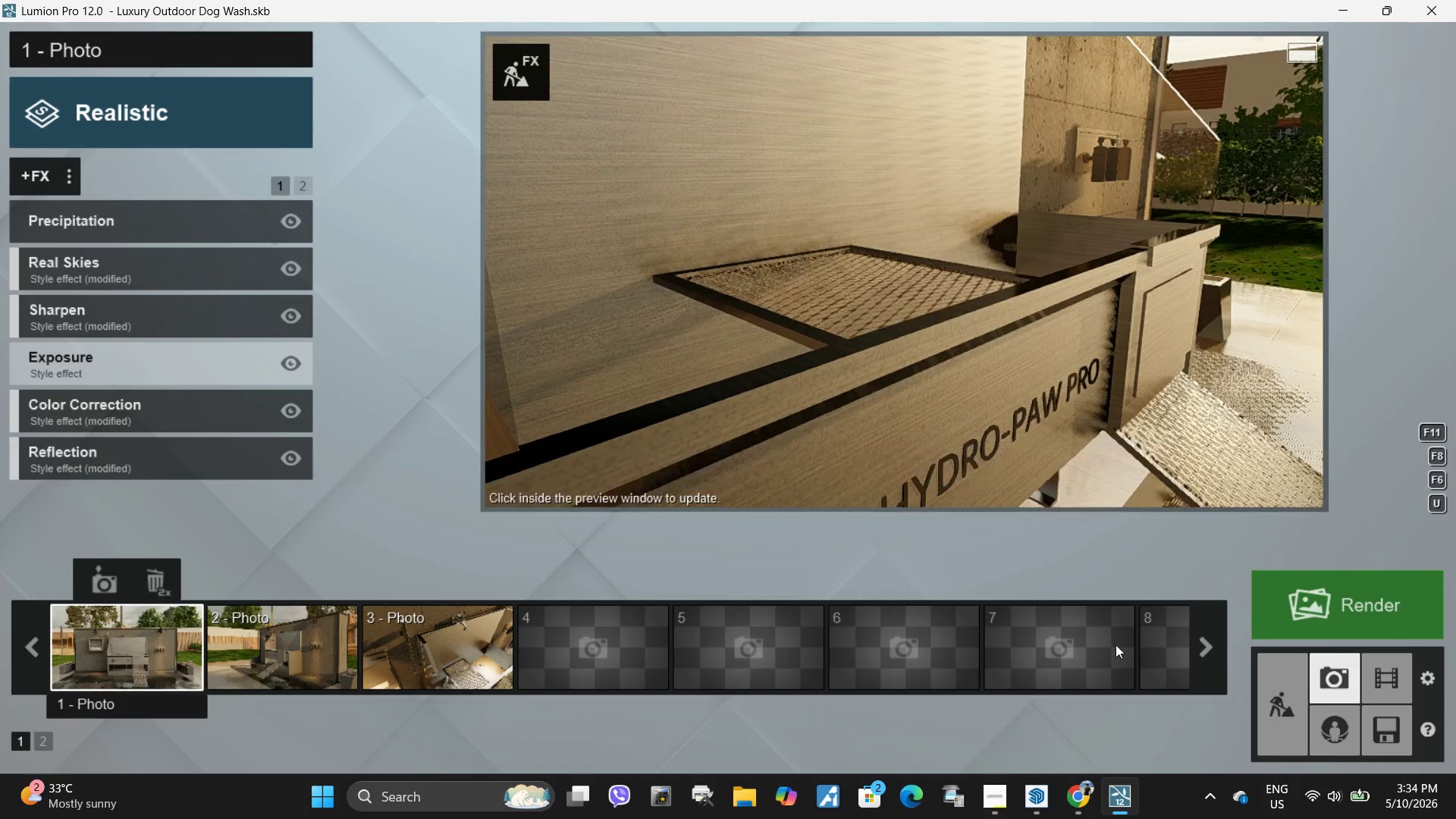 
left_click([135, 640])
 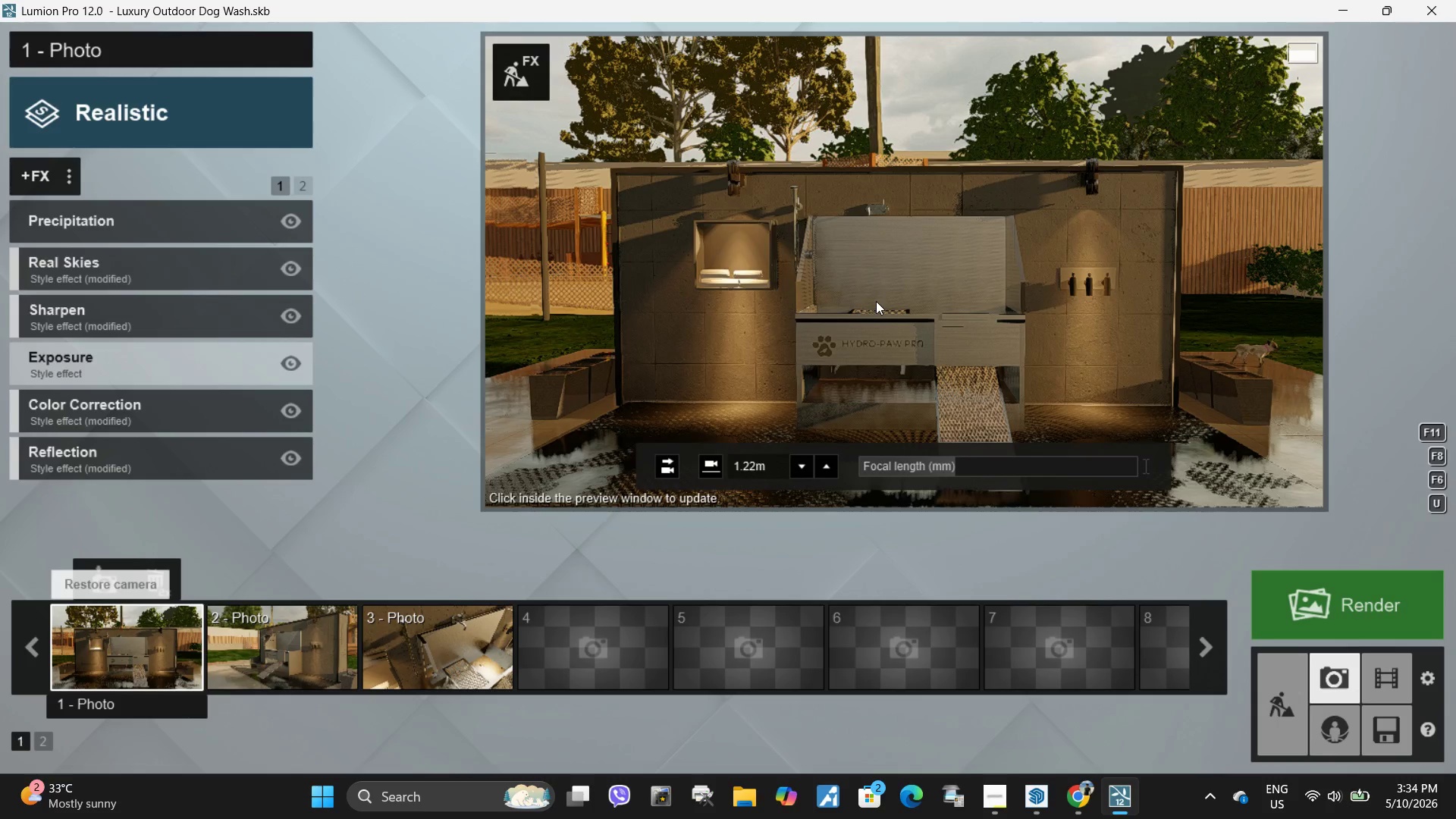 
double_click([876, 301])
 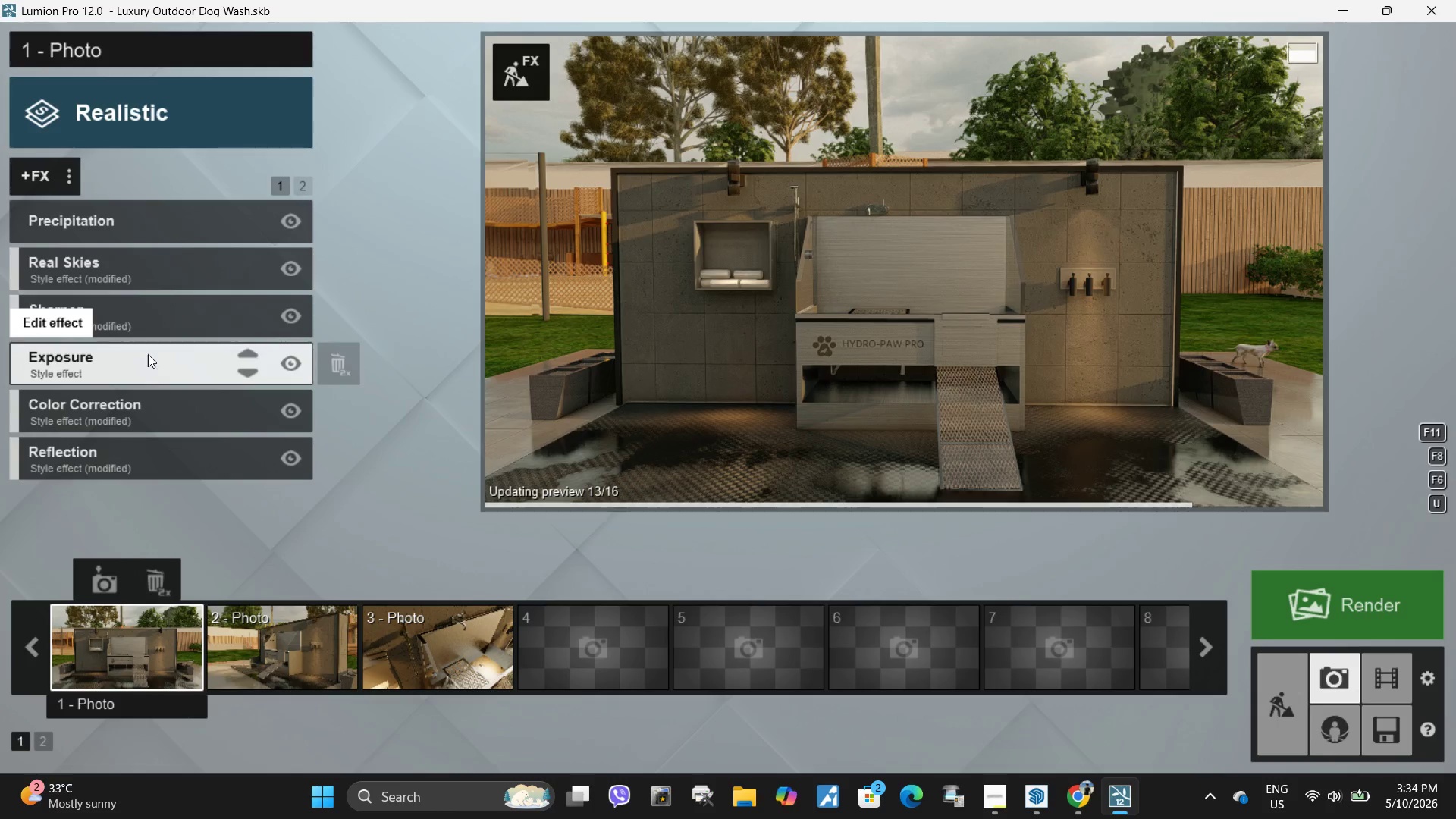 
left_click([200, 445])
 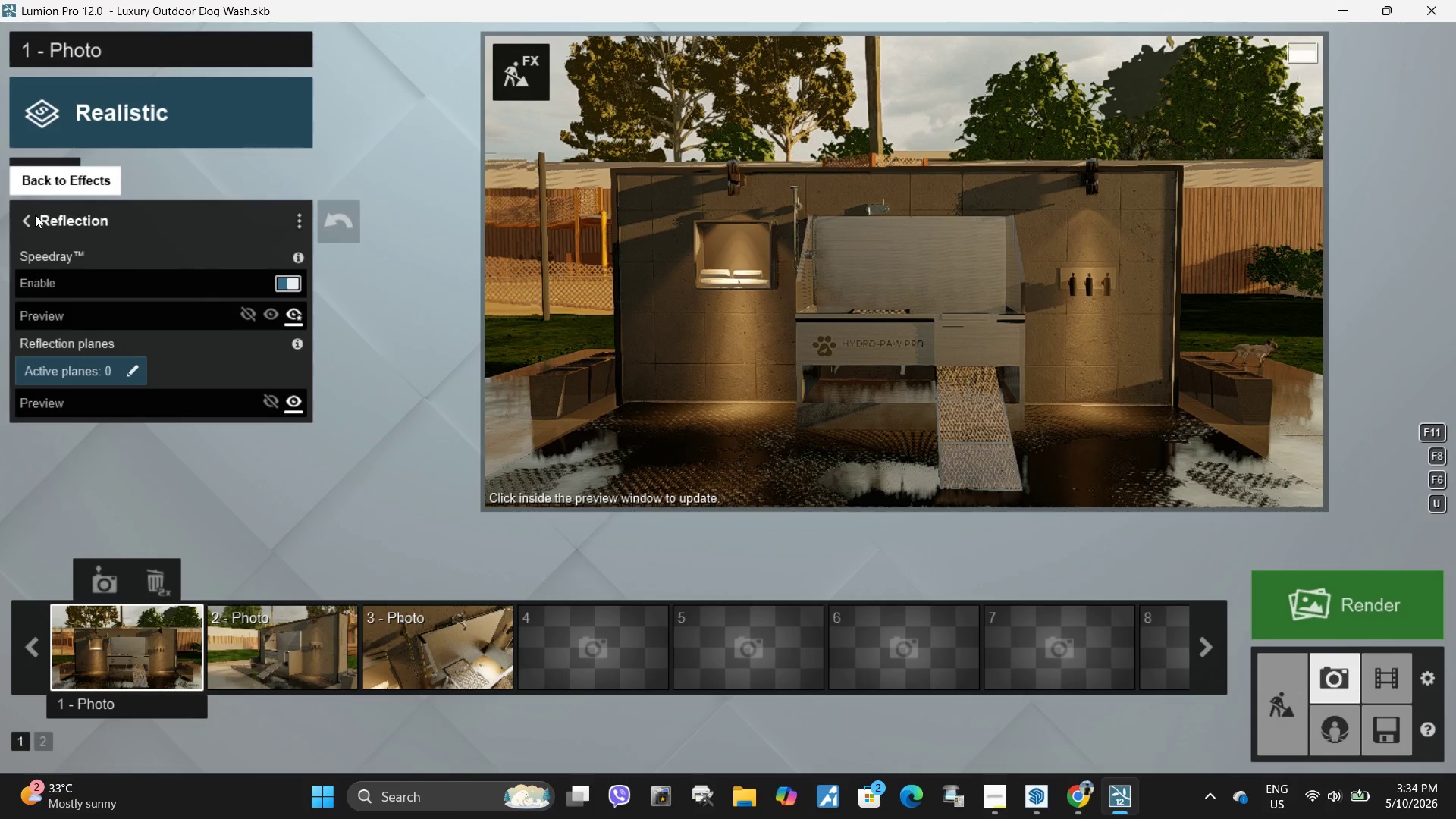 
left_click([30, 225])
 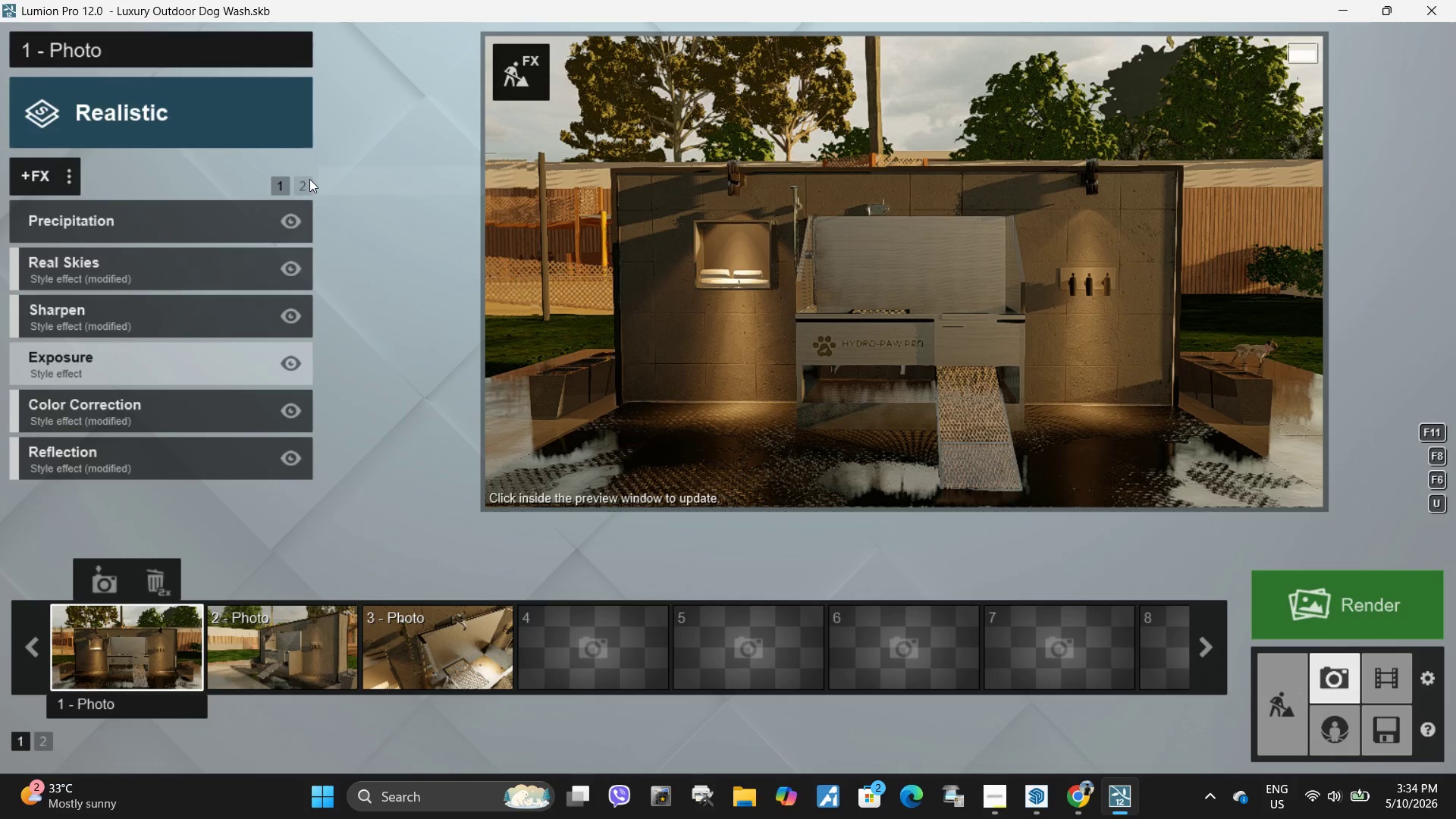 
left_click([303, 180])
 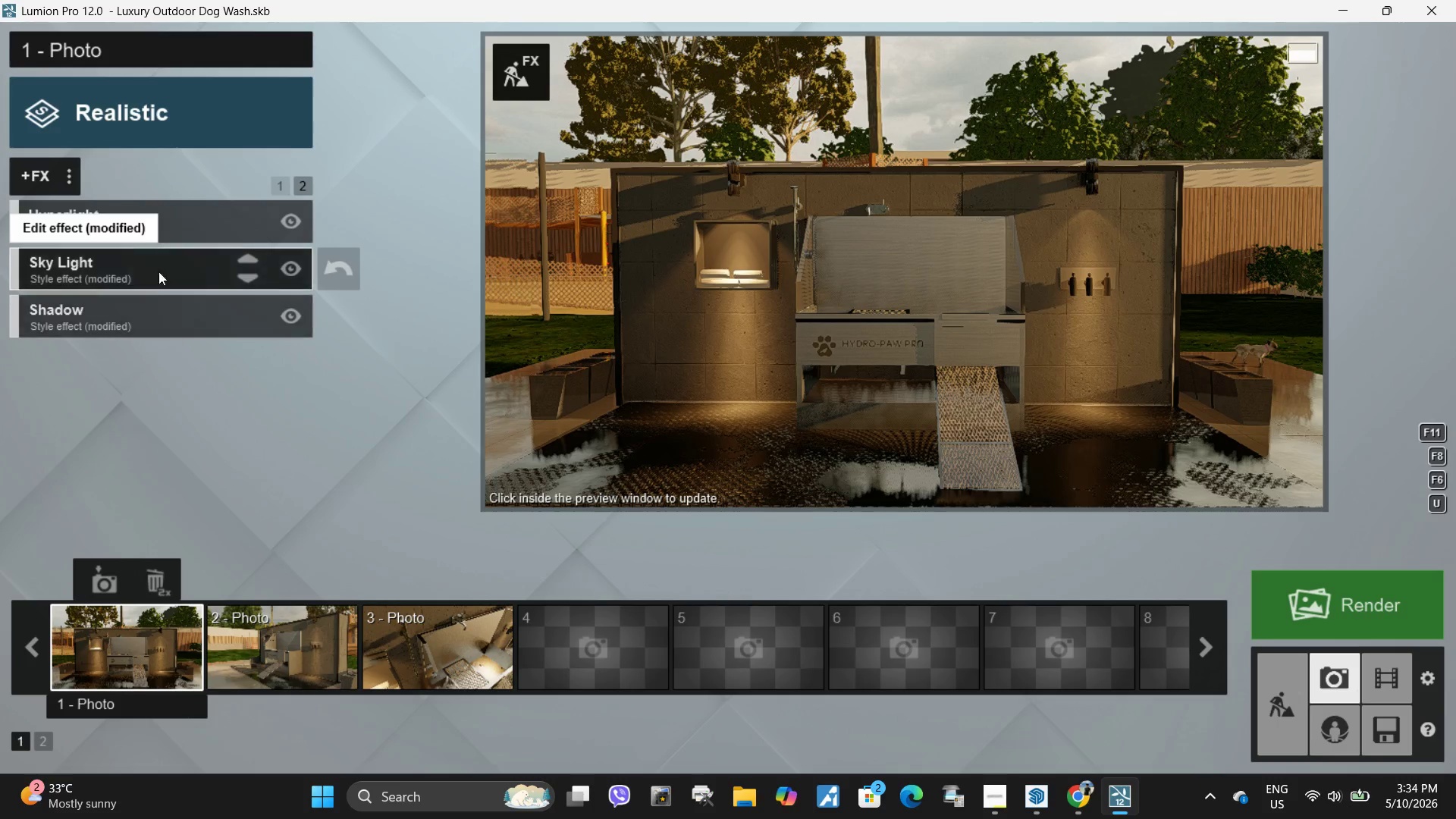 
left_click([148, 258])
 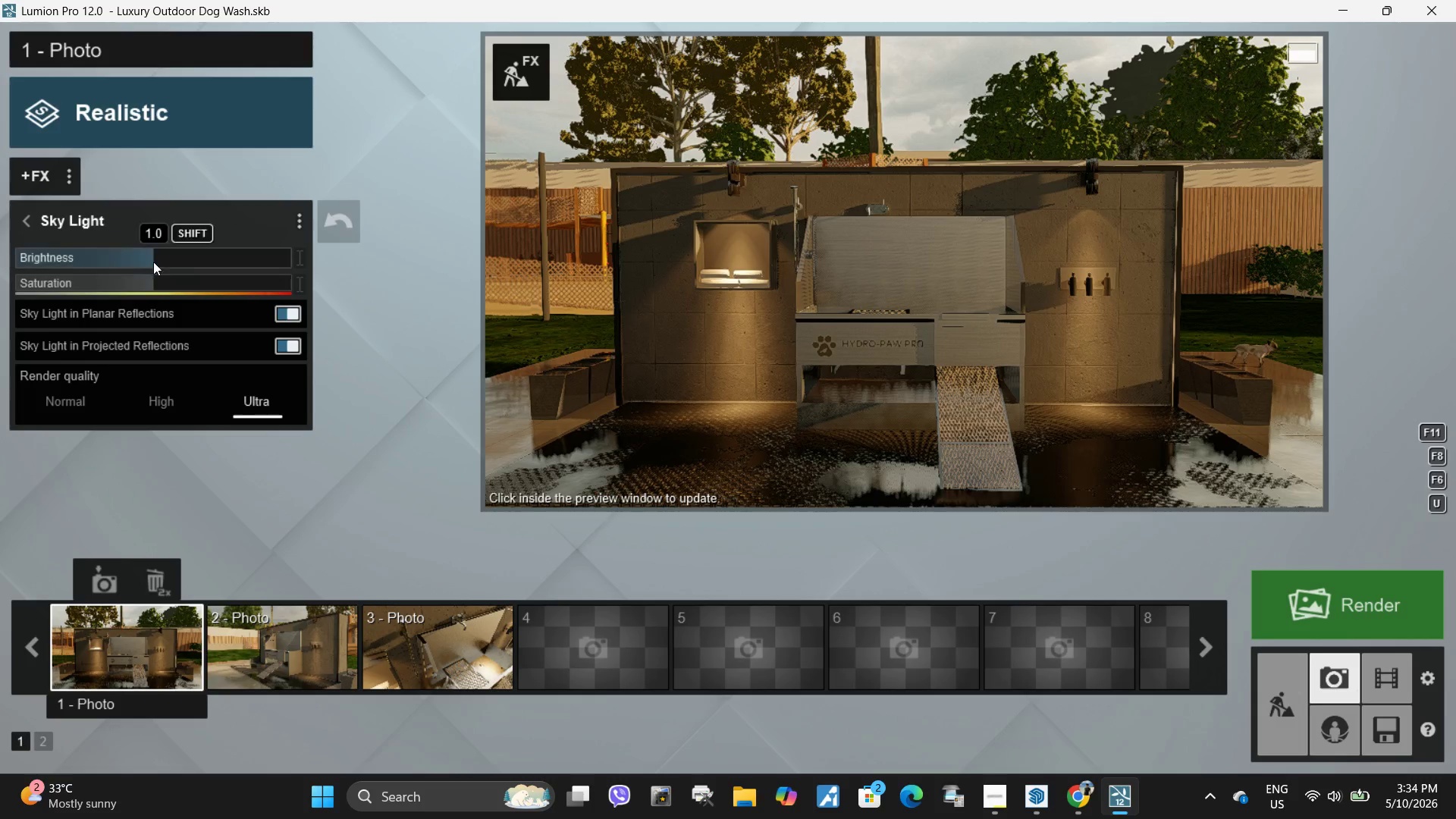 
left_click_drag(start_coordinate=[149, 259], to_coordinate=[62, 260])
 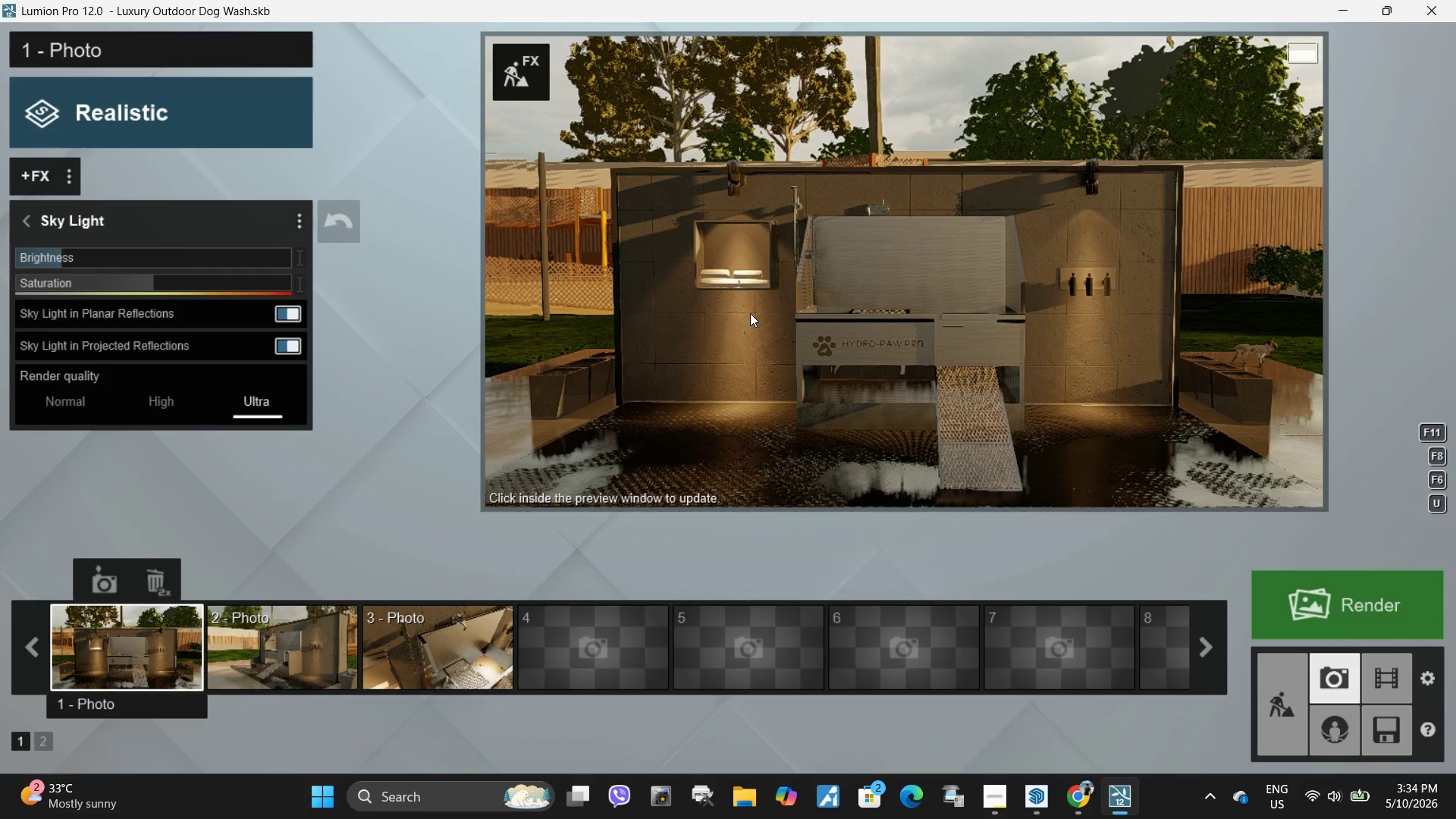 
left_click([751, 313])
 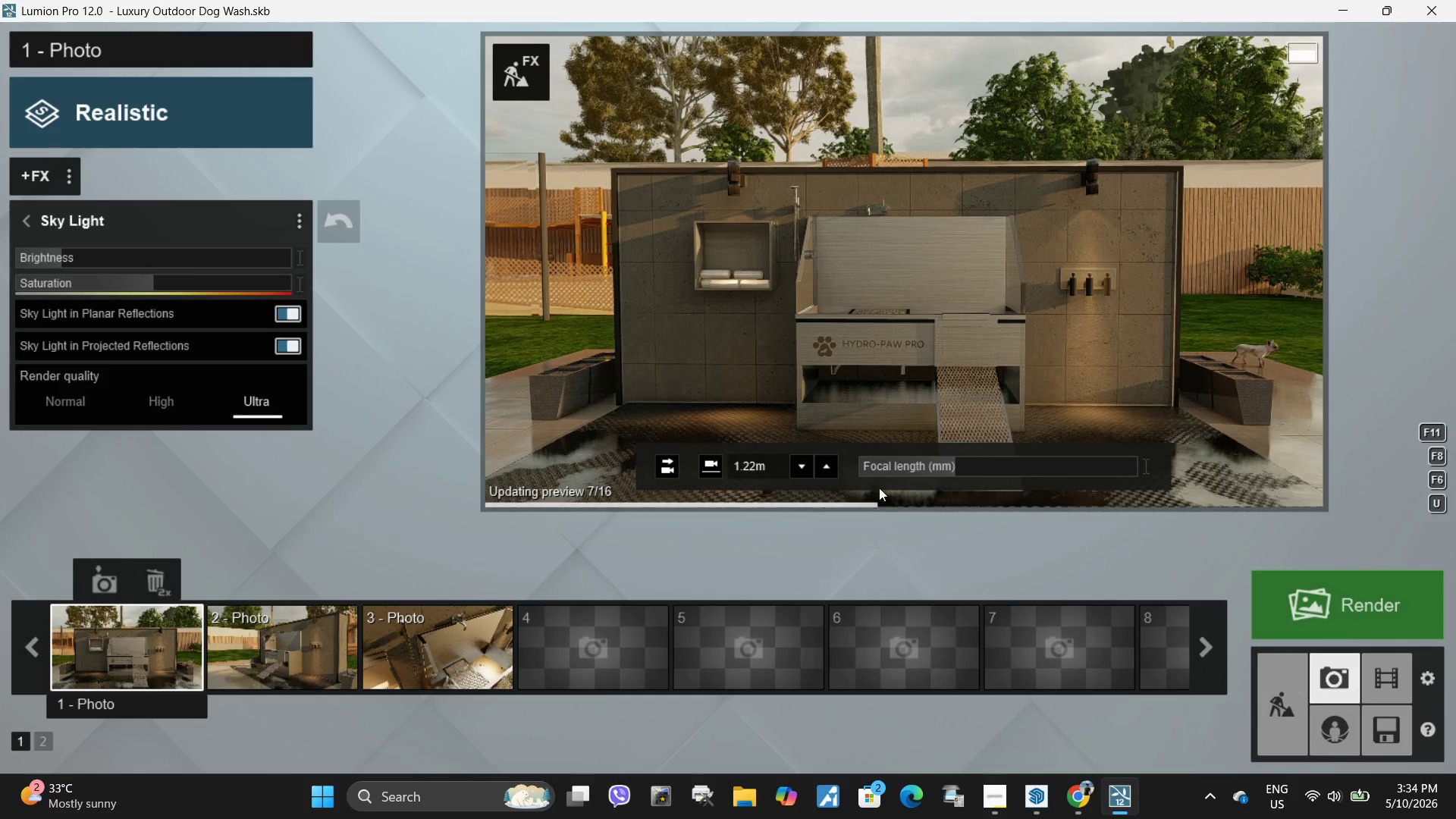 
mouse_move([1324, 743])
 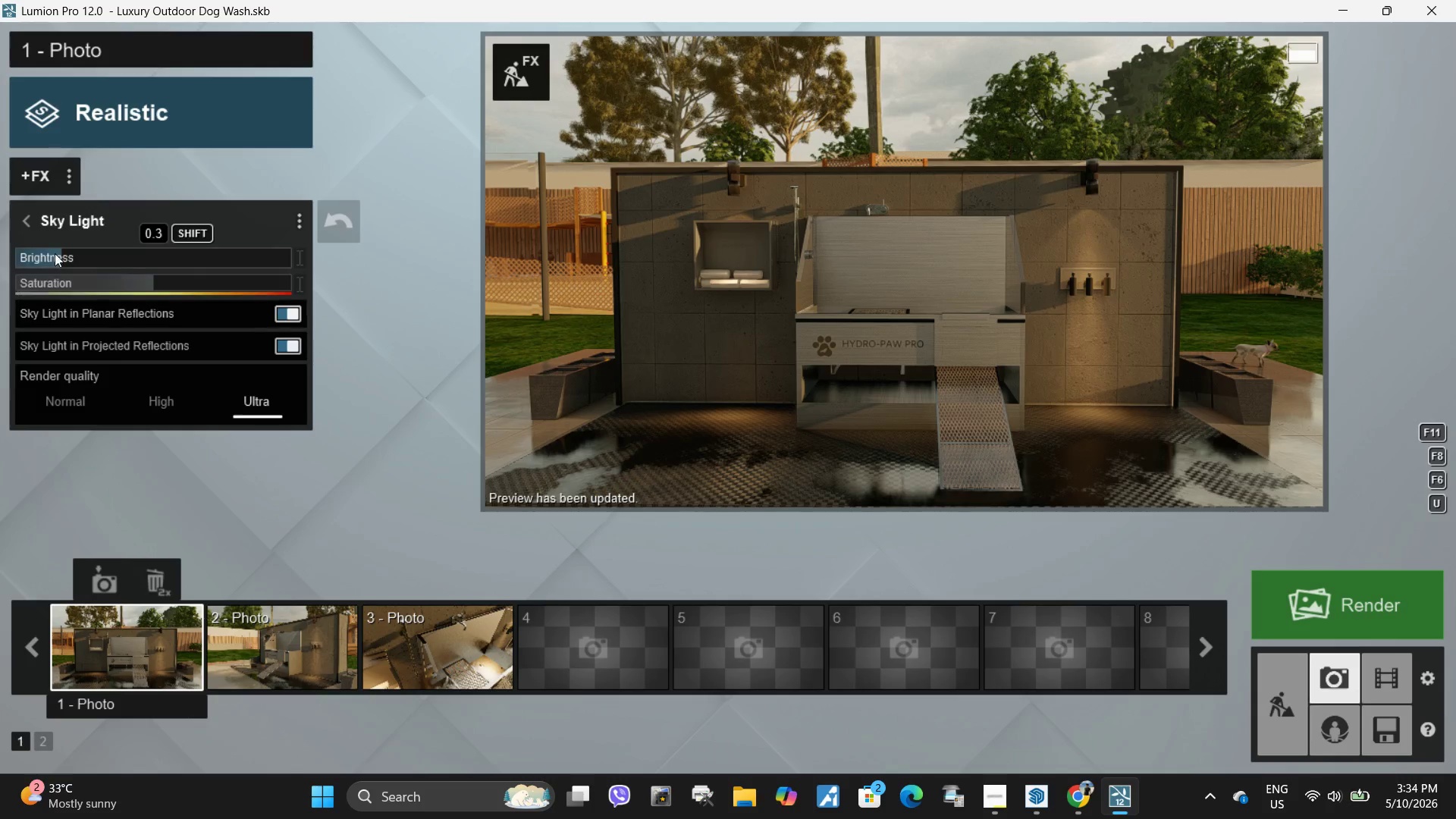 
left_click_drag(start_coordinate=[83, 263], to_coordinate=[73, 259])
 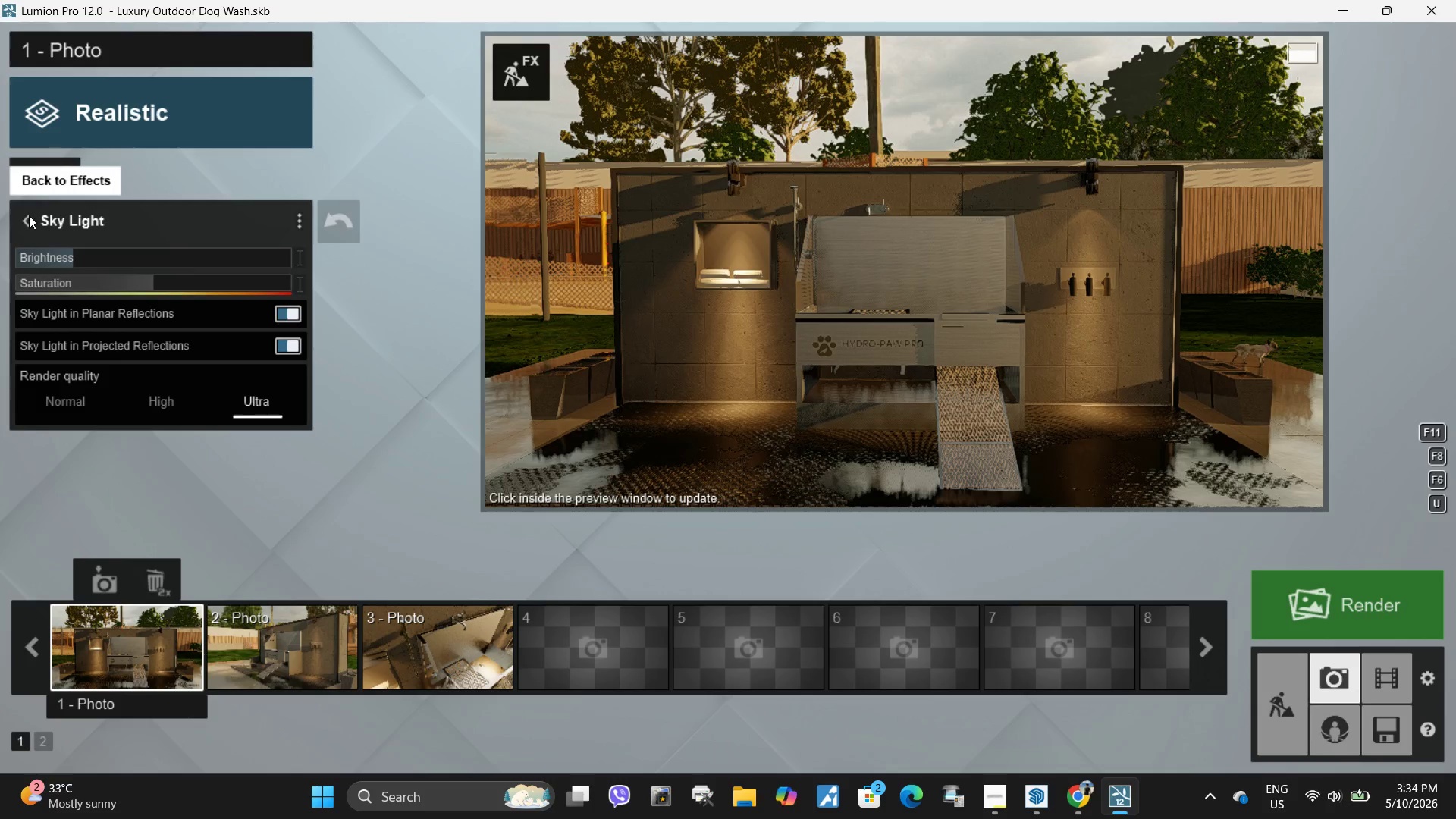 
left_click([29, 215])
 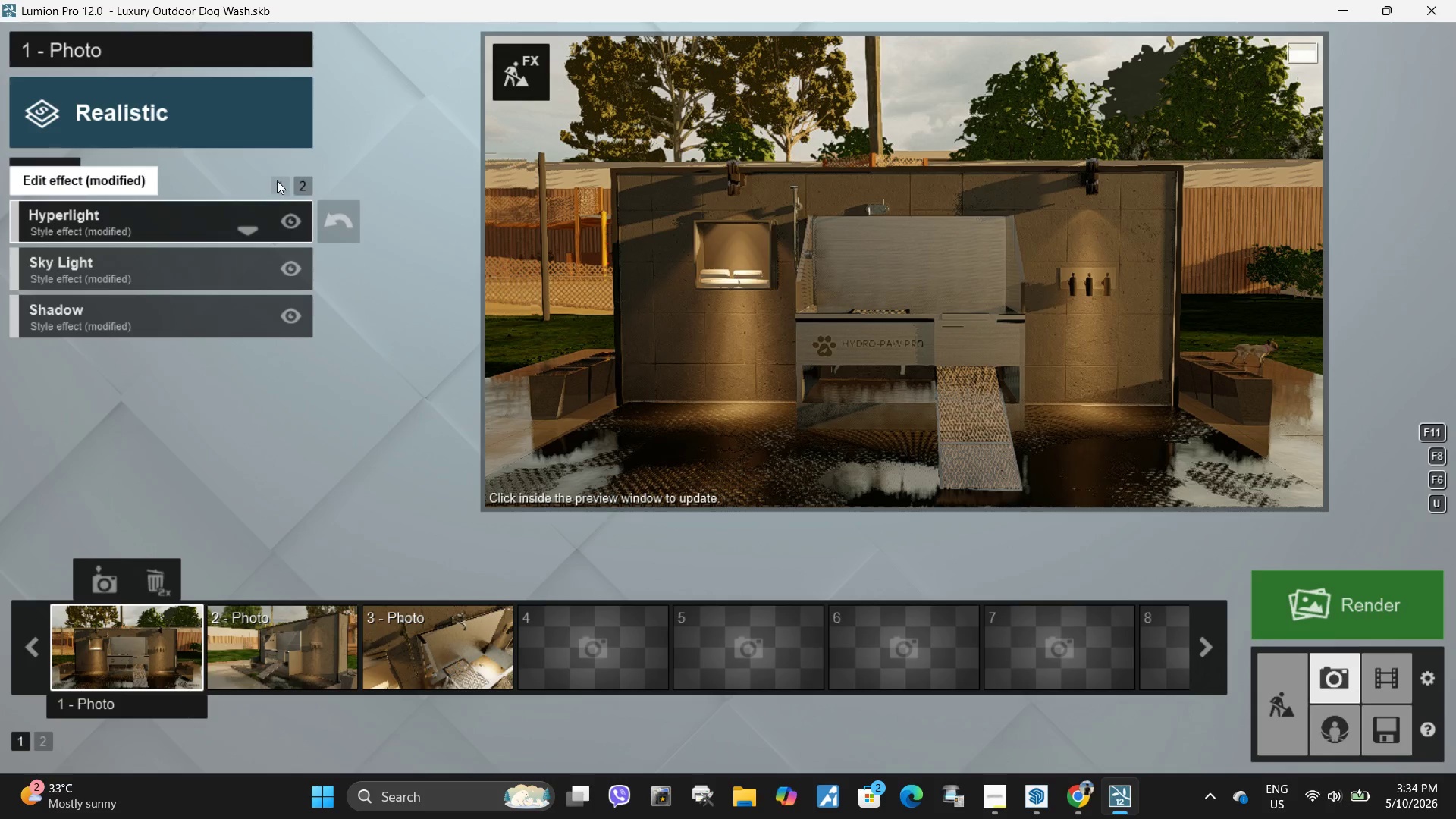 
left_click([285, 180])
 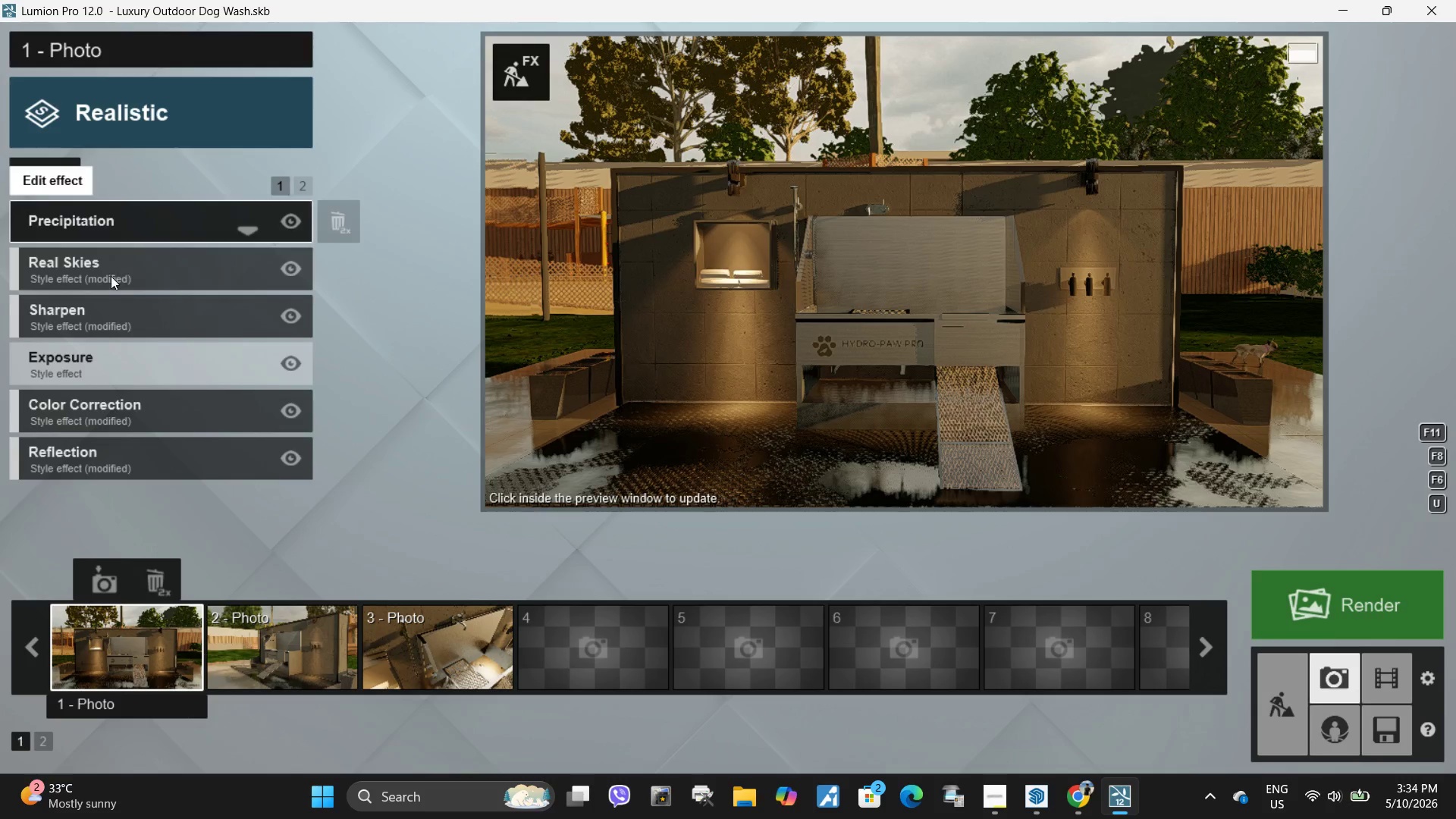 
left_click([111, 276])
 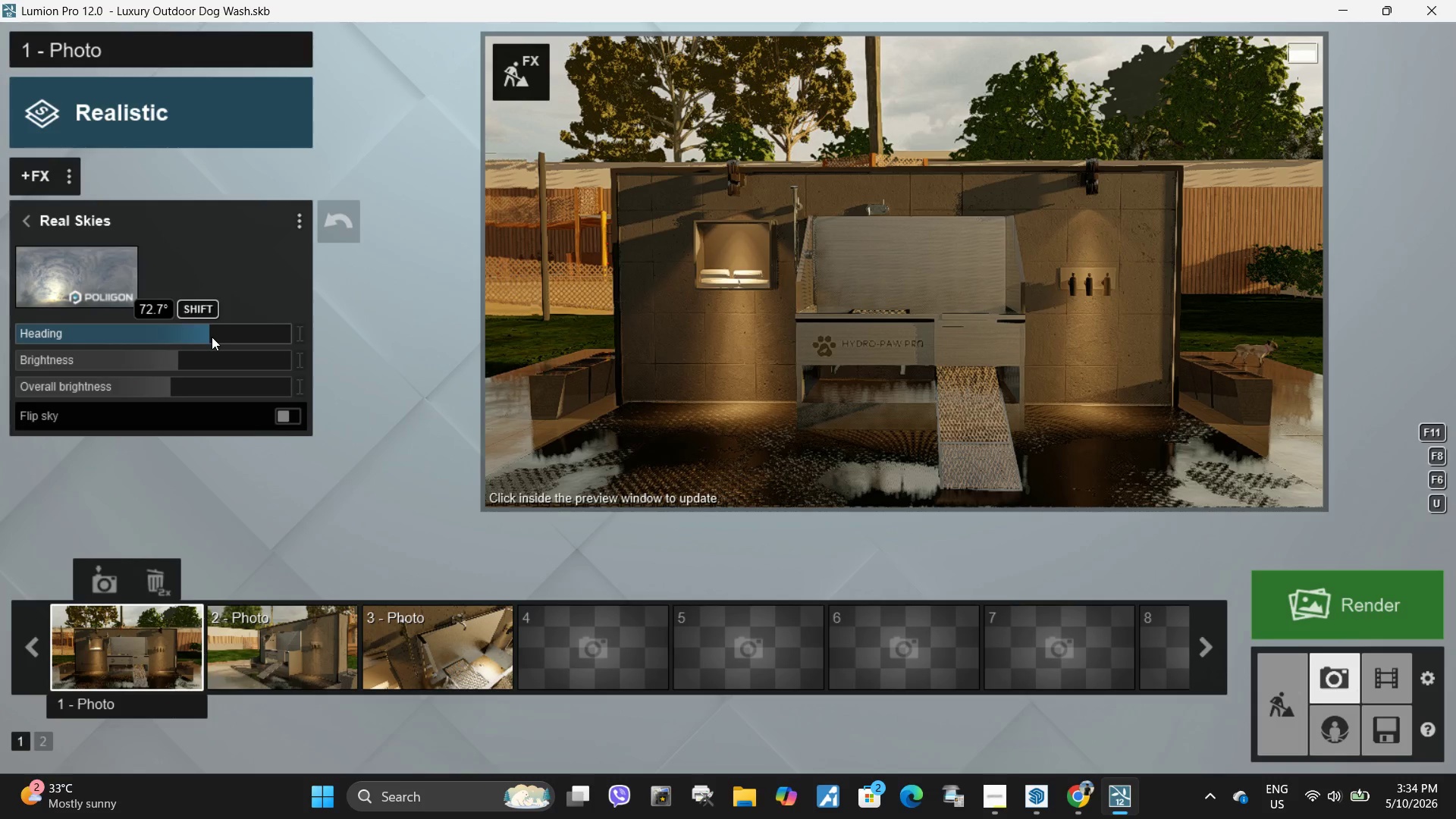 
left_click_drag(start_coordinate=[212, 337], to_coordinate=[554, 433])
 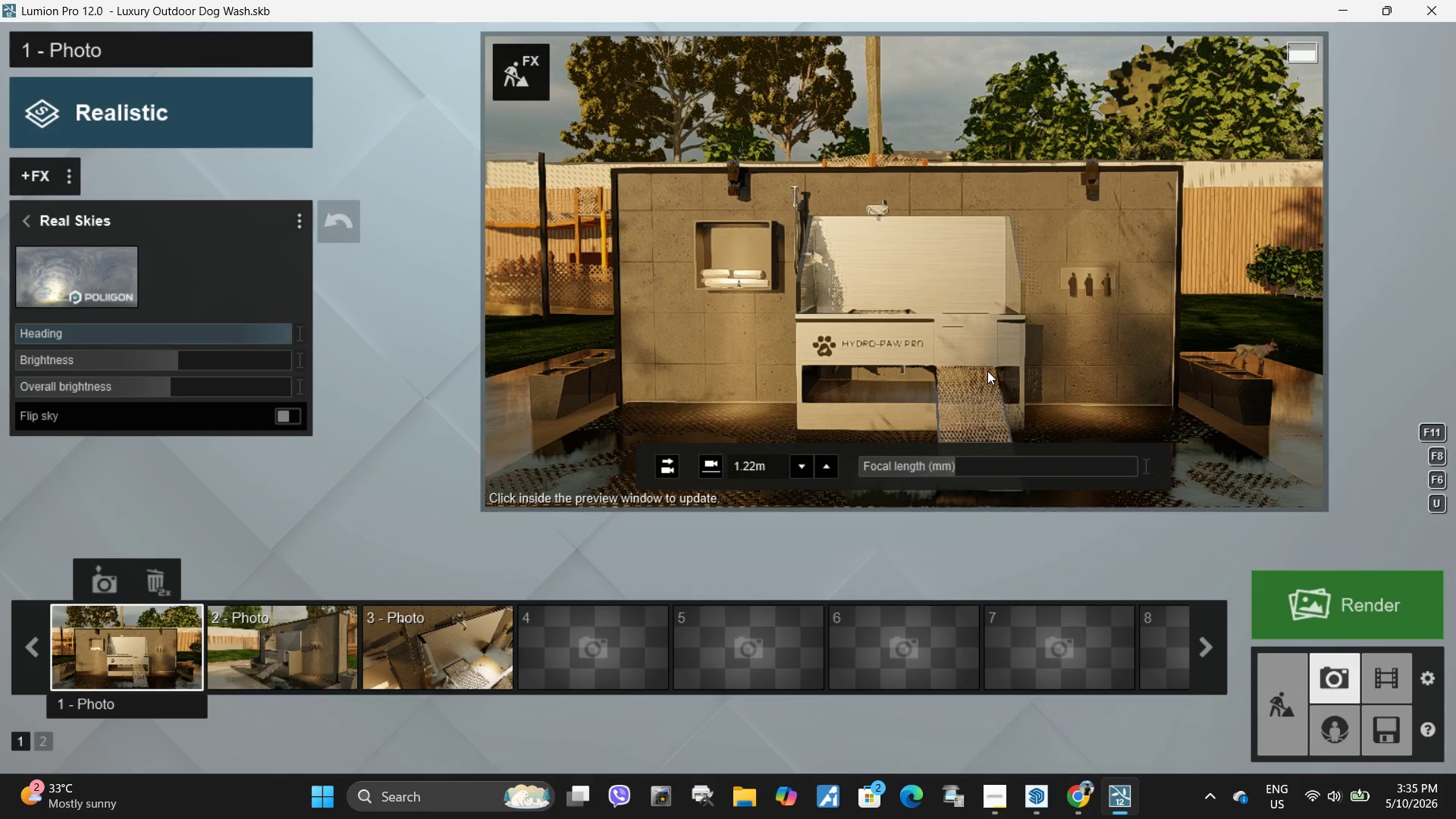 
hold_key(key=ShiftLeft, duration=2.7)
 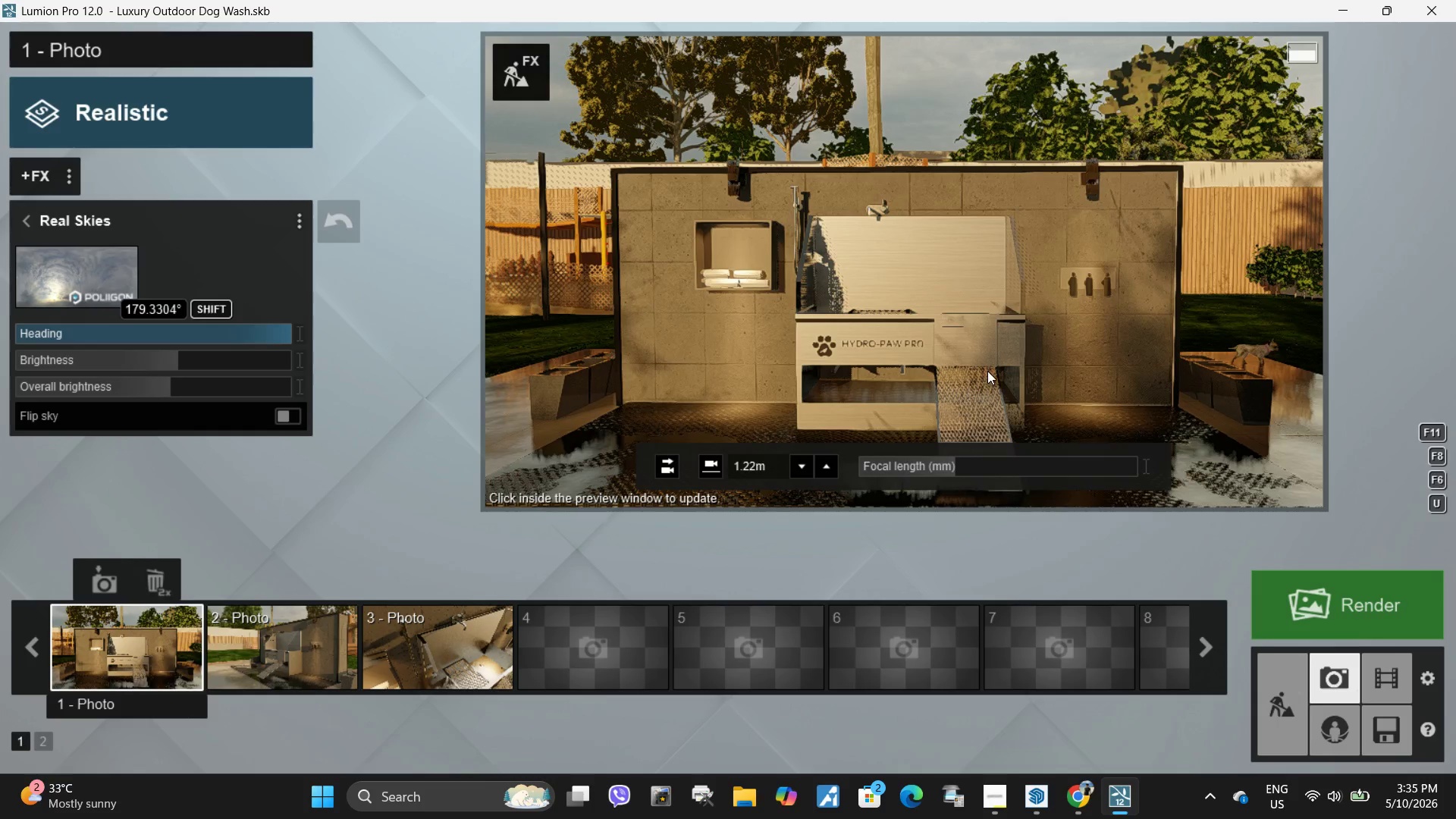 
left_click([987, 371])
 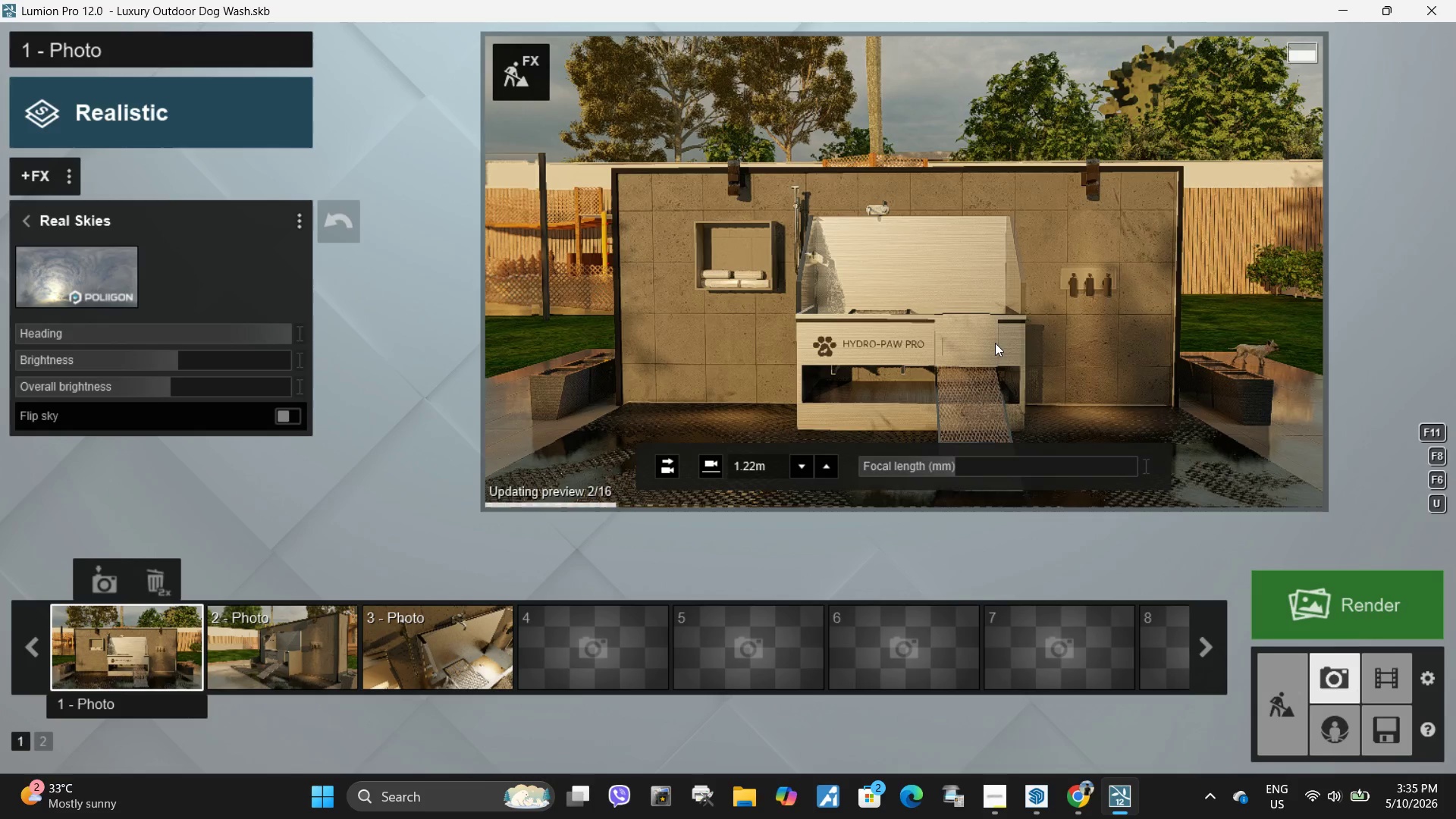 
left_click([996, 342])
 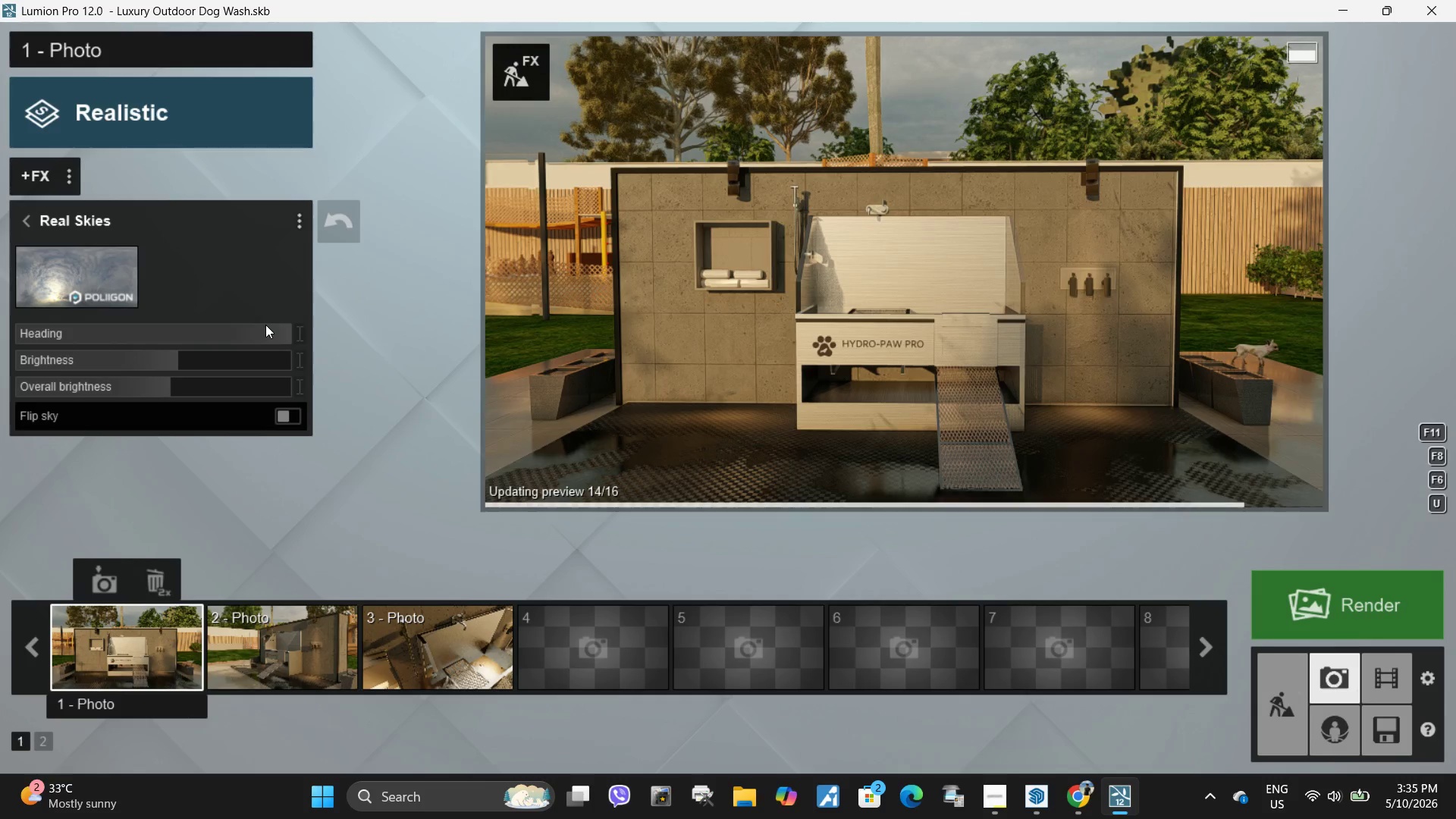 
left_click_drag(start_coordinate=[282, 333], to_coordinate=[296, 333])
 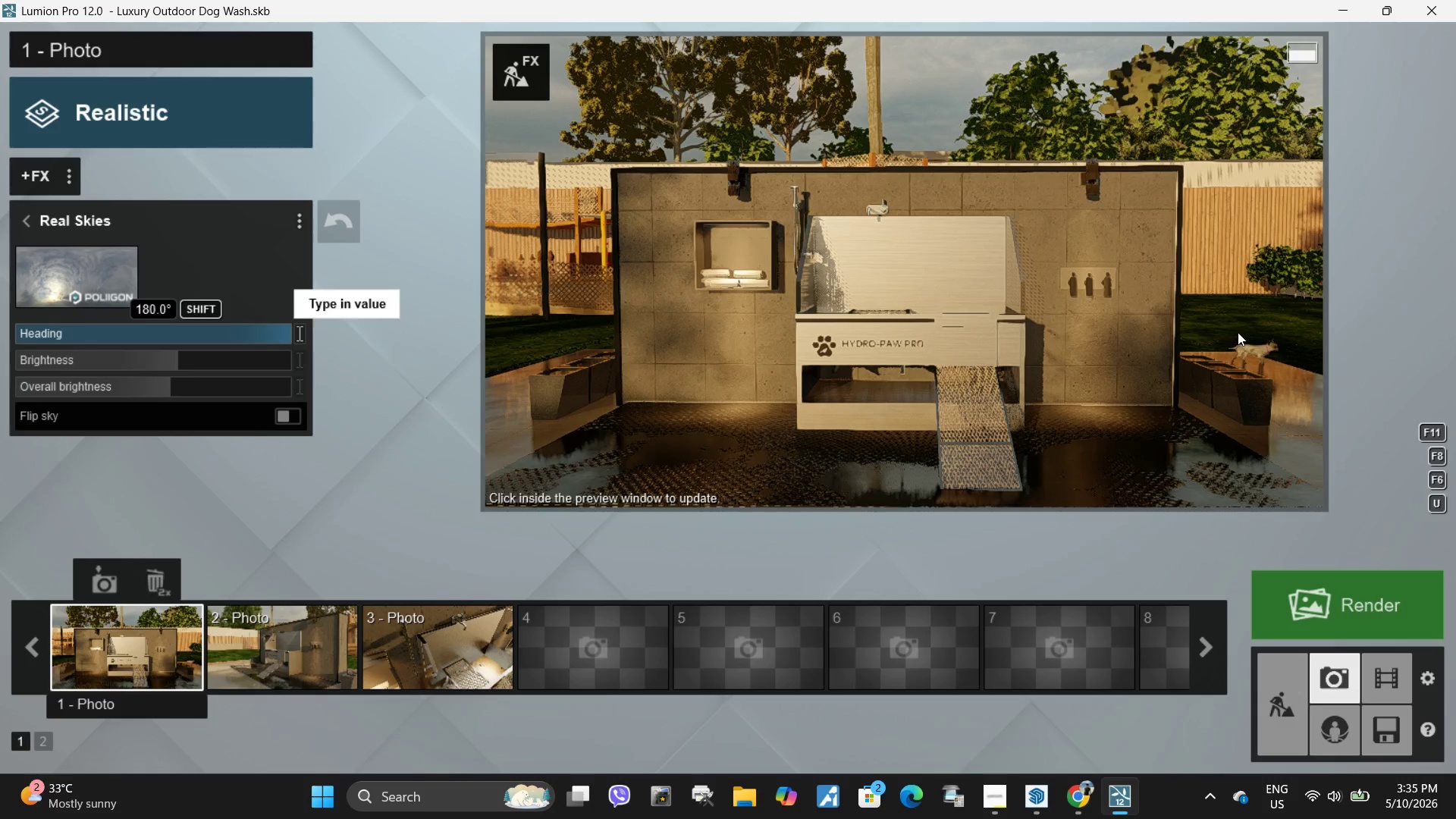 
left_click([1238, 331])
 